 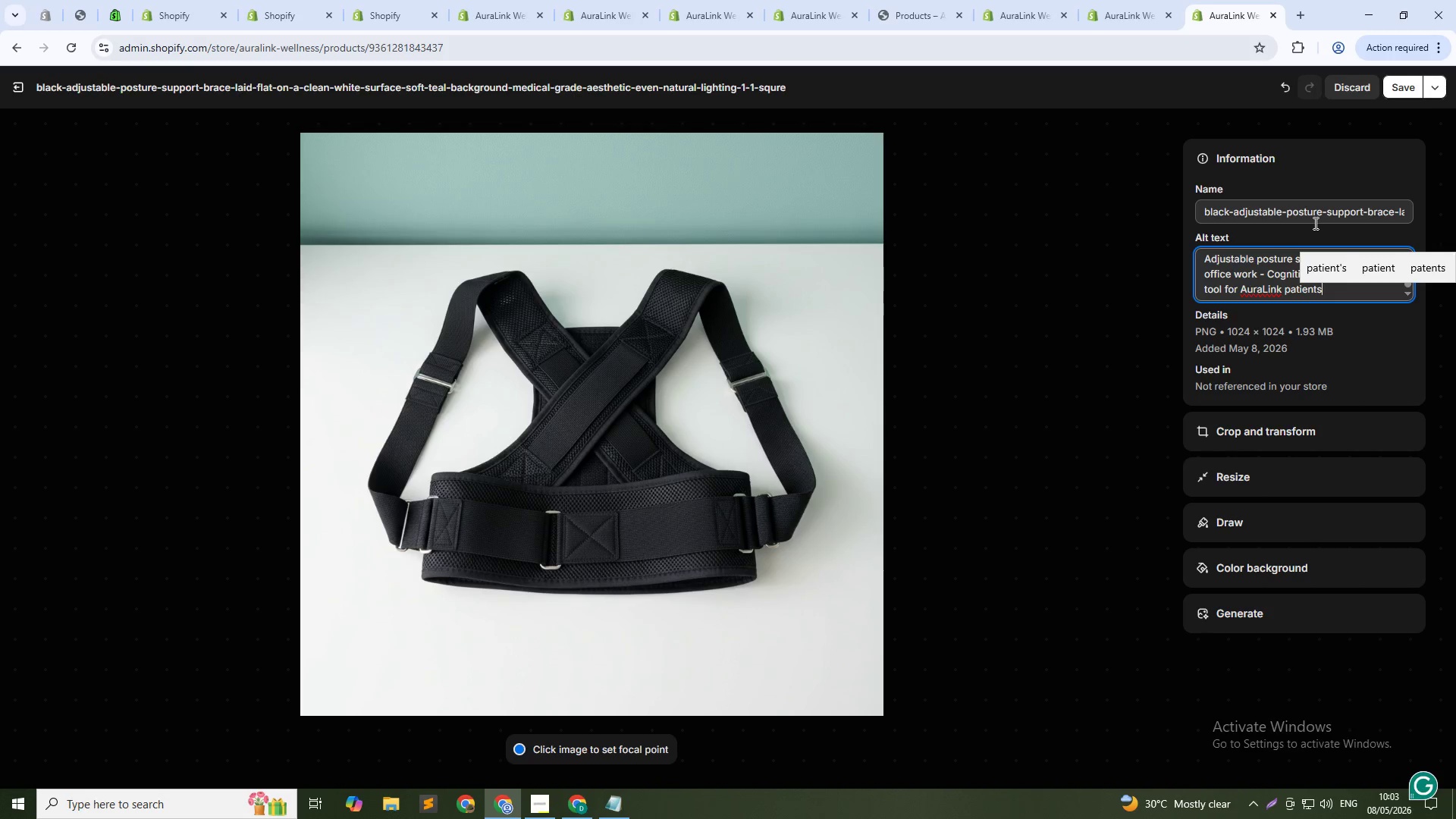 
left_click([1401, 90])
 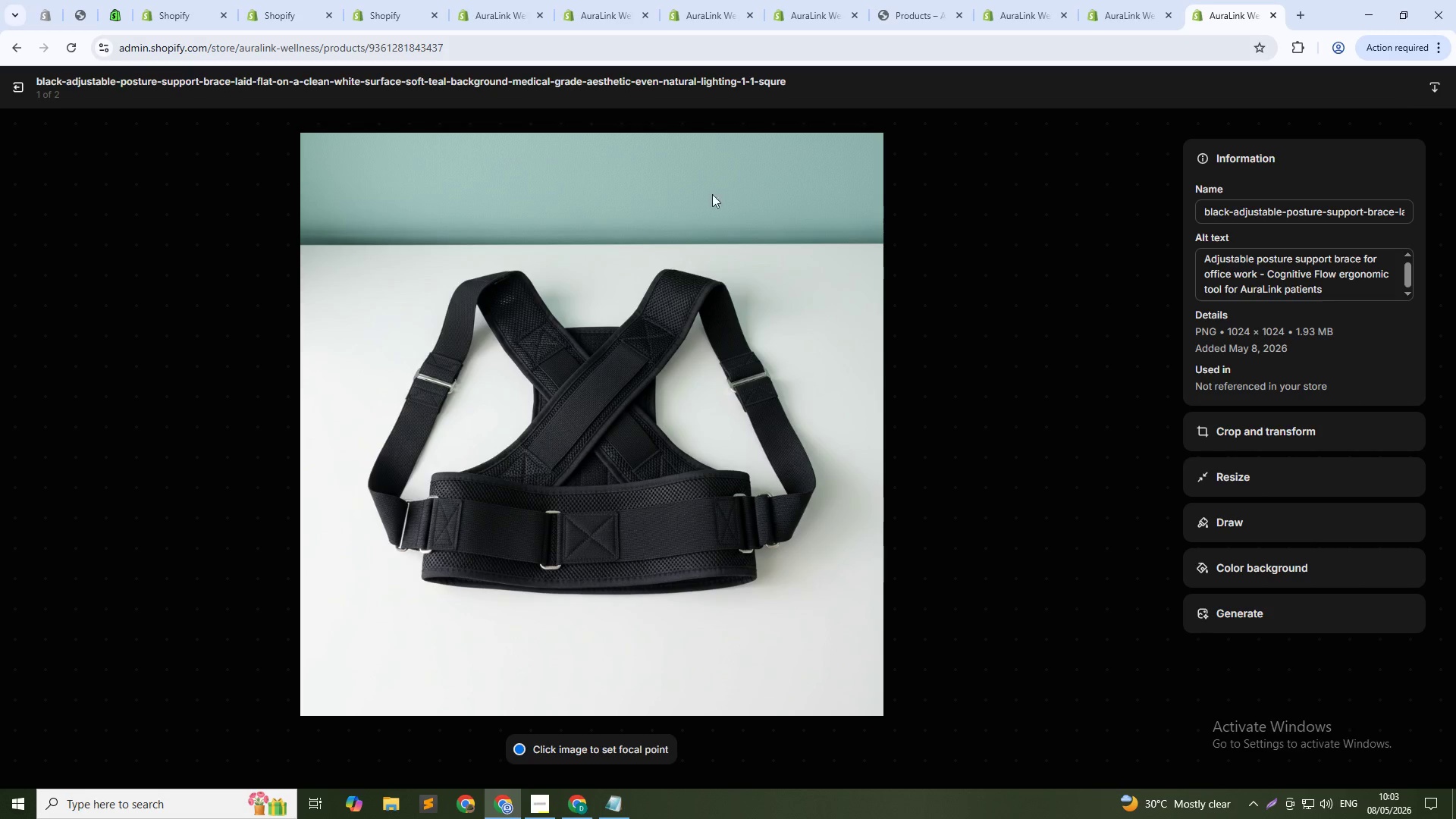 
left_click([12, 88])
 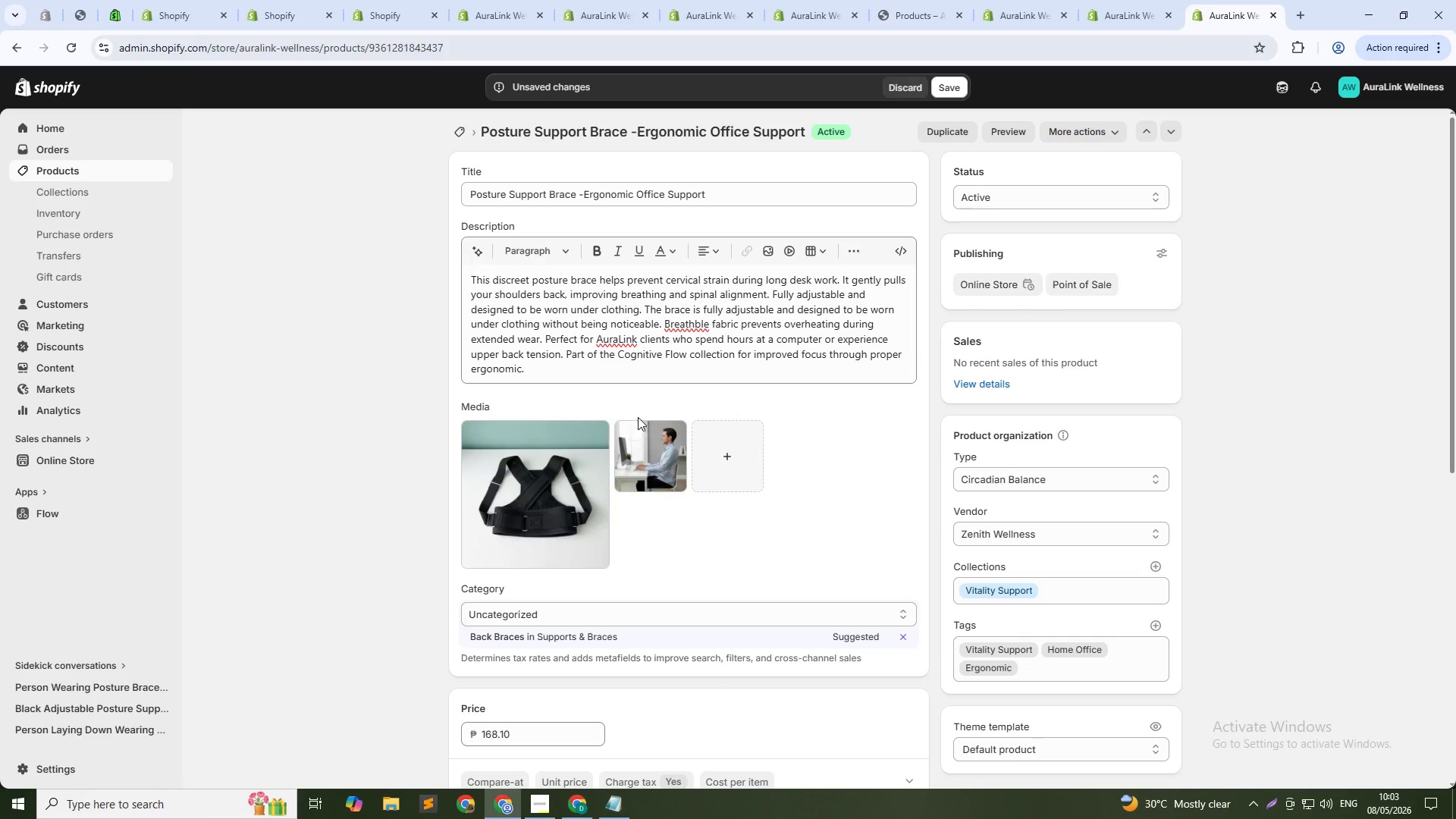 
left_click([642, 455])
 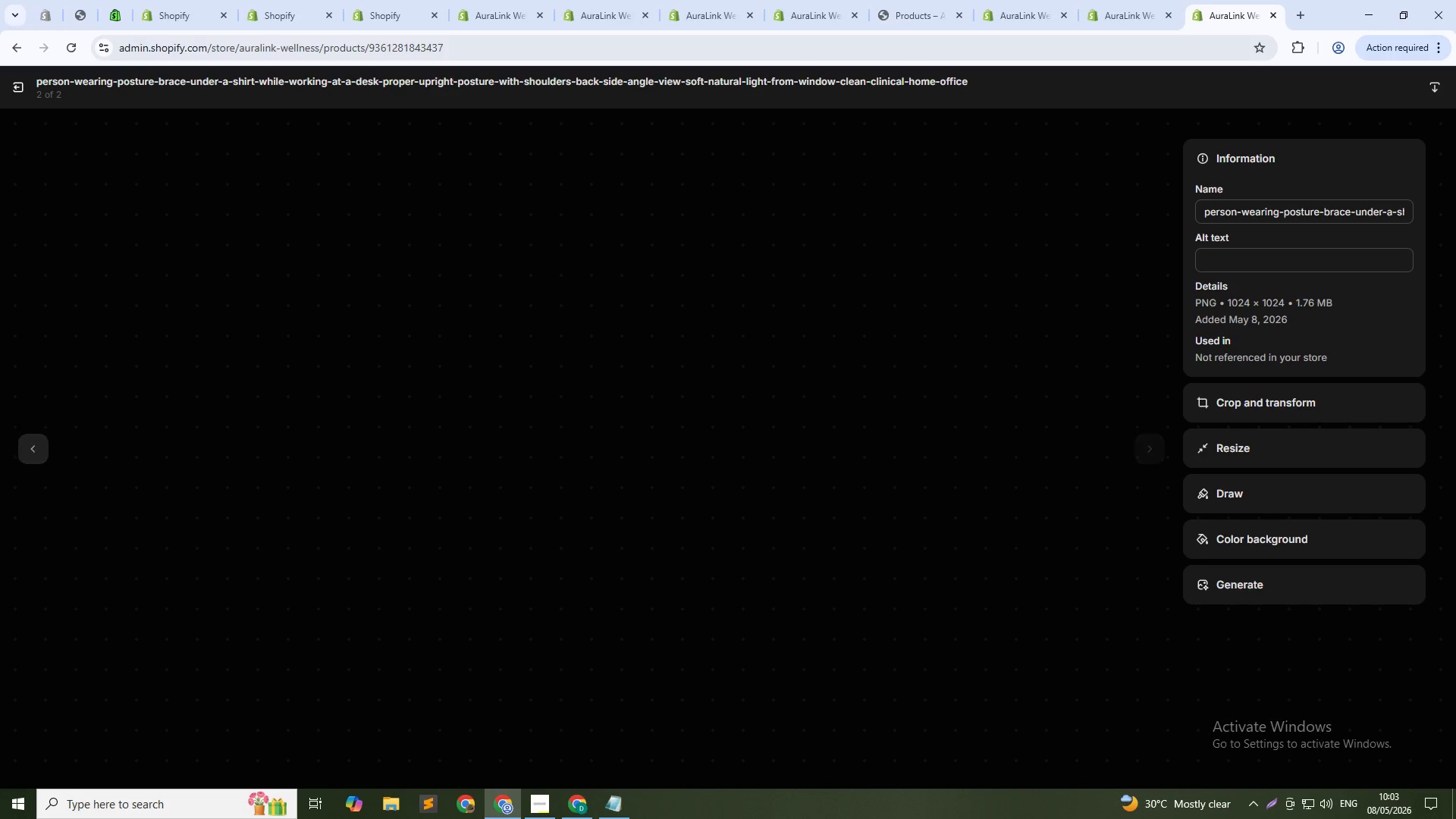 
left_click([1264, 249])
 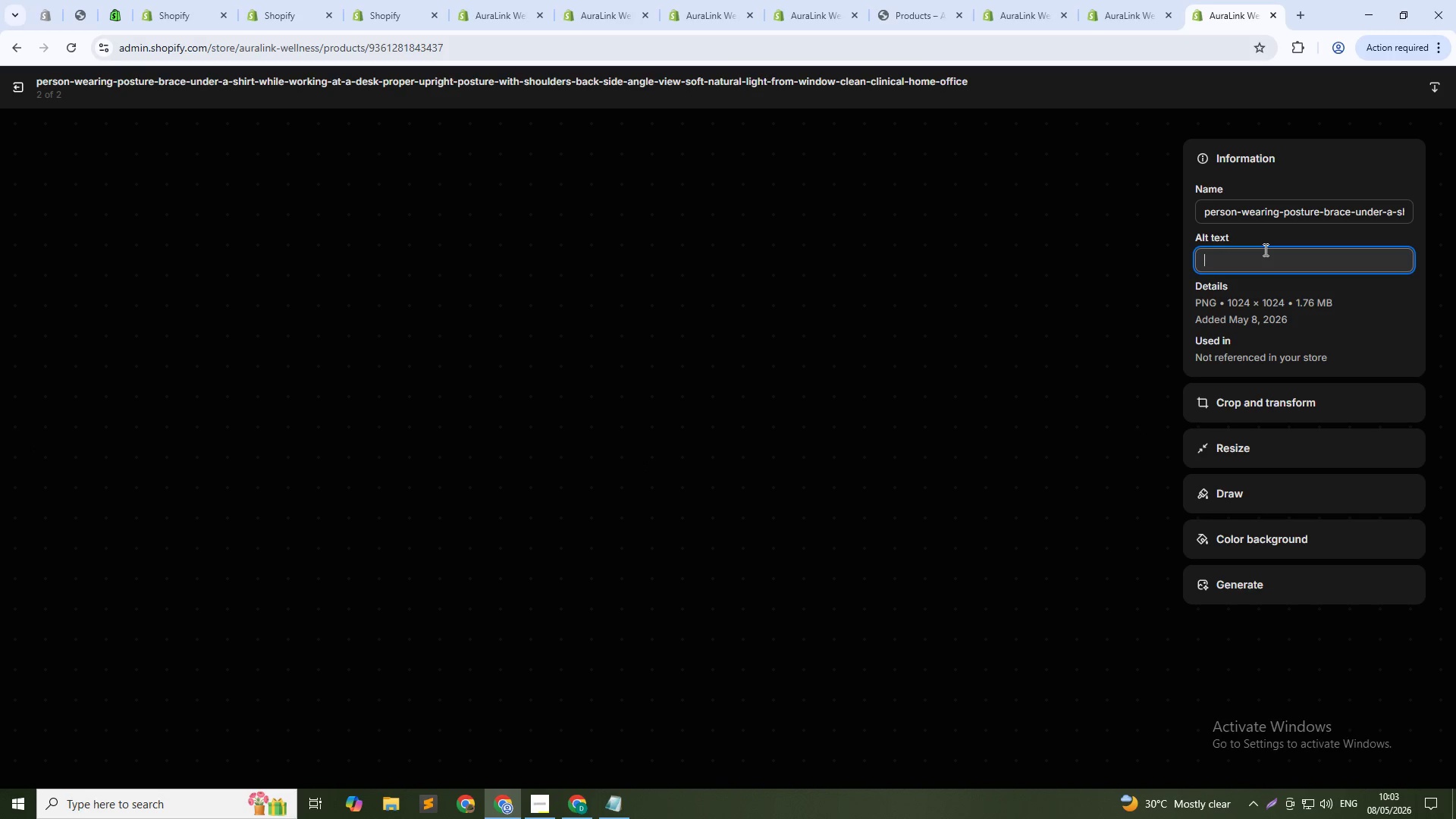 
type(Patient using posture brace during desk work - reducing neck strain for better focus and breathing)
 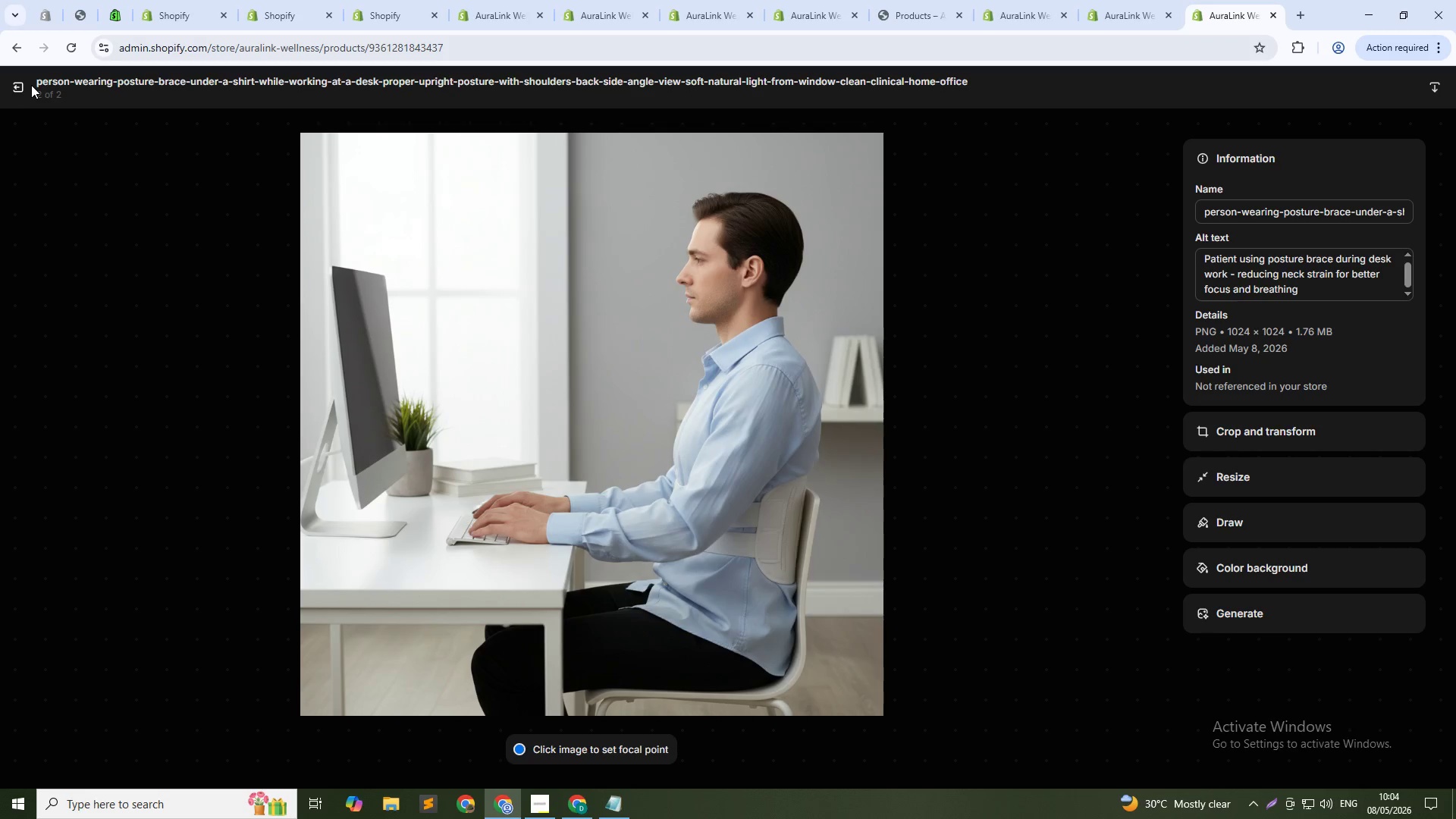 
wait(7.62)
 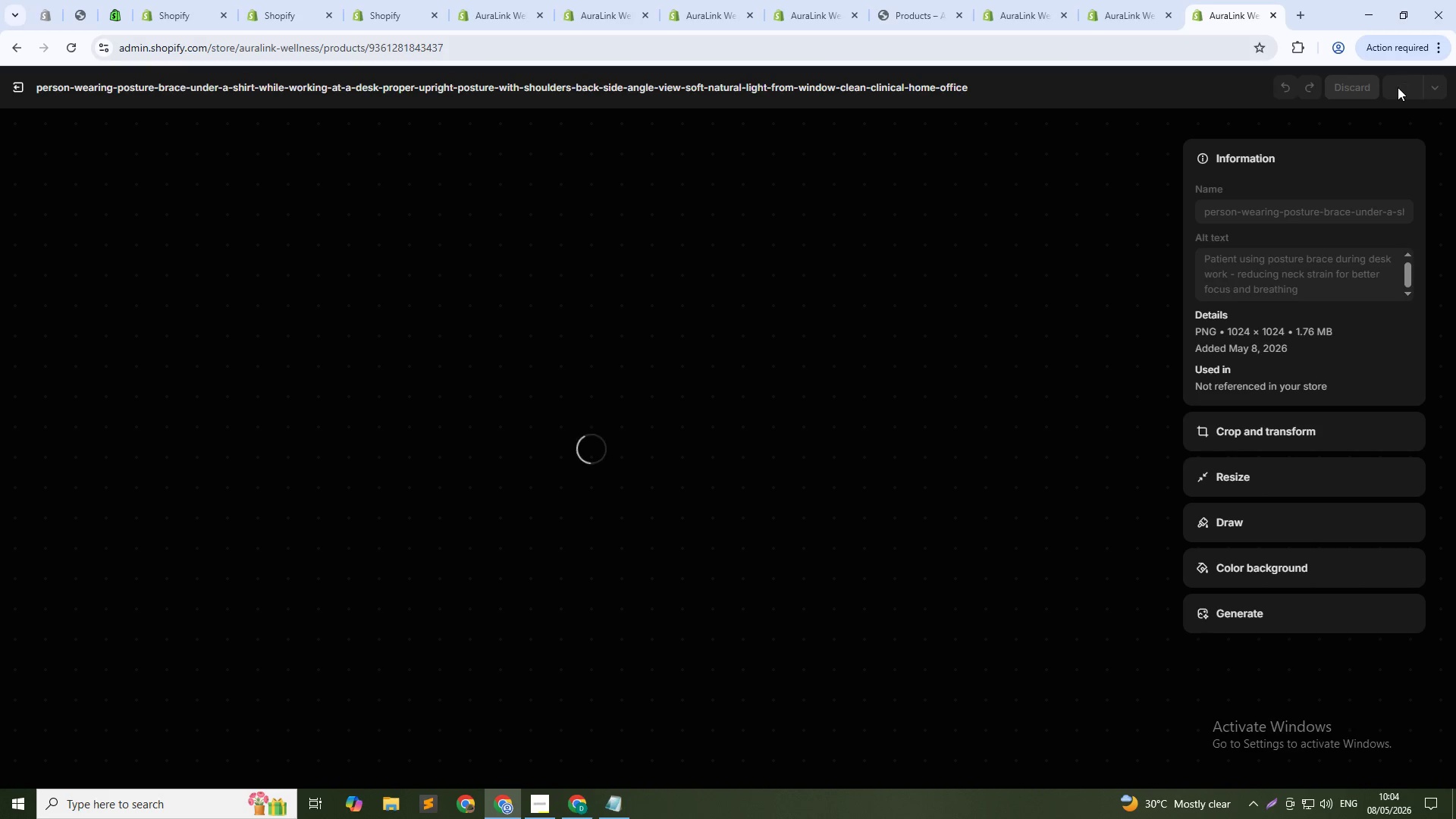 
left_click([13, 88])
 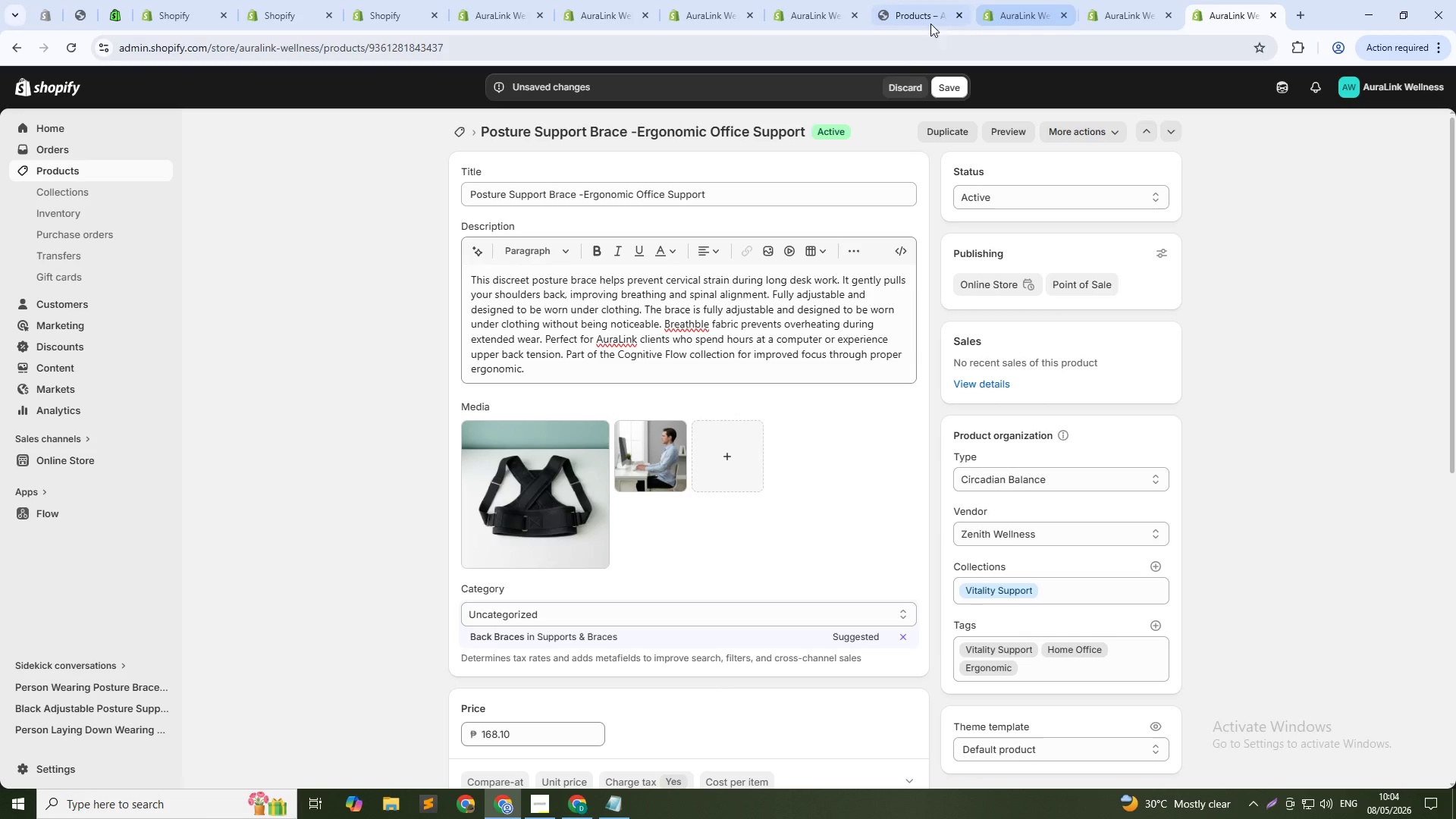 
scroll: coordinate [864, 344], scroll_direction: down, amount: 12.0
 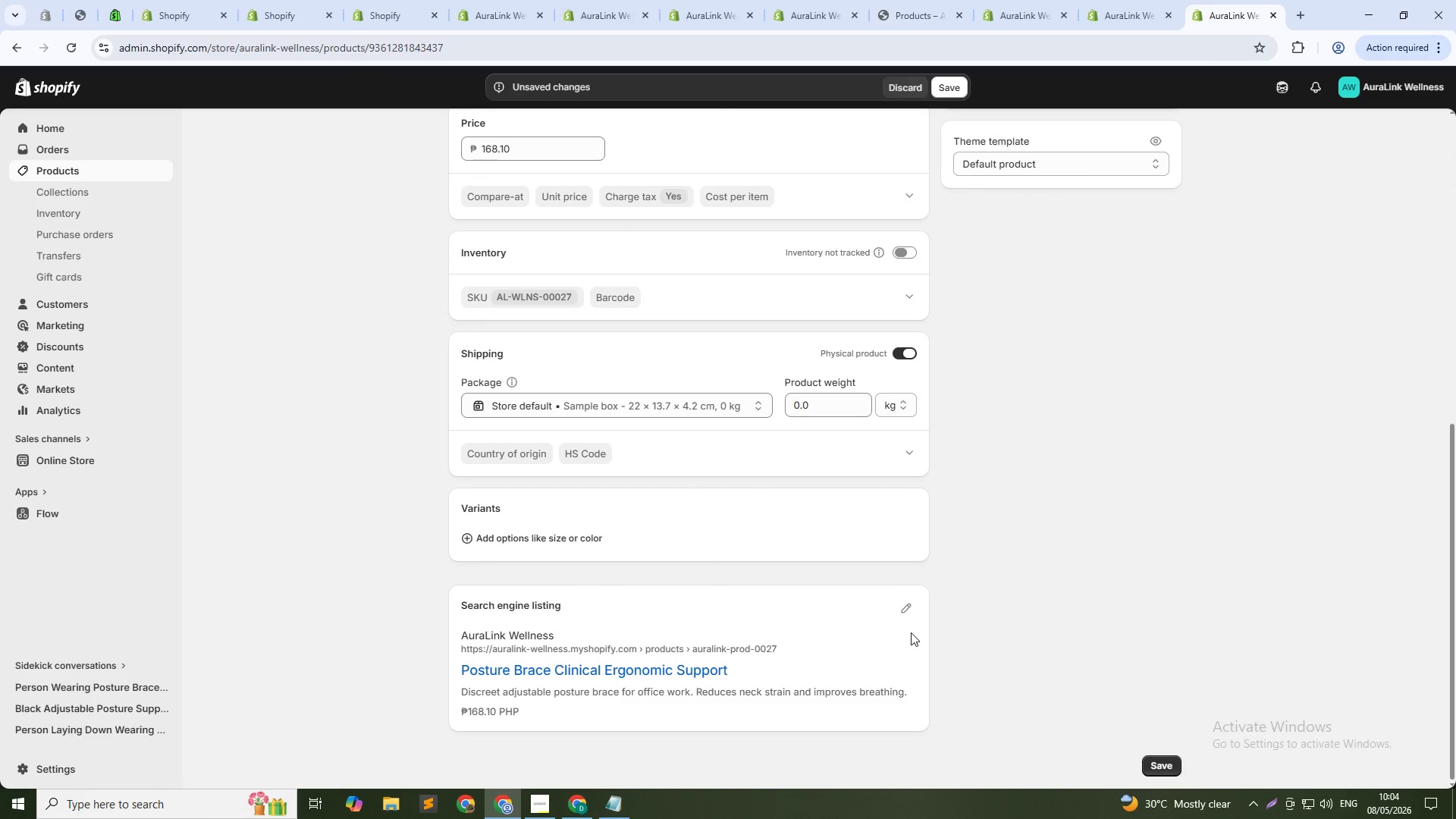 
left_click([910, 605])
 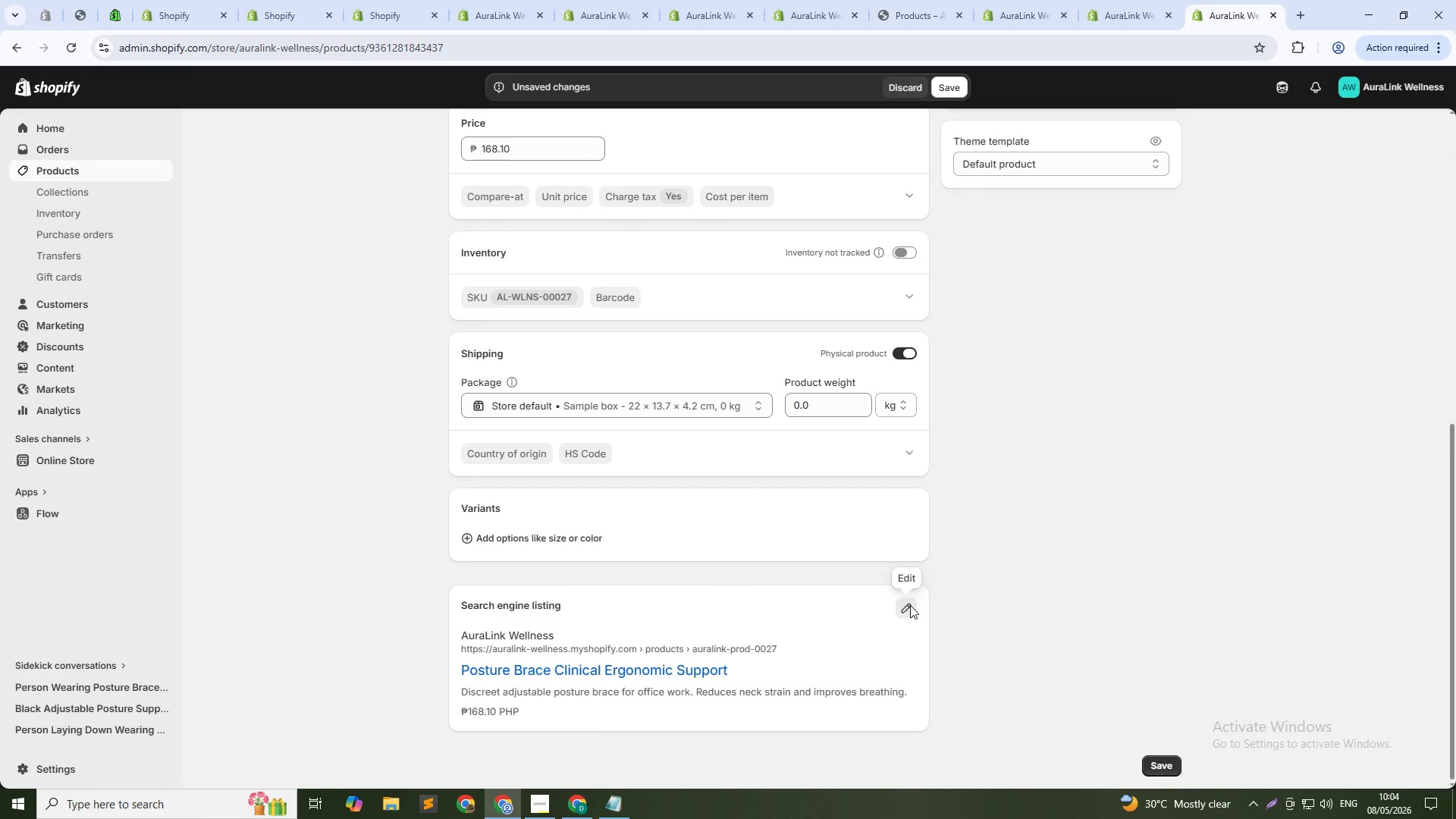 
scroll: coordinate [910, 605], scroll_direction: down, amount: 5.0
 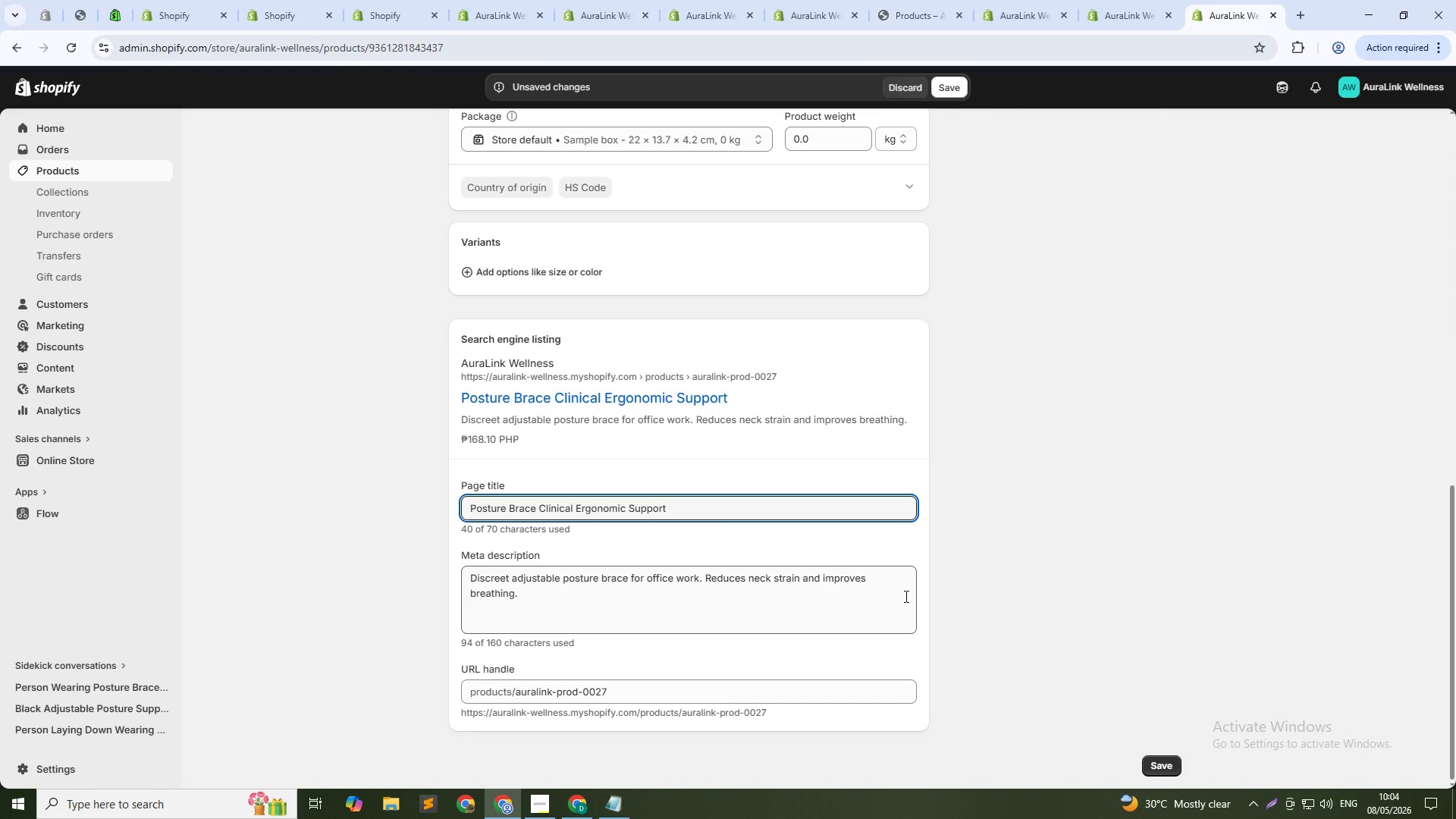 
wait(7.57)
 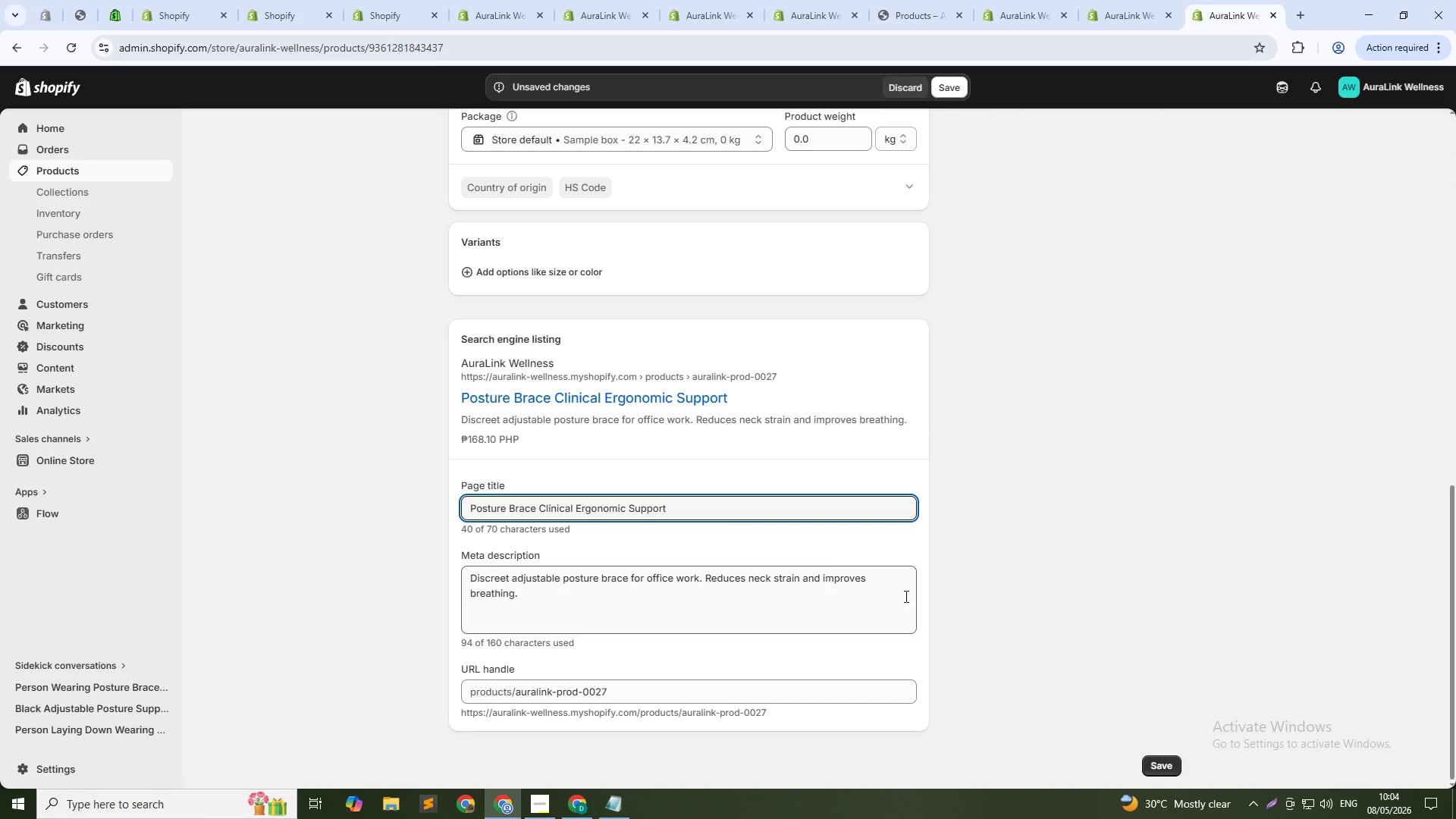 
left_click([547, 595])
 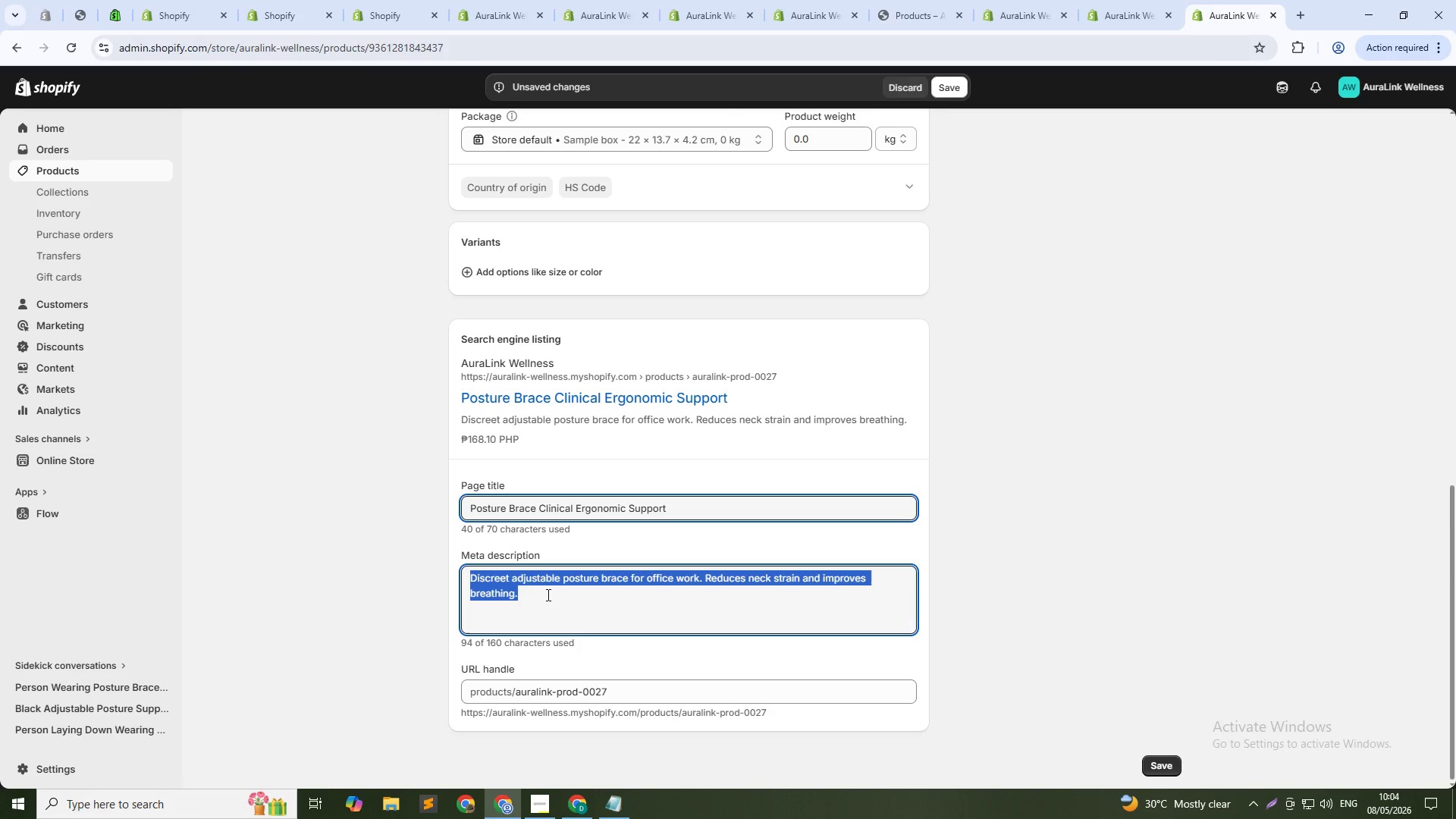 
key(Control+ControlLeft)
 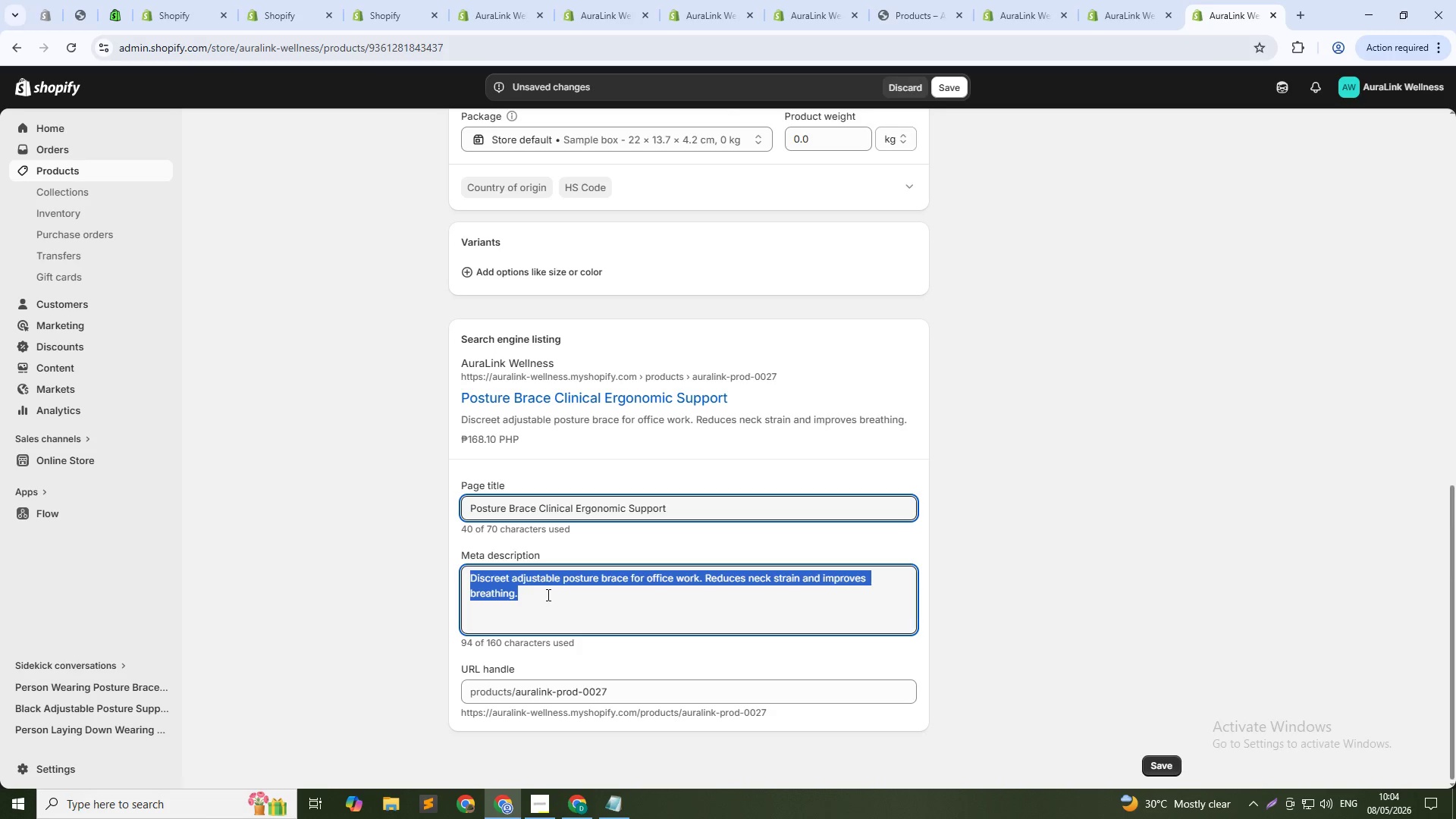 
key(Control+A)
 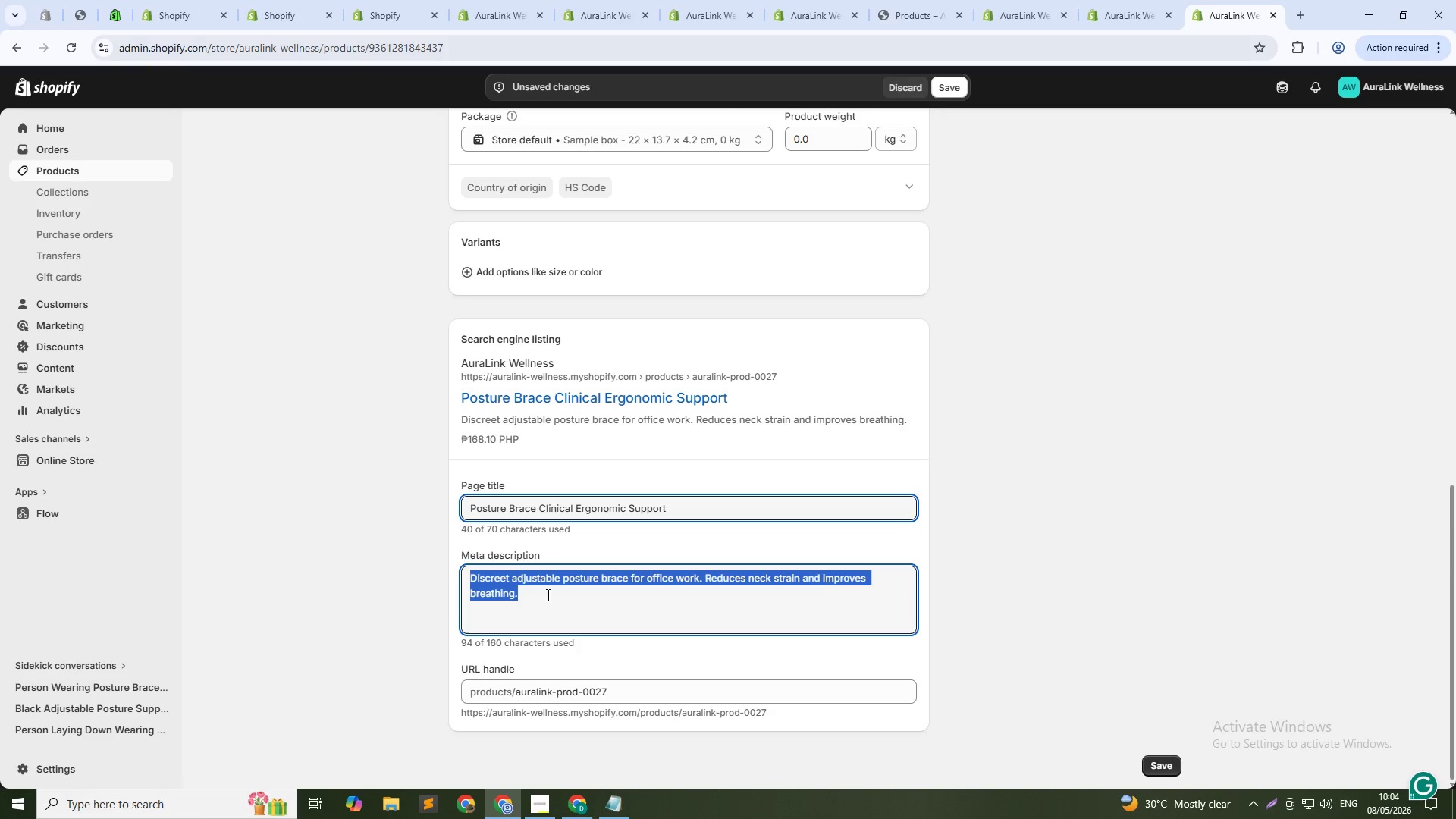 
left_click([547, 595])
 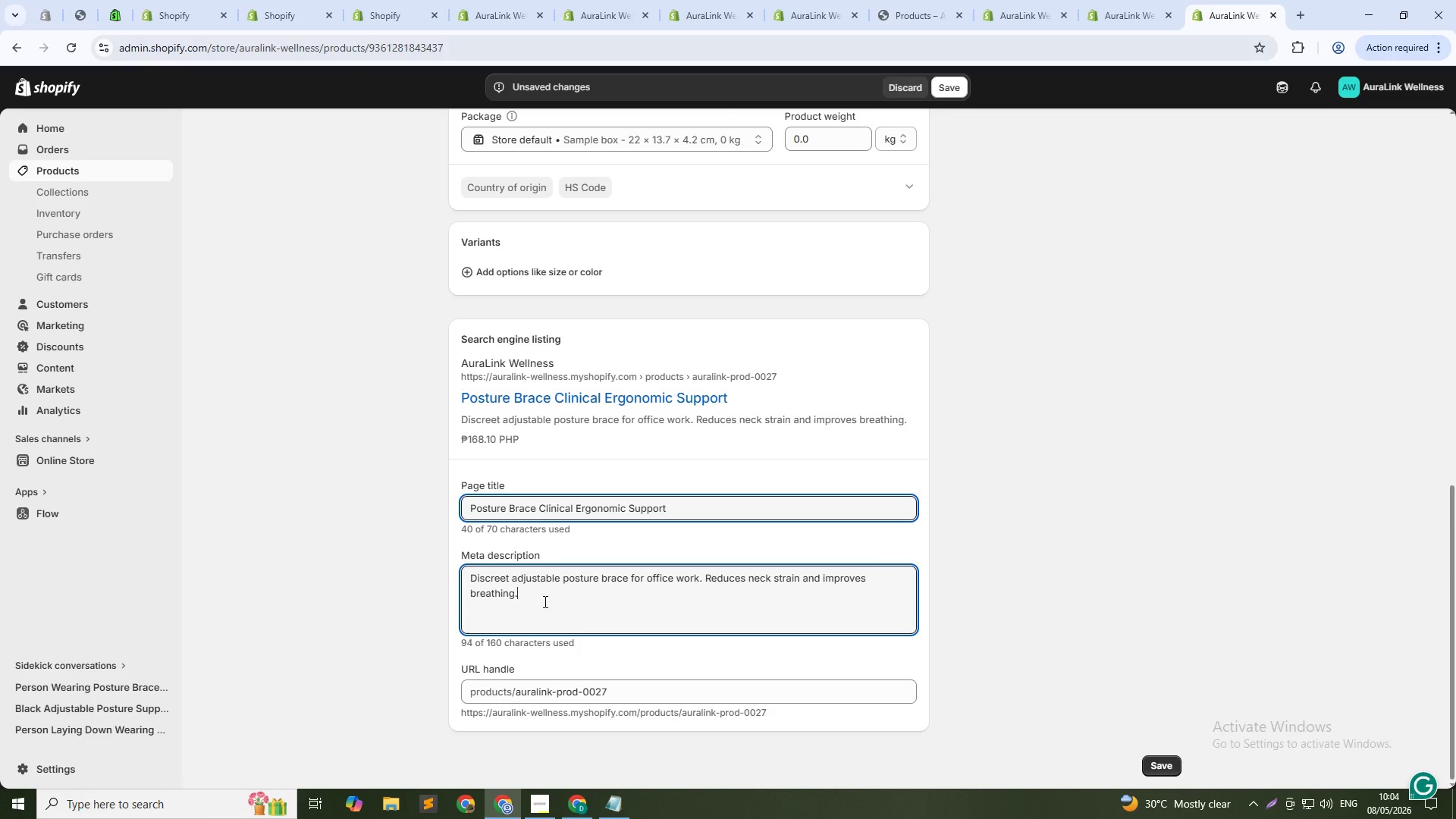 
type( Wear under clothing)
 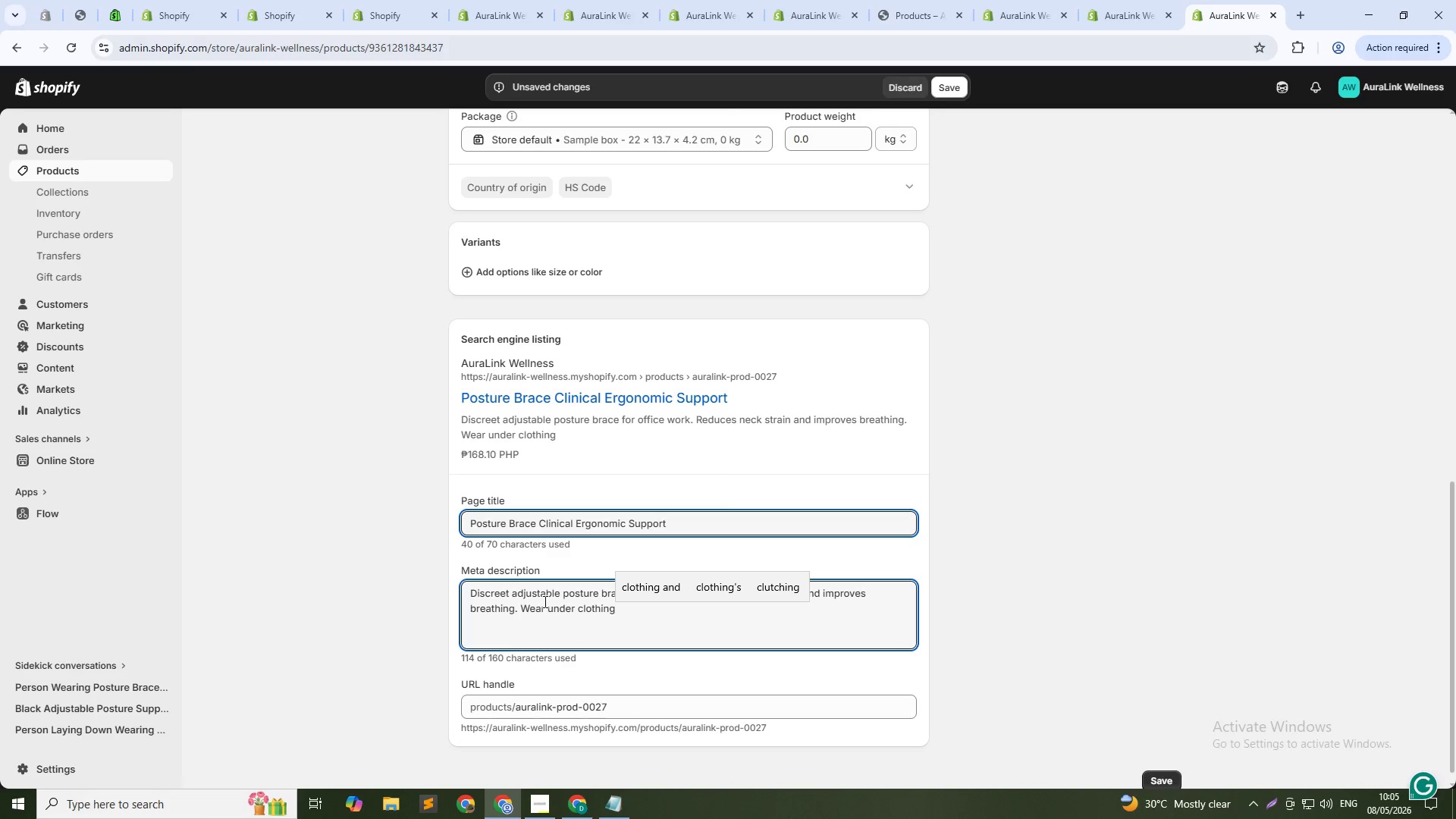 
key(Period)
 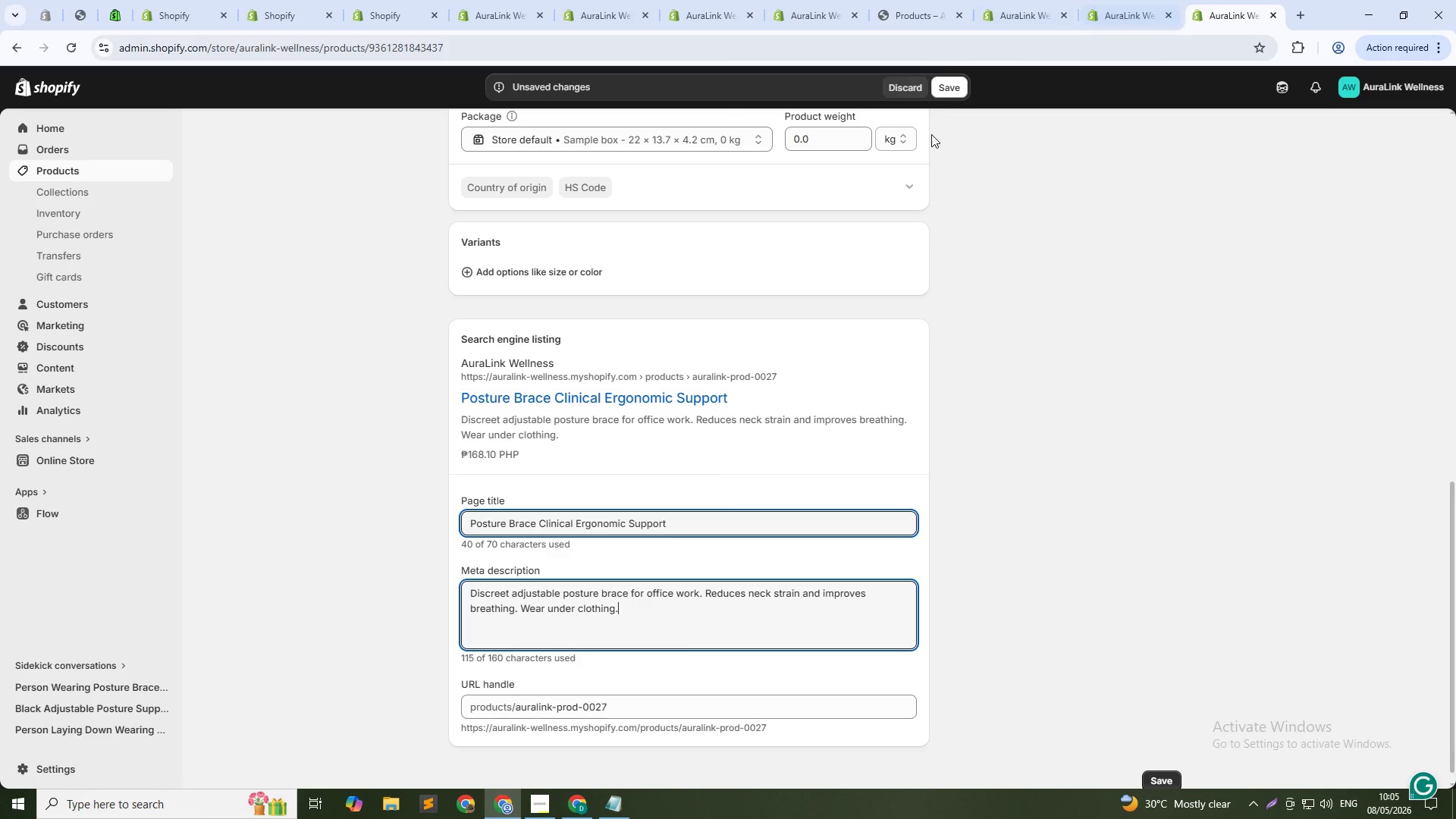 
left_click([946, 85])
 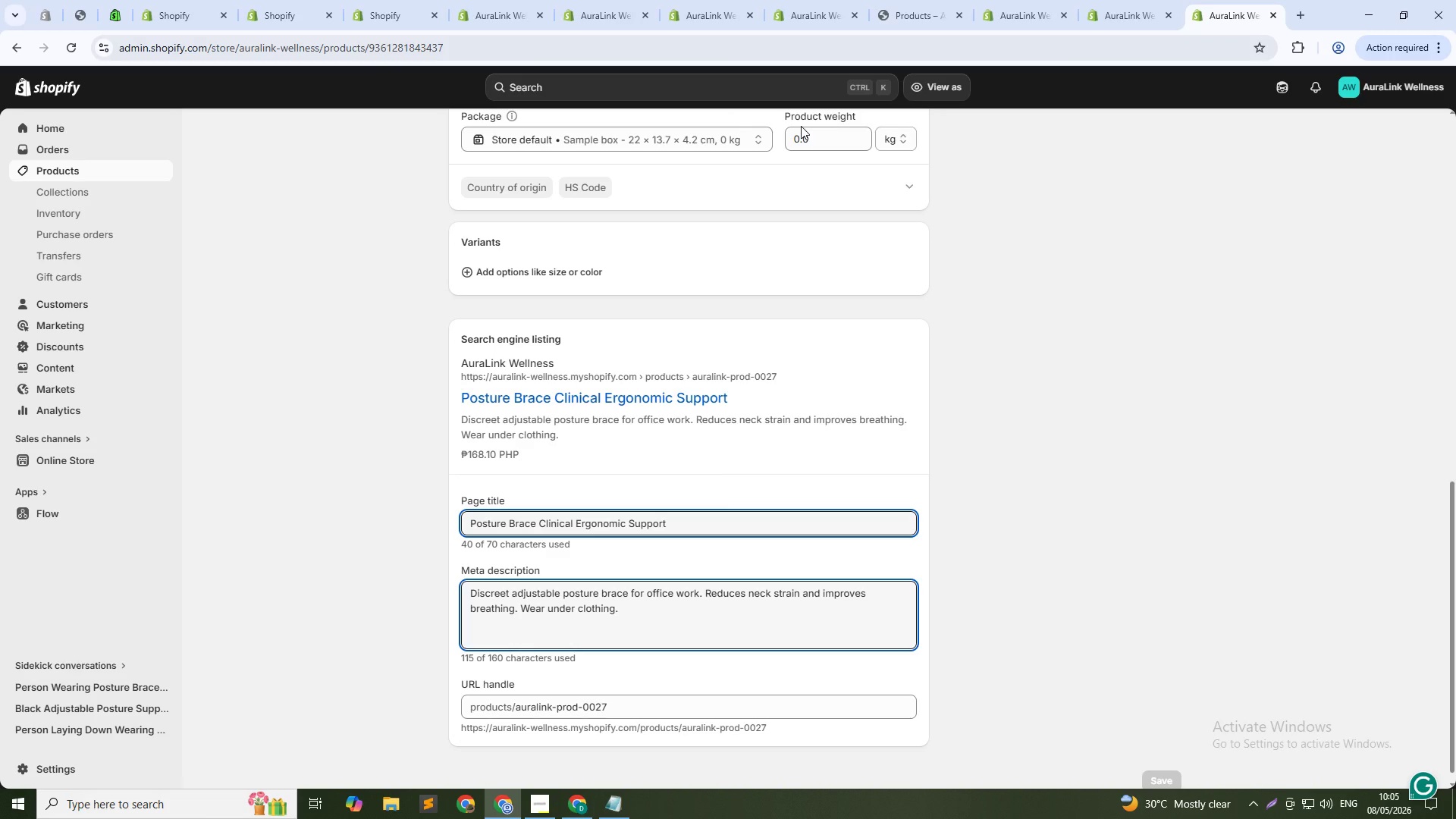 
wait(23.16)
 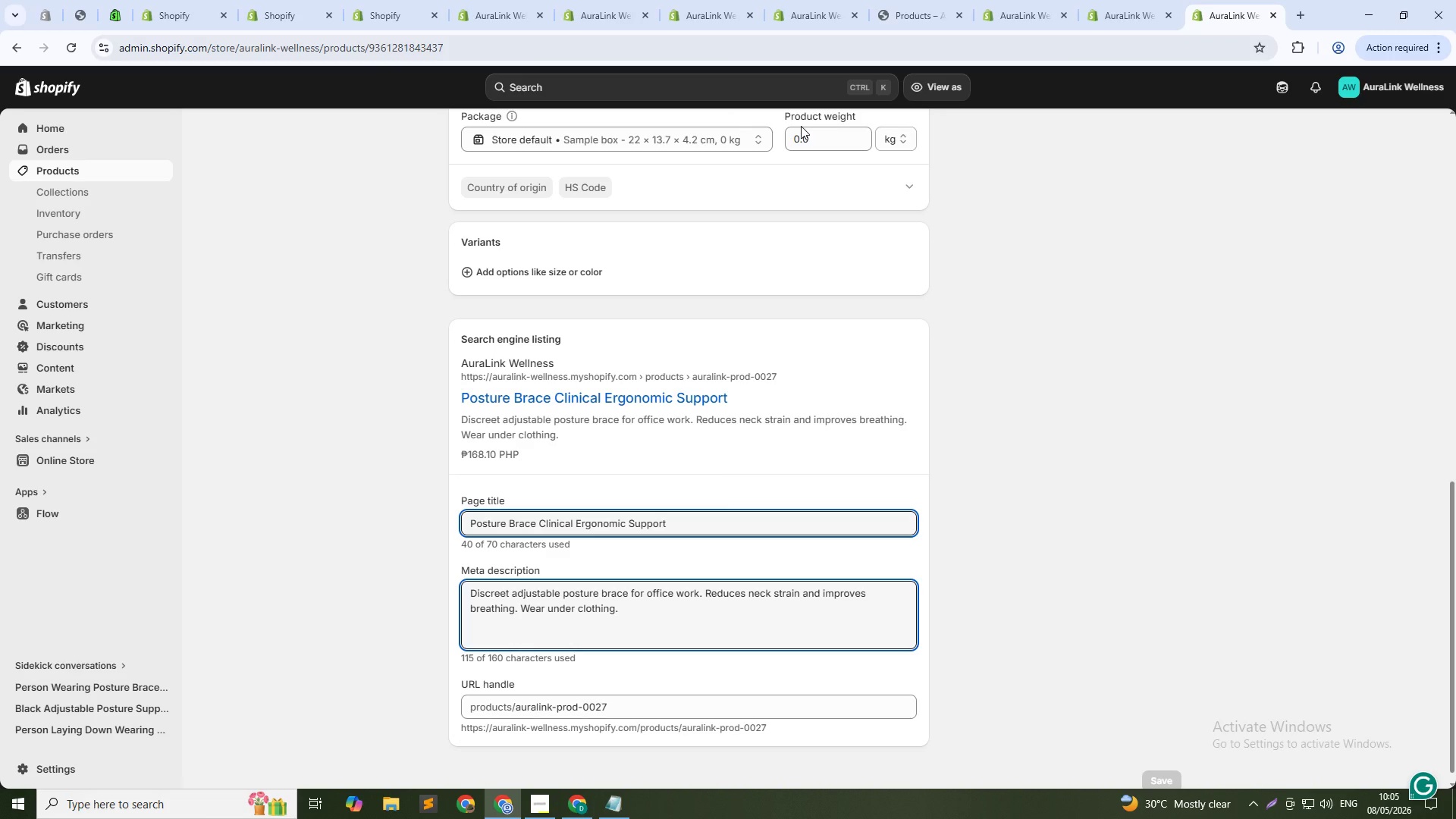 
left_click([607, 715])
 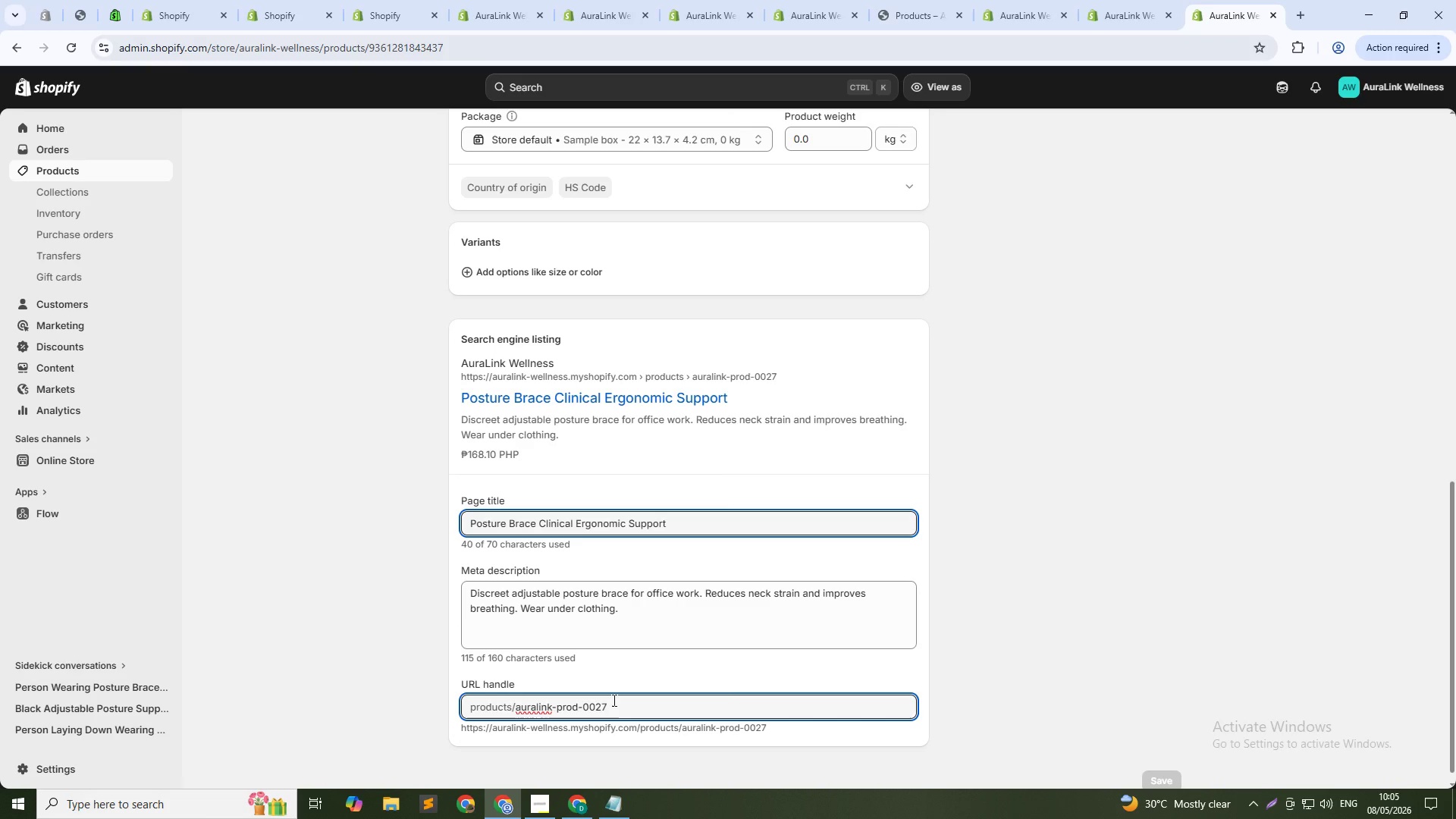 
hold_key(key=Backspace, duration=0.89)
 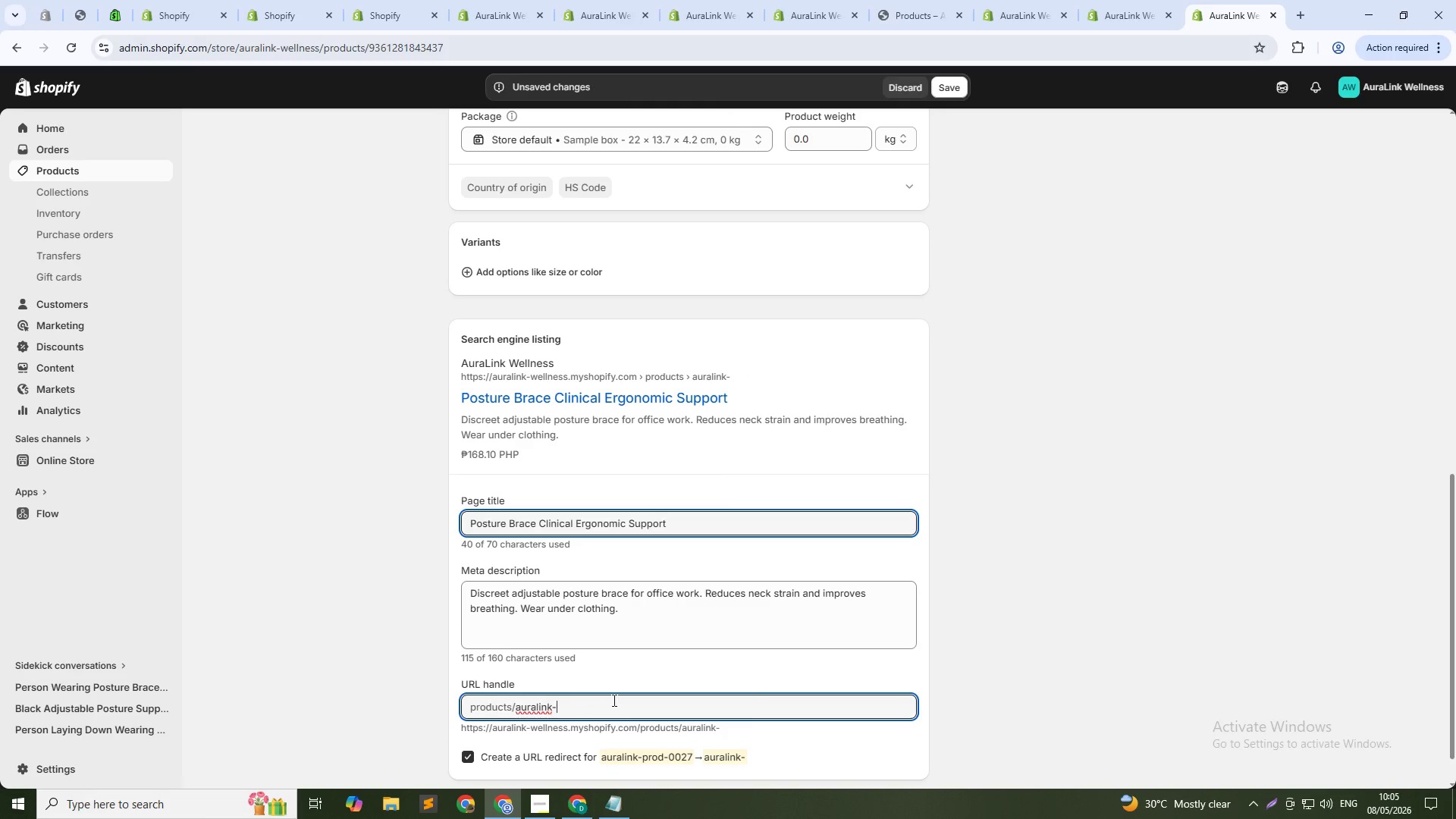 
key(Backspace)
key(Backspace)
key(Backspace)
key(Backspace)
key(Backspace)
type(postre)
 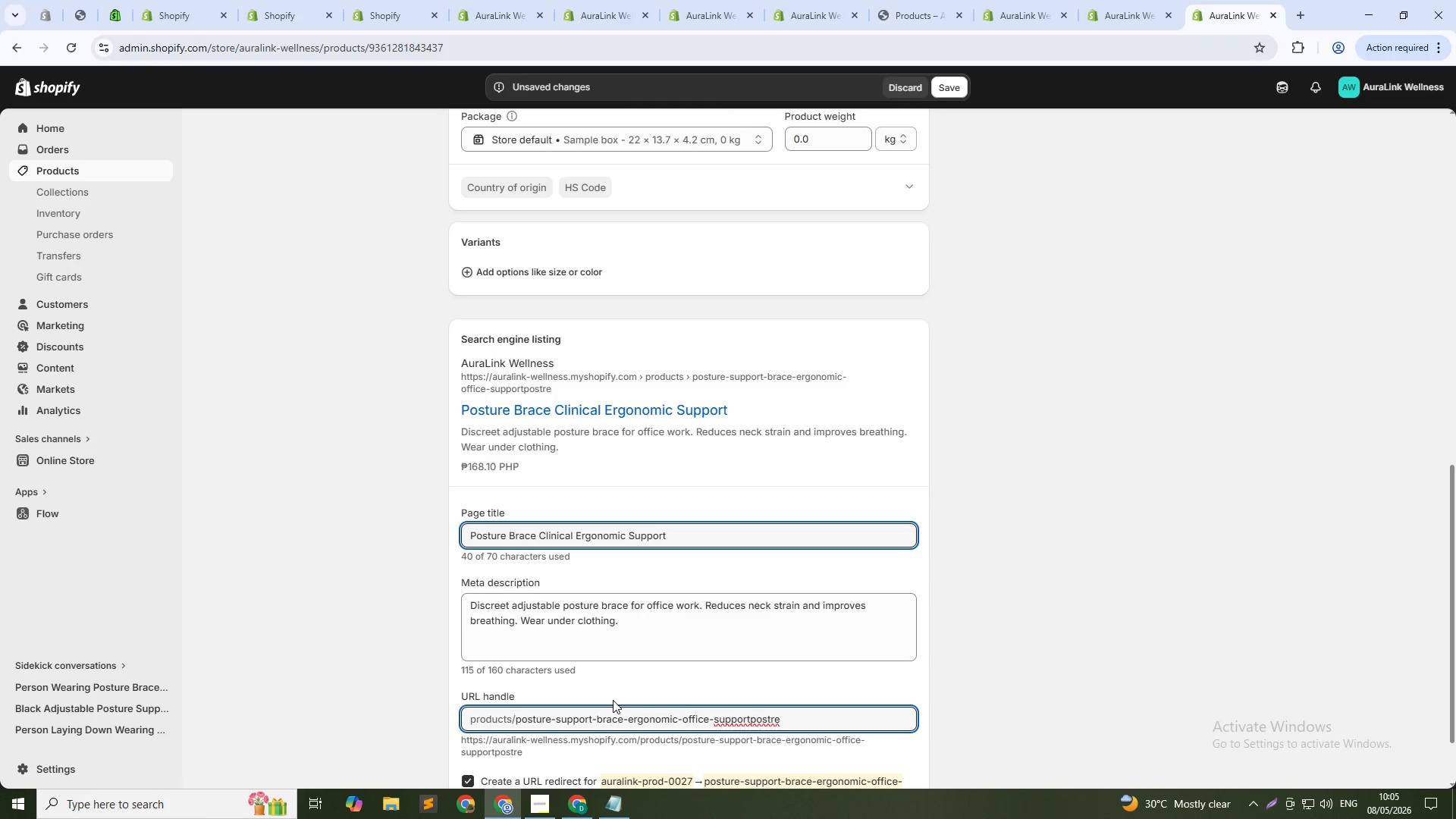 
hold_key(key=Backspace, duration=1.38)
 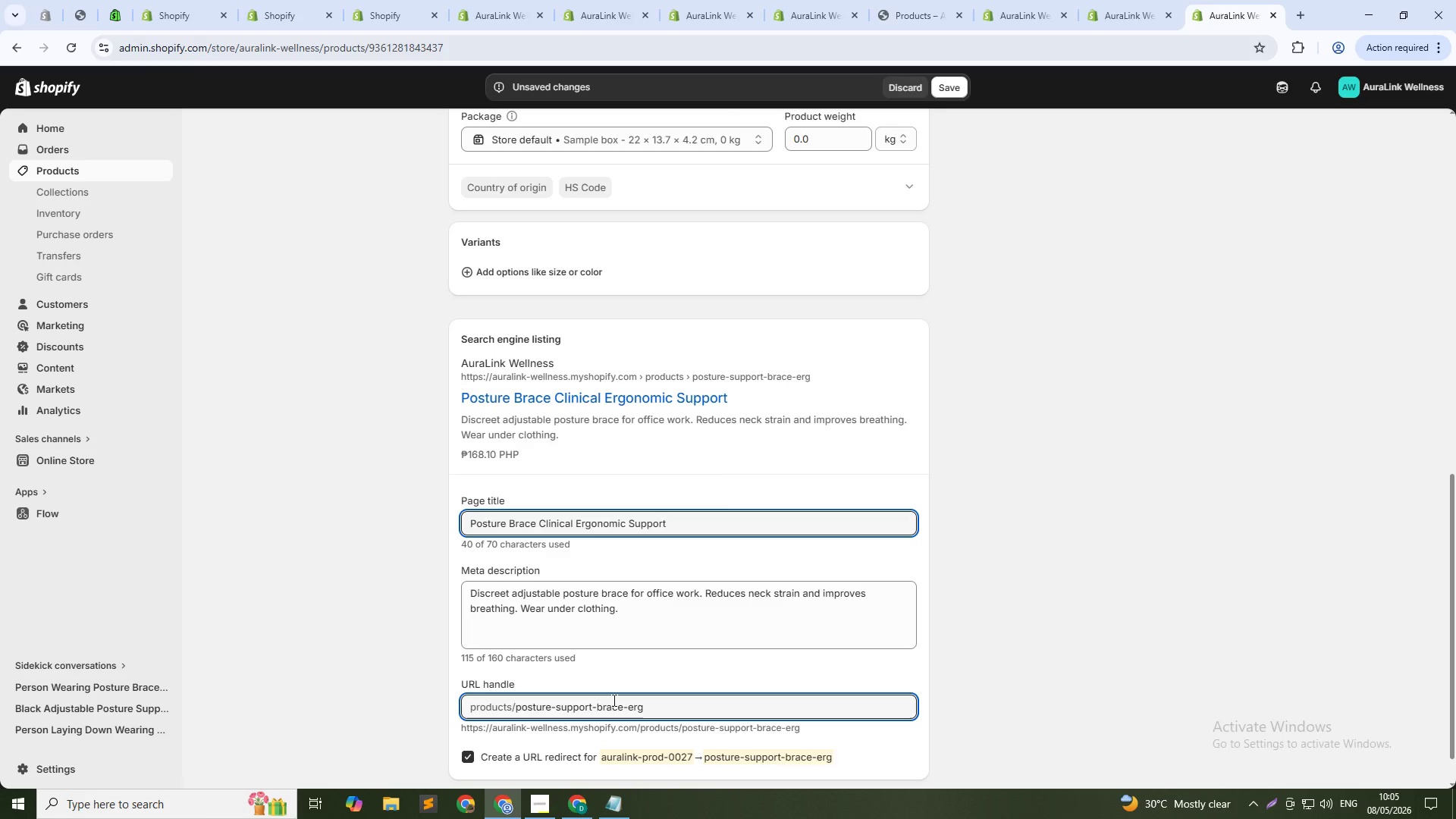 
key(Backspace)
 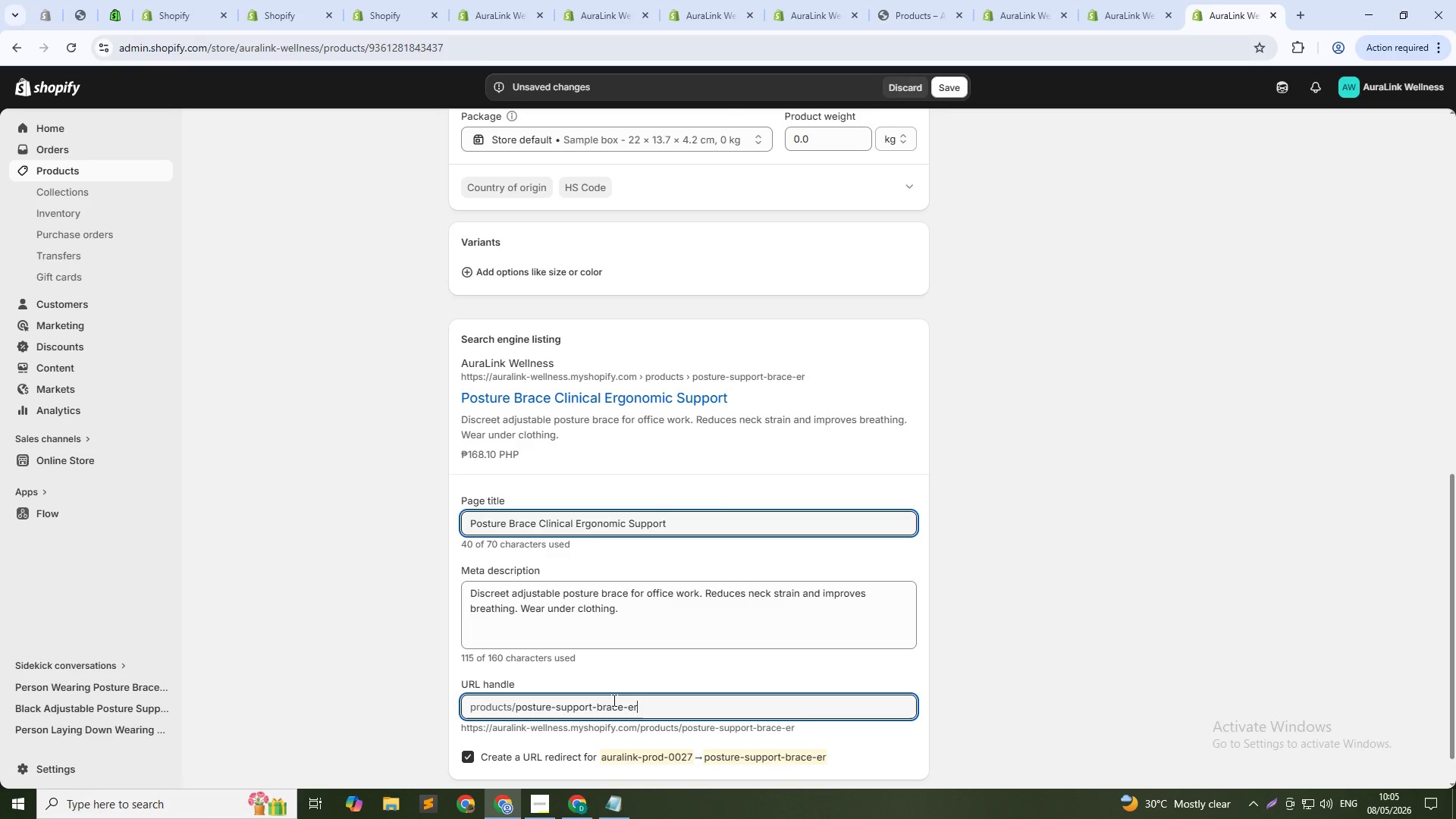 
key(Backspace)
 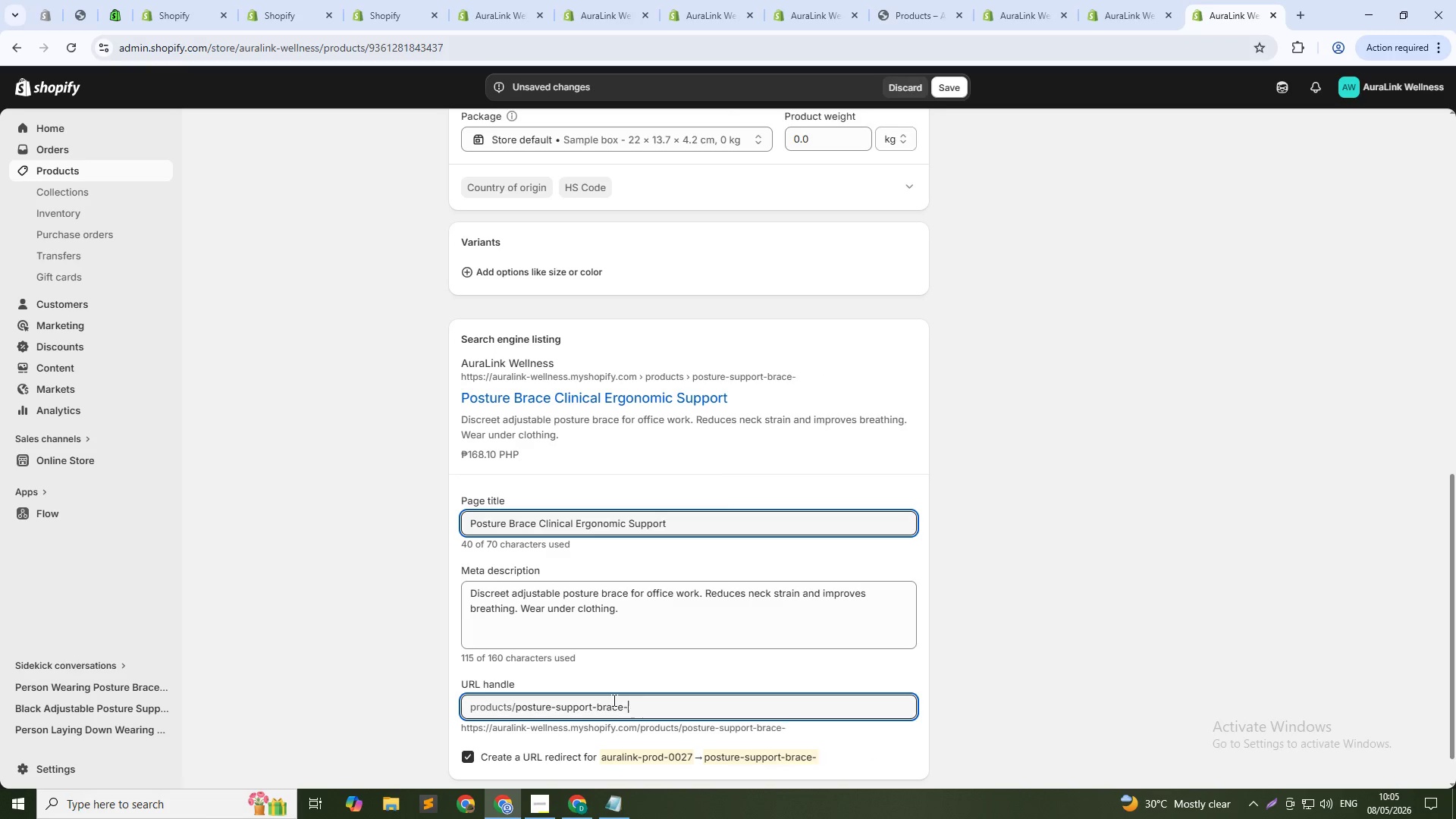 
hold_key(key=Backspace, duration=1.01)
 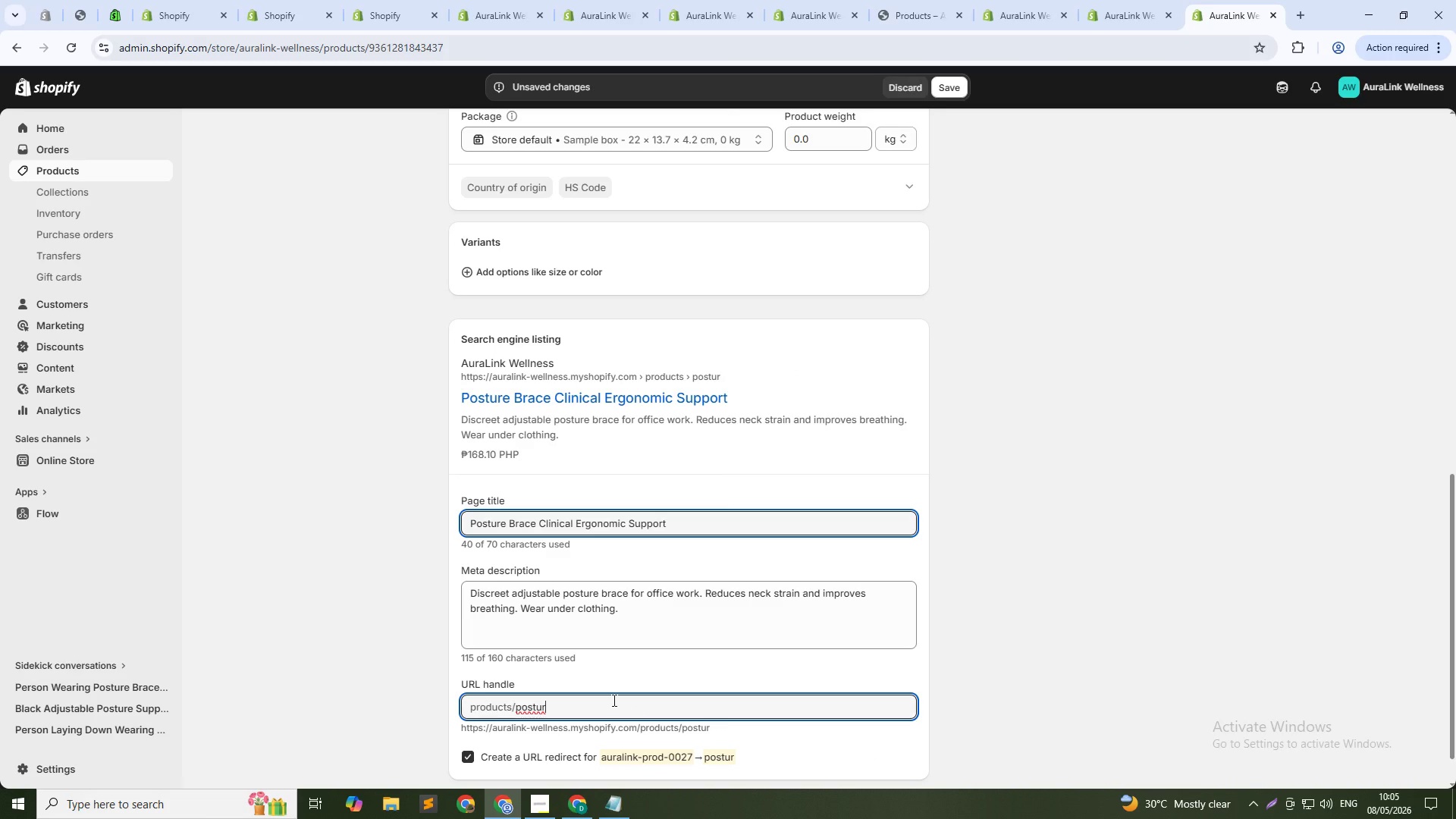 
type(e-suppoer)
key(Backspace)
key(Backspace)
 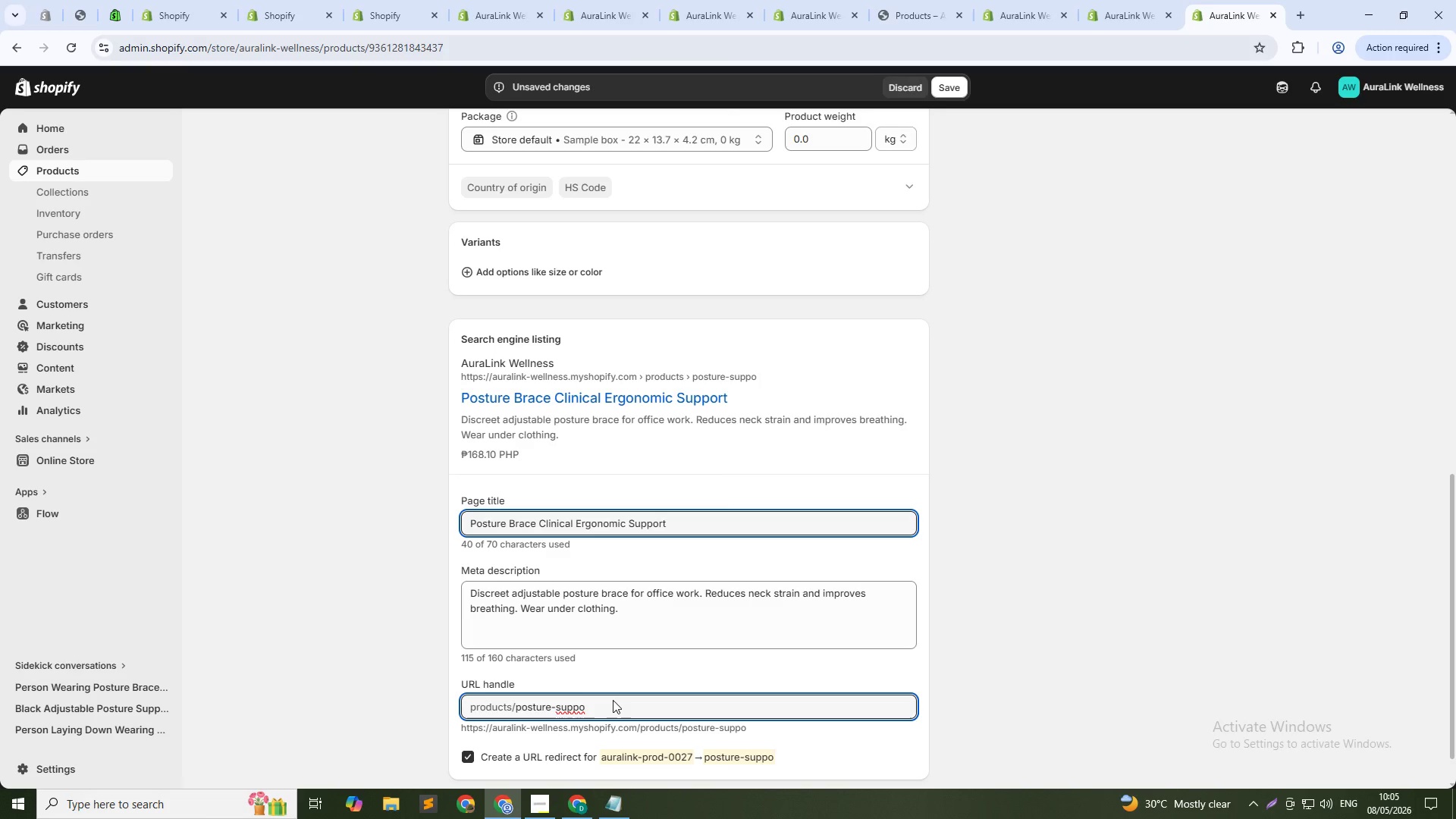 
key(Backspace)
type(ort-brace-ergonomic)
 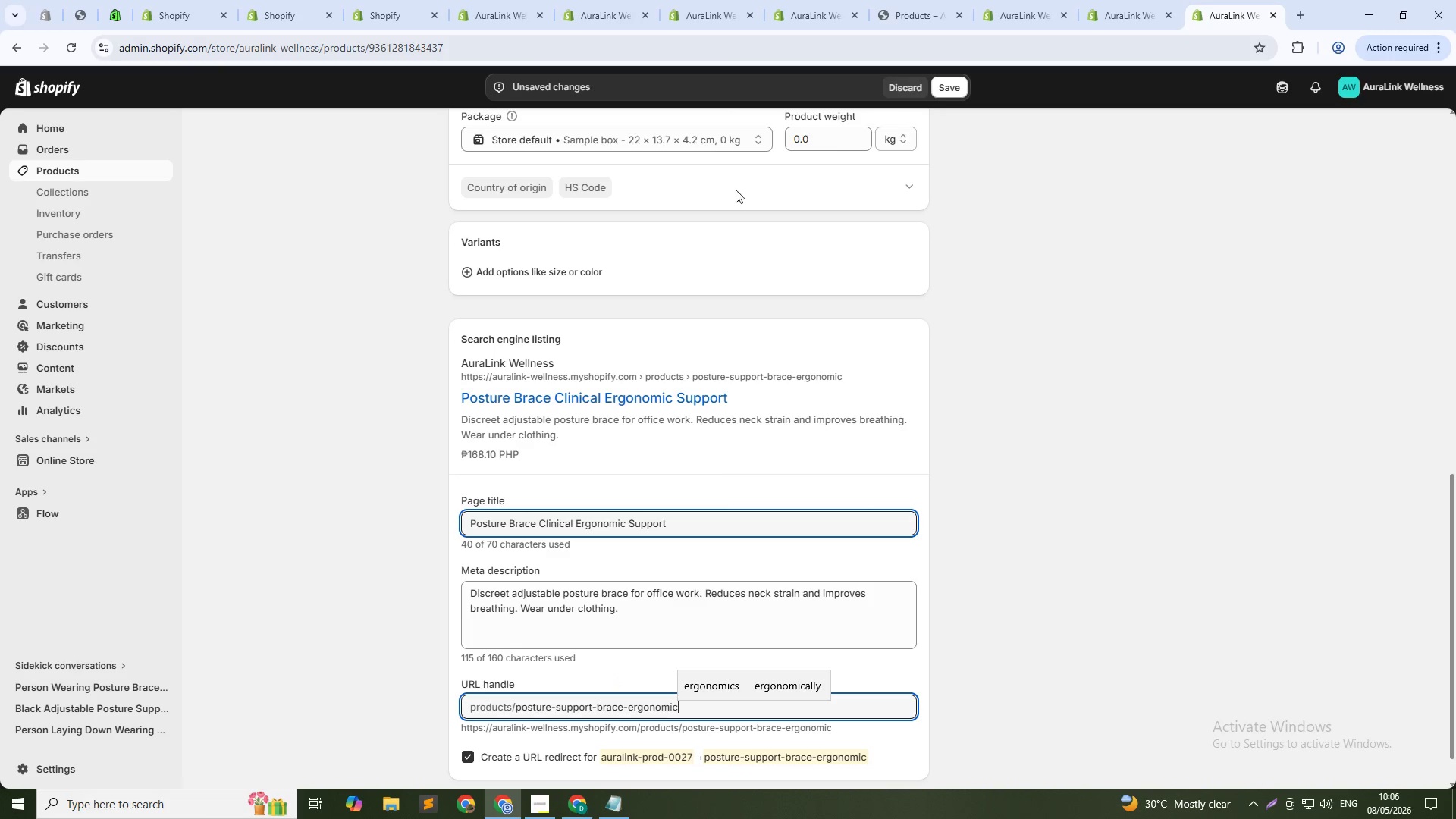 
left_click([949, 86])
 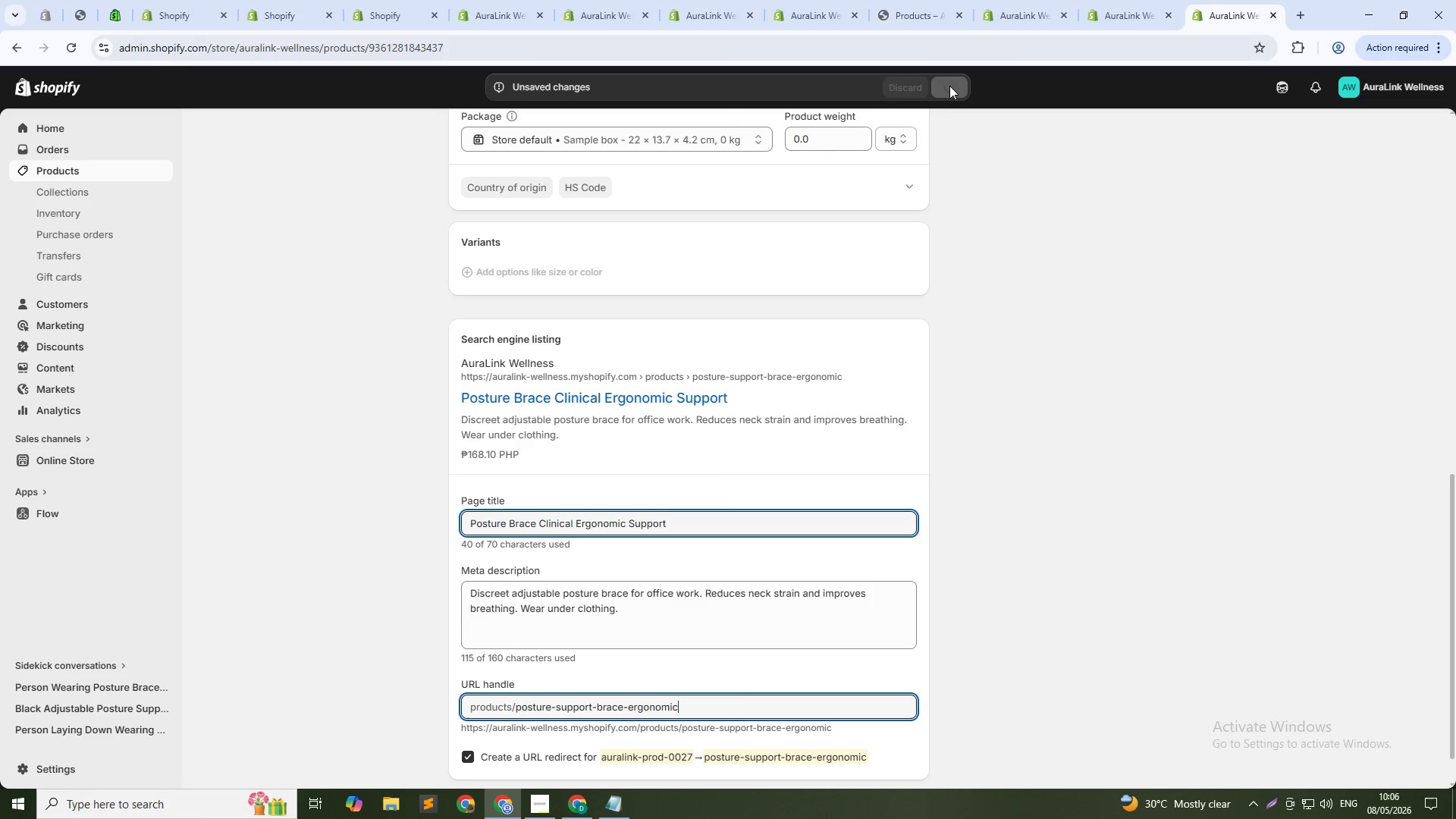 
mouse_move([891, 111])
 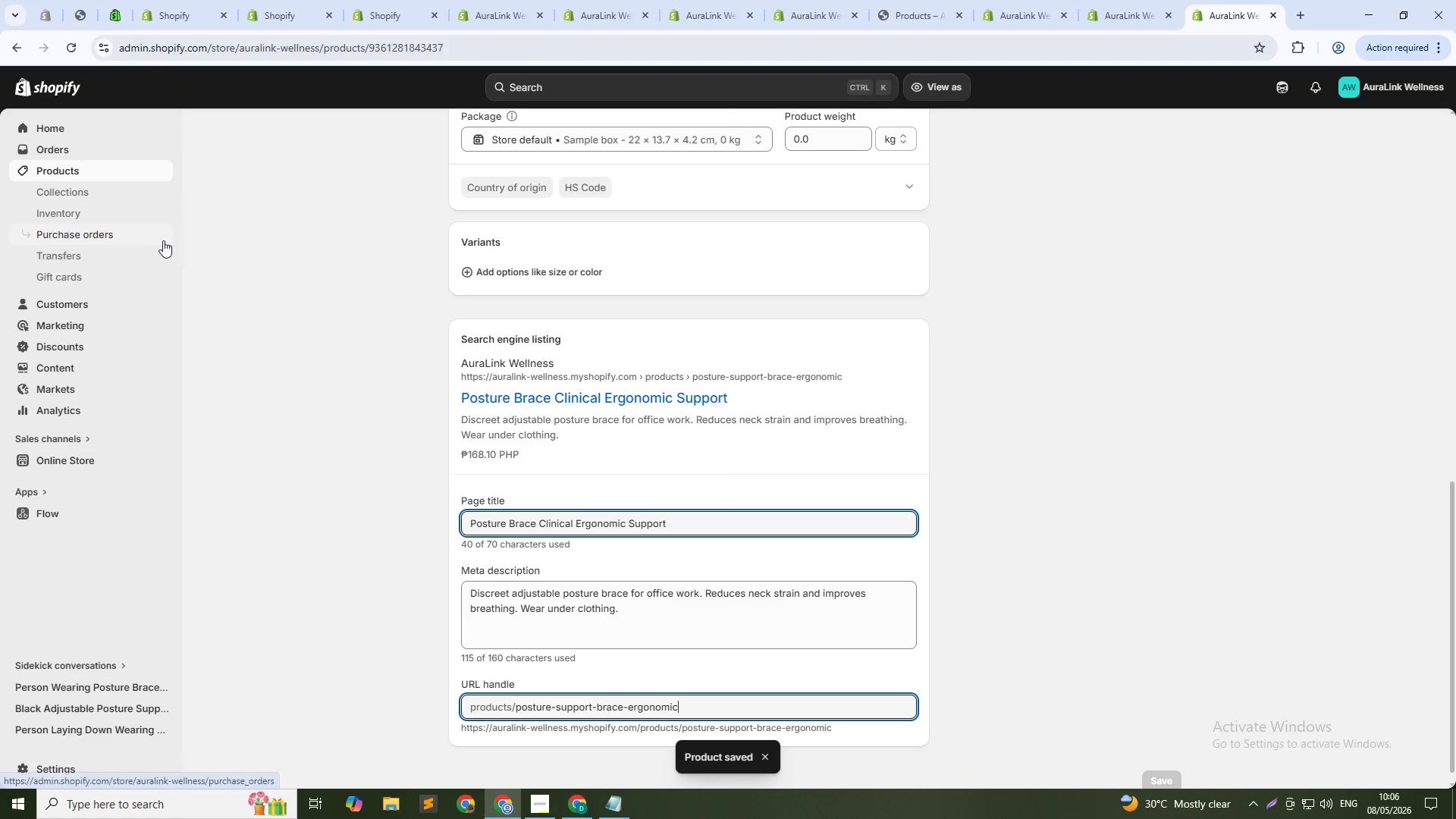 
left_click([71, 171])
 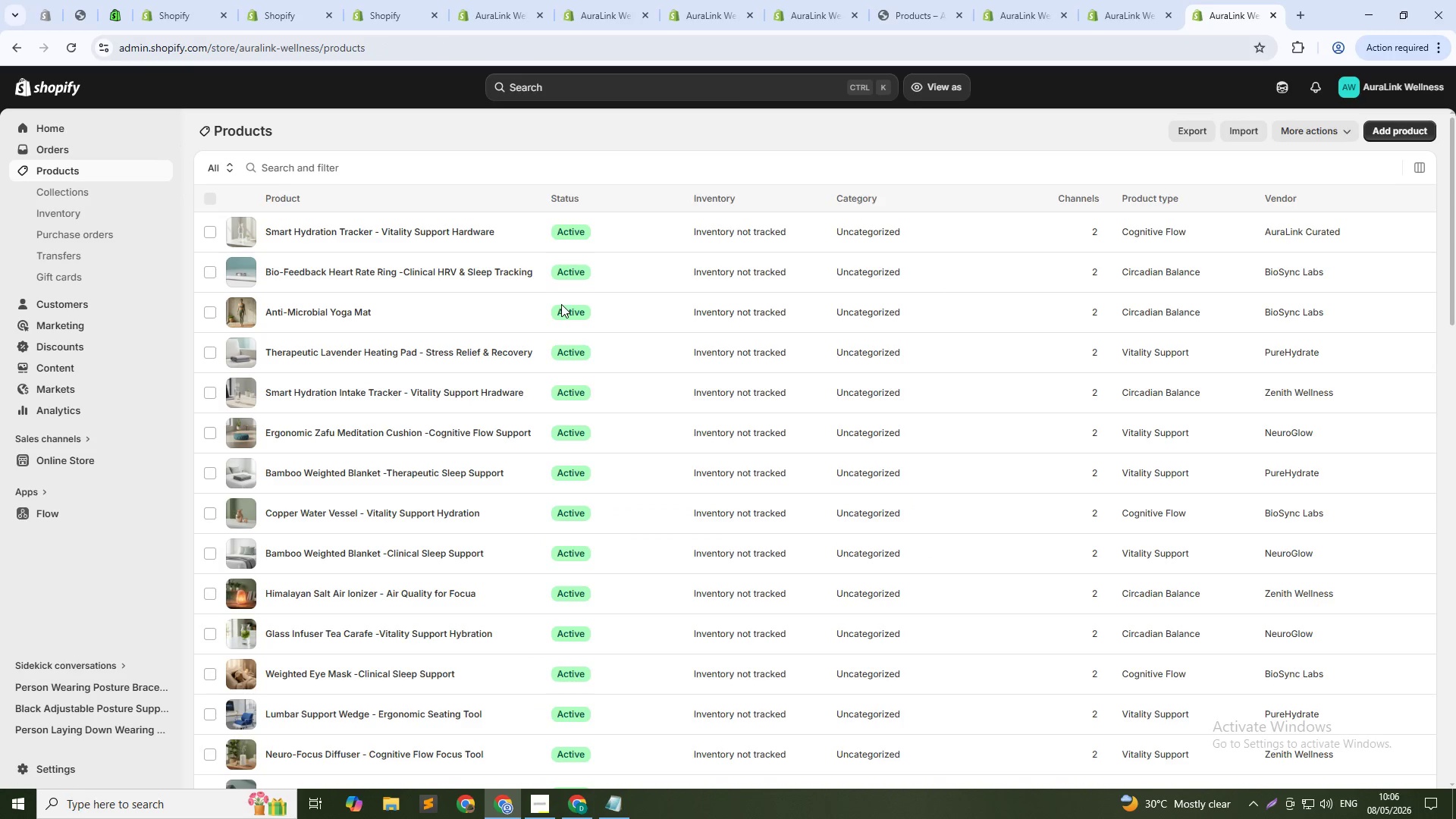 
scroll: coordinate [503, 391], scroll_direction: down, amount: 6.0
 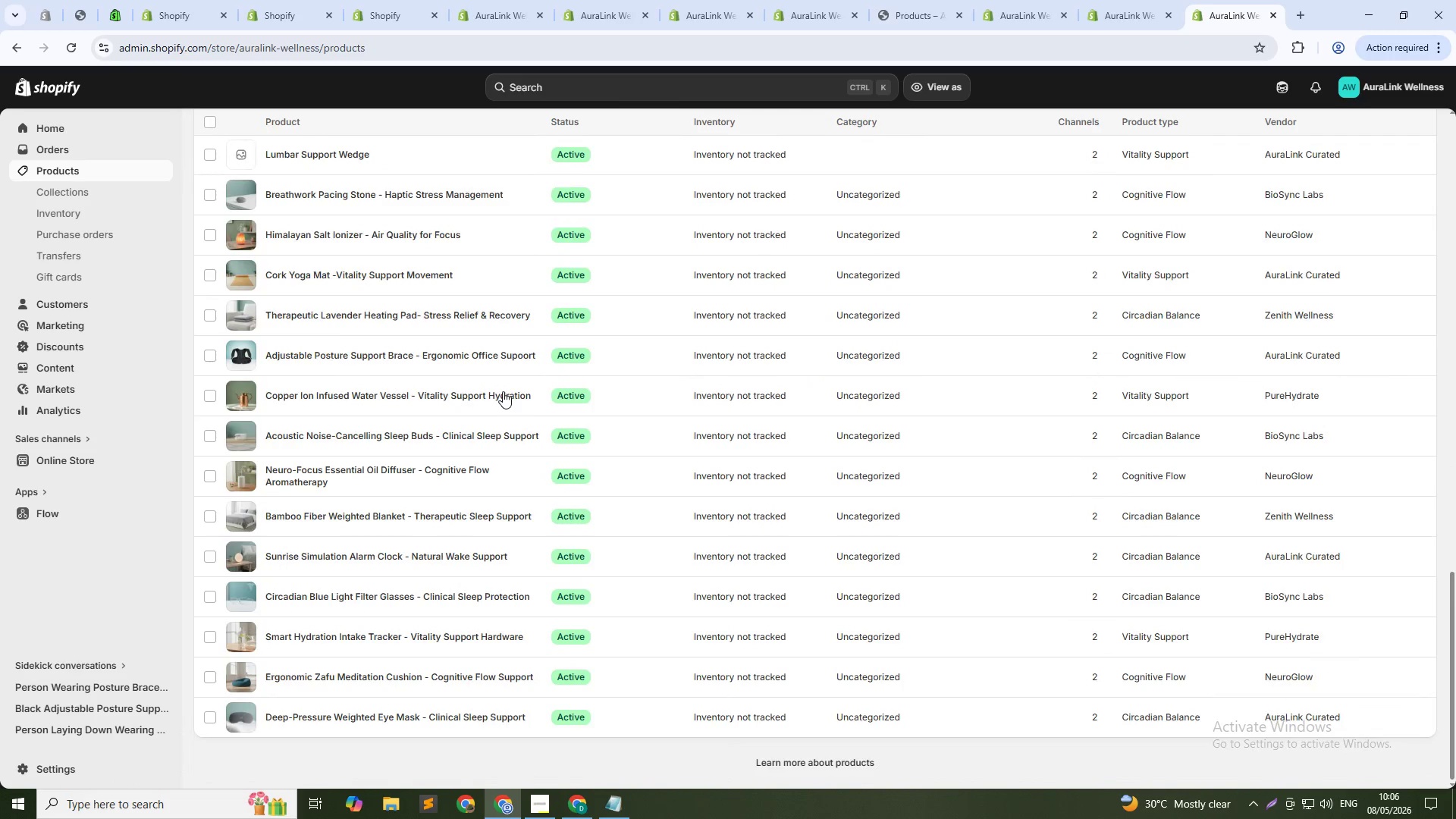 
scroll: coordinate [469, 570], scroll_direction: up, amount: 31.0
 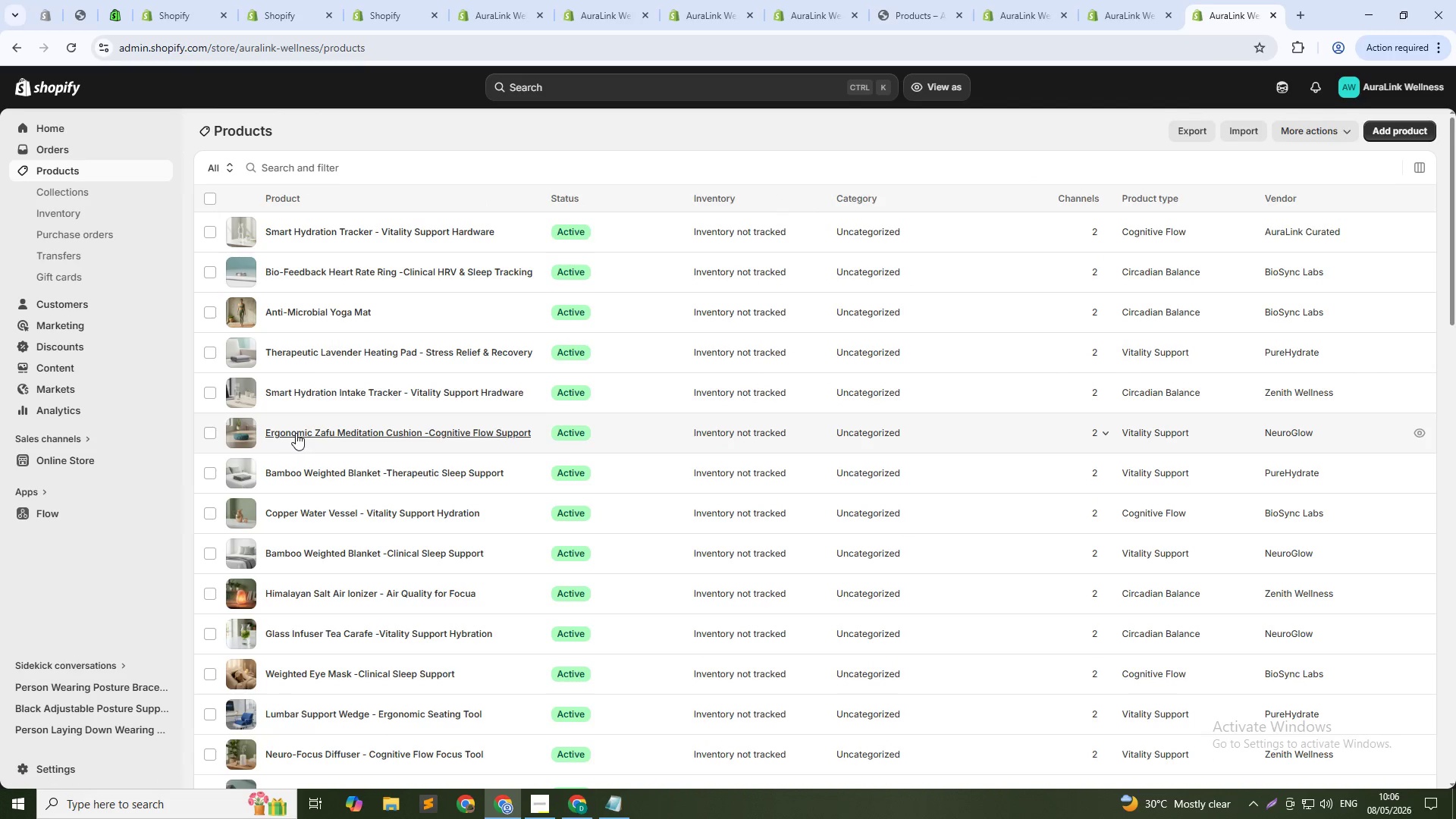 
scroll: coordinate [336, 391], scroll_direction: down, amount: 36.0
 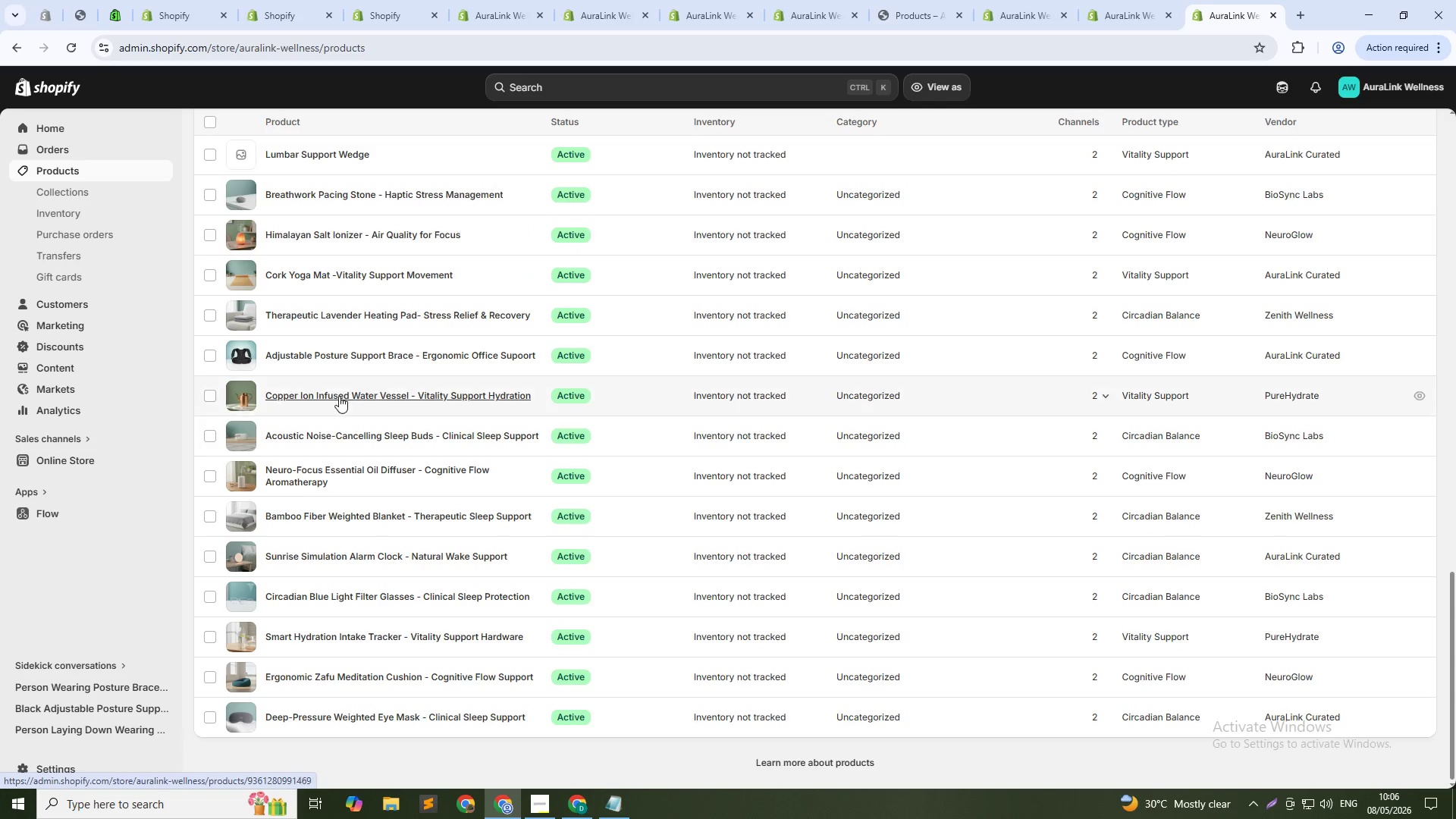 
scroll: coordinate [339, 396], scroll_direction: up, amount: 5.0
 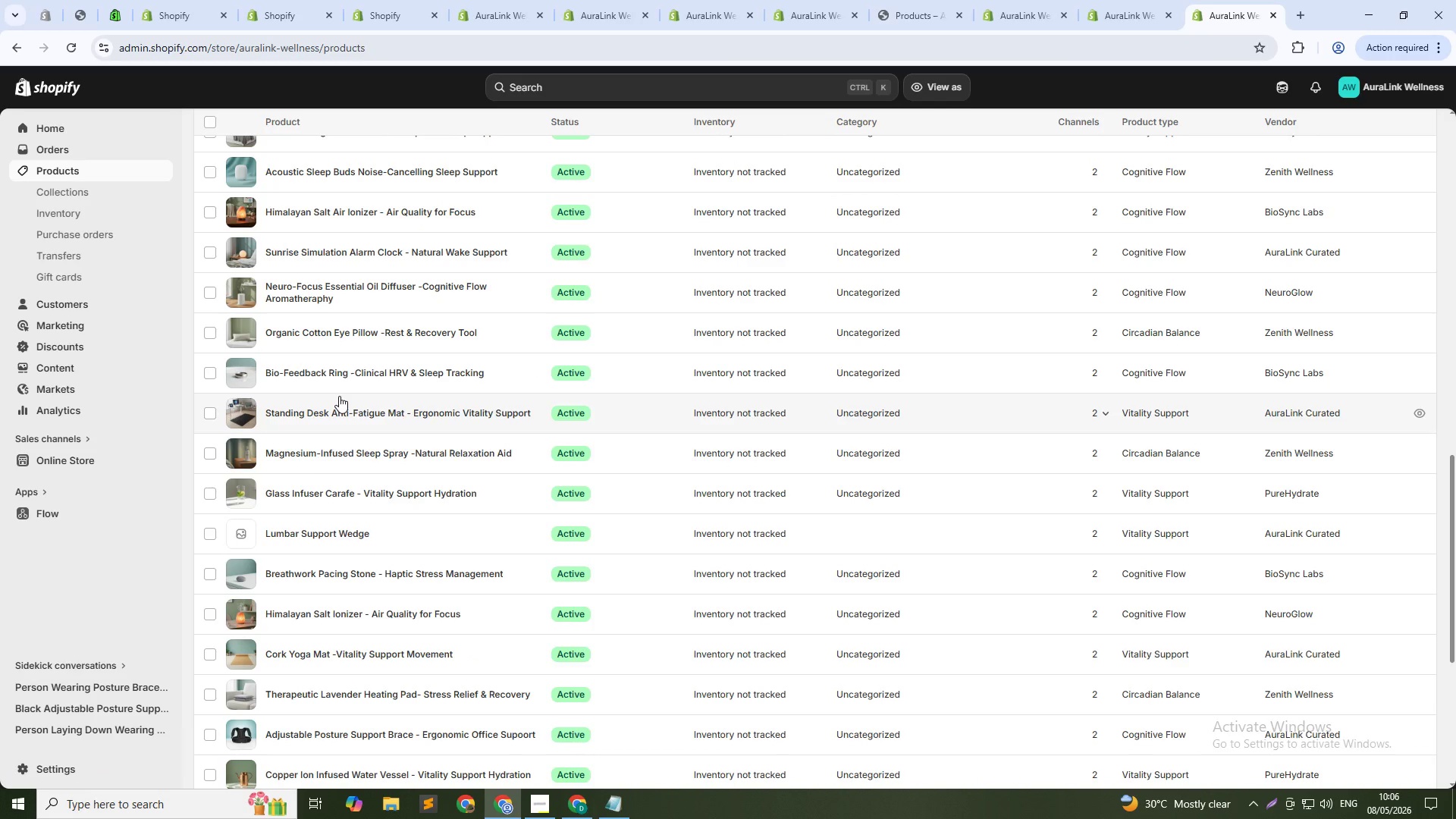 
wait(25.11)
 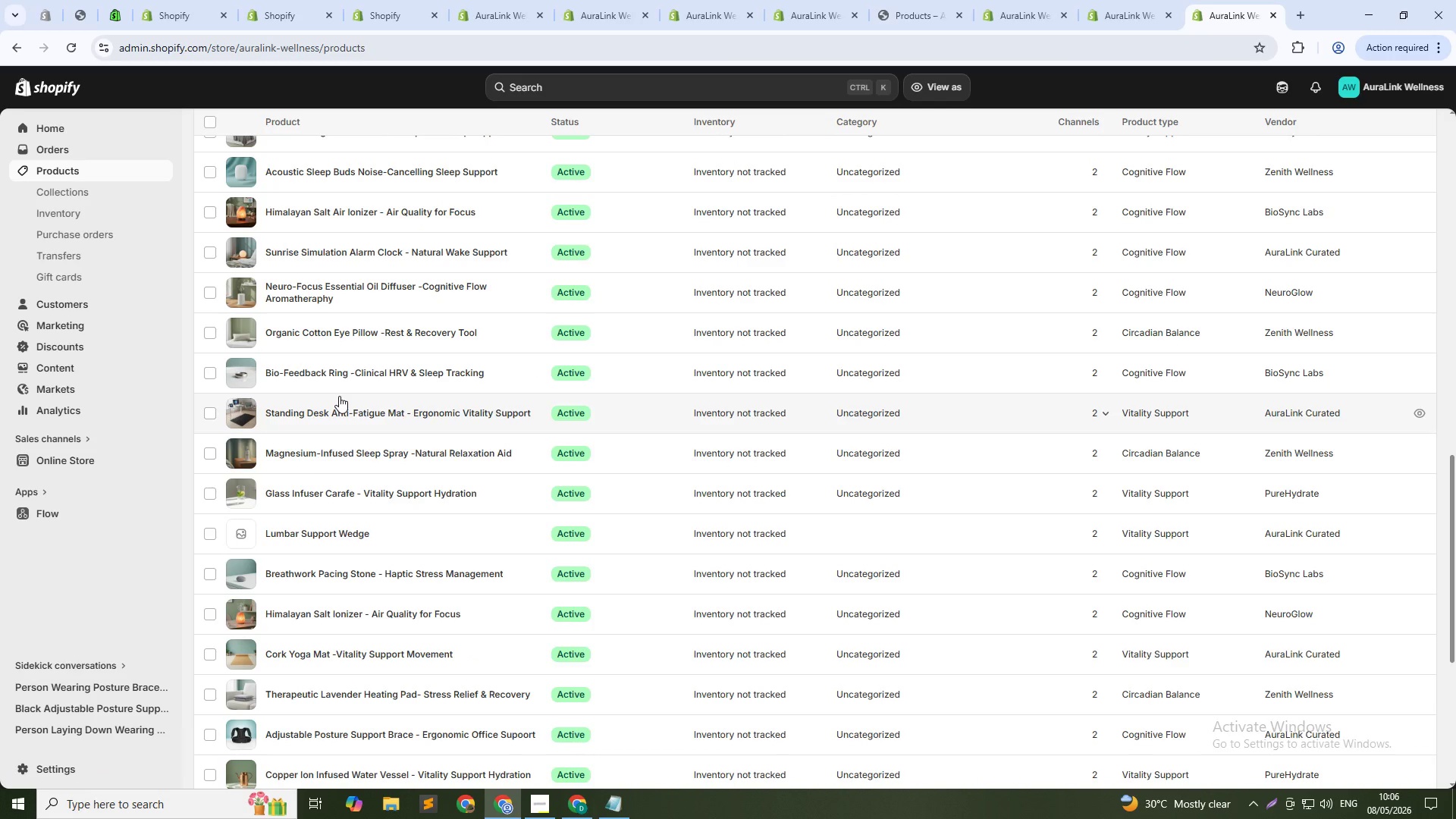 
left_click([304, 532])
 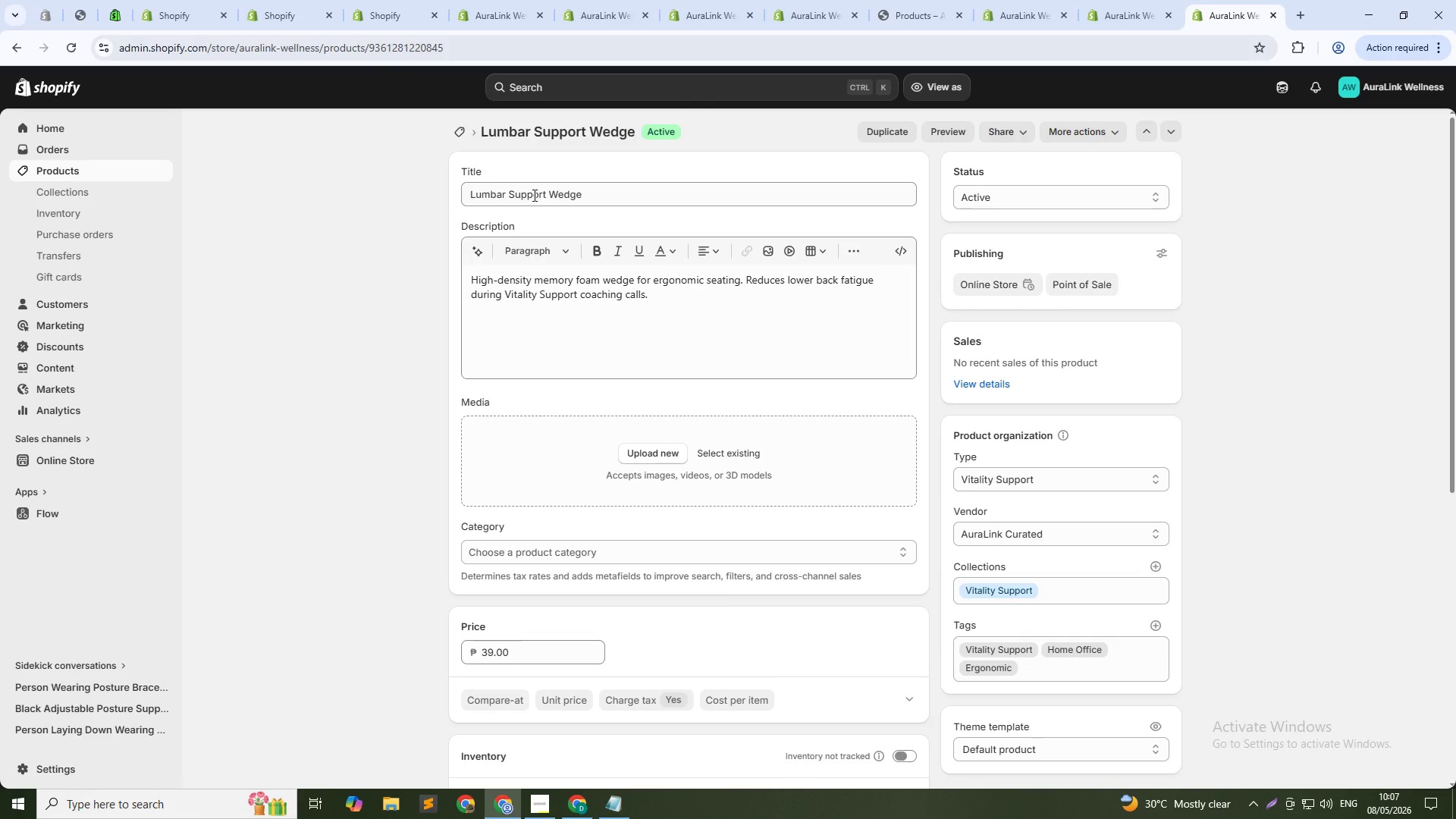 
wait(40.5)
 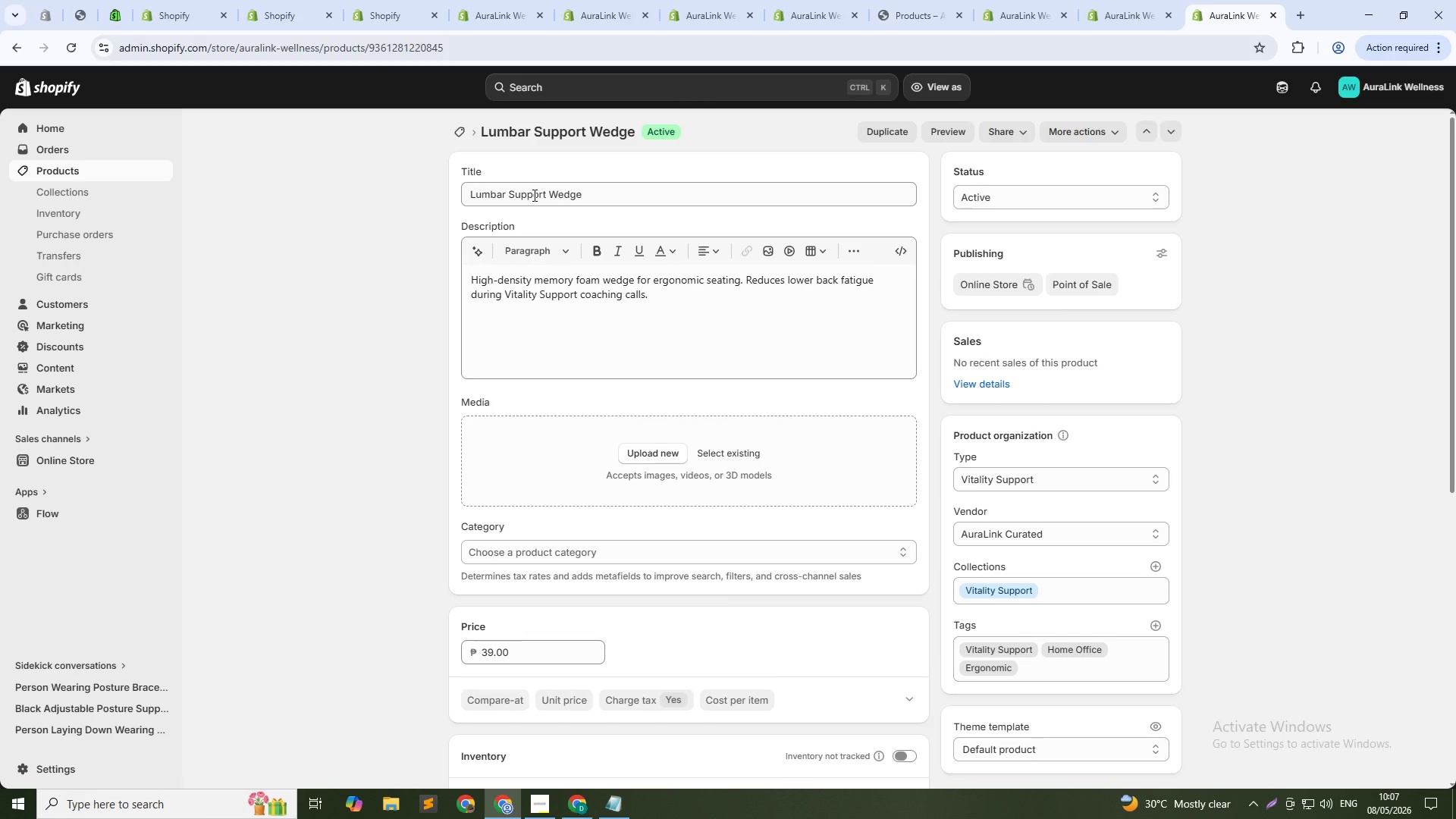 
left_click([626, 192])
 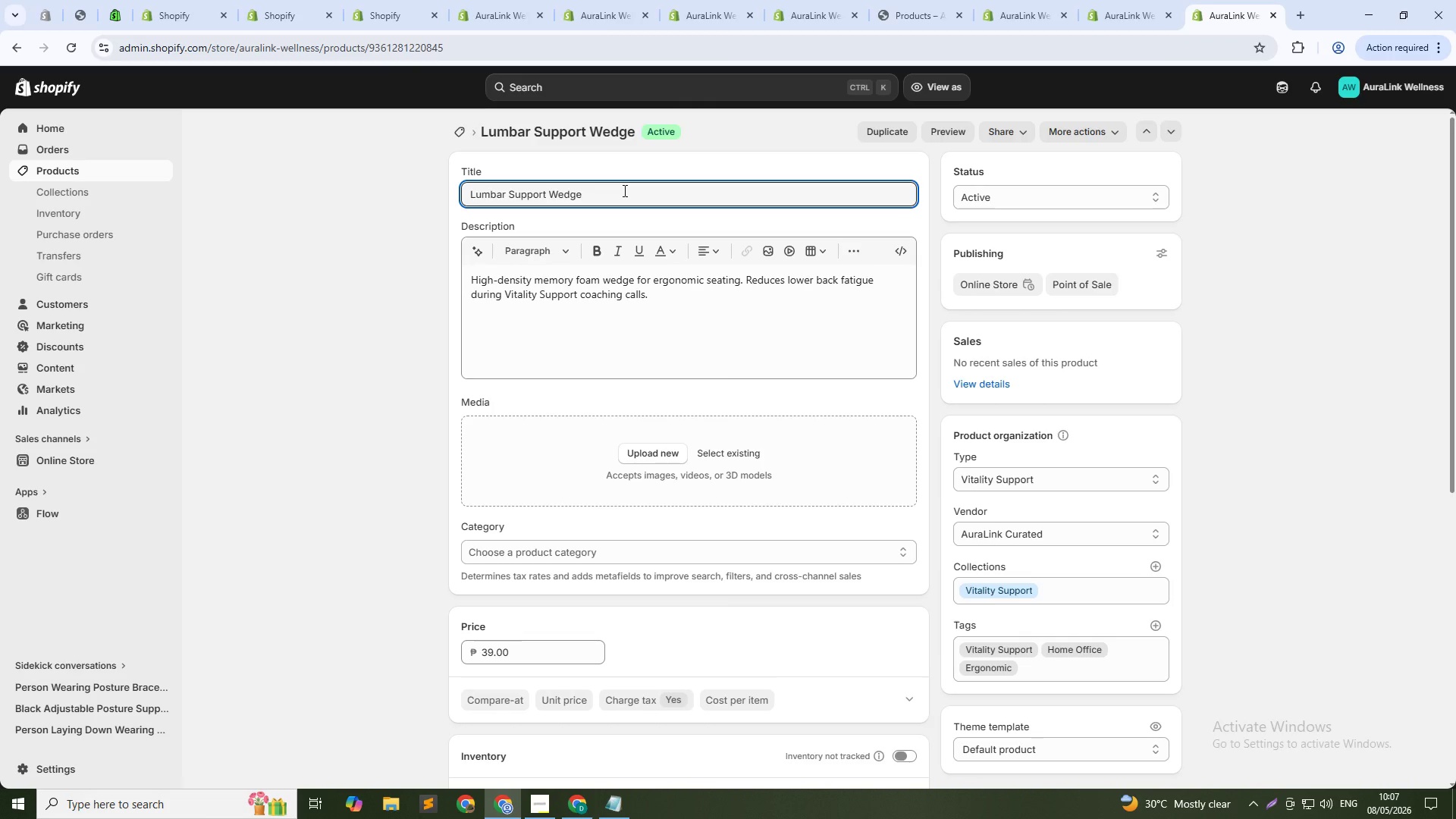 
wait(5.31)
 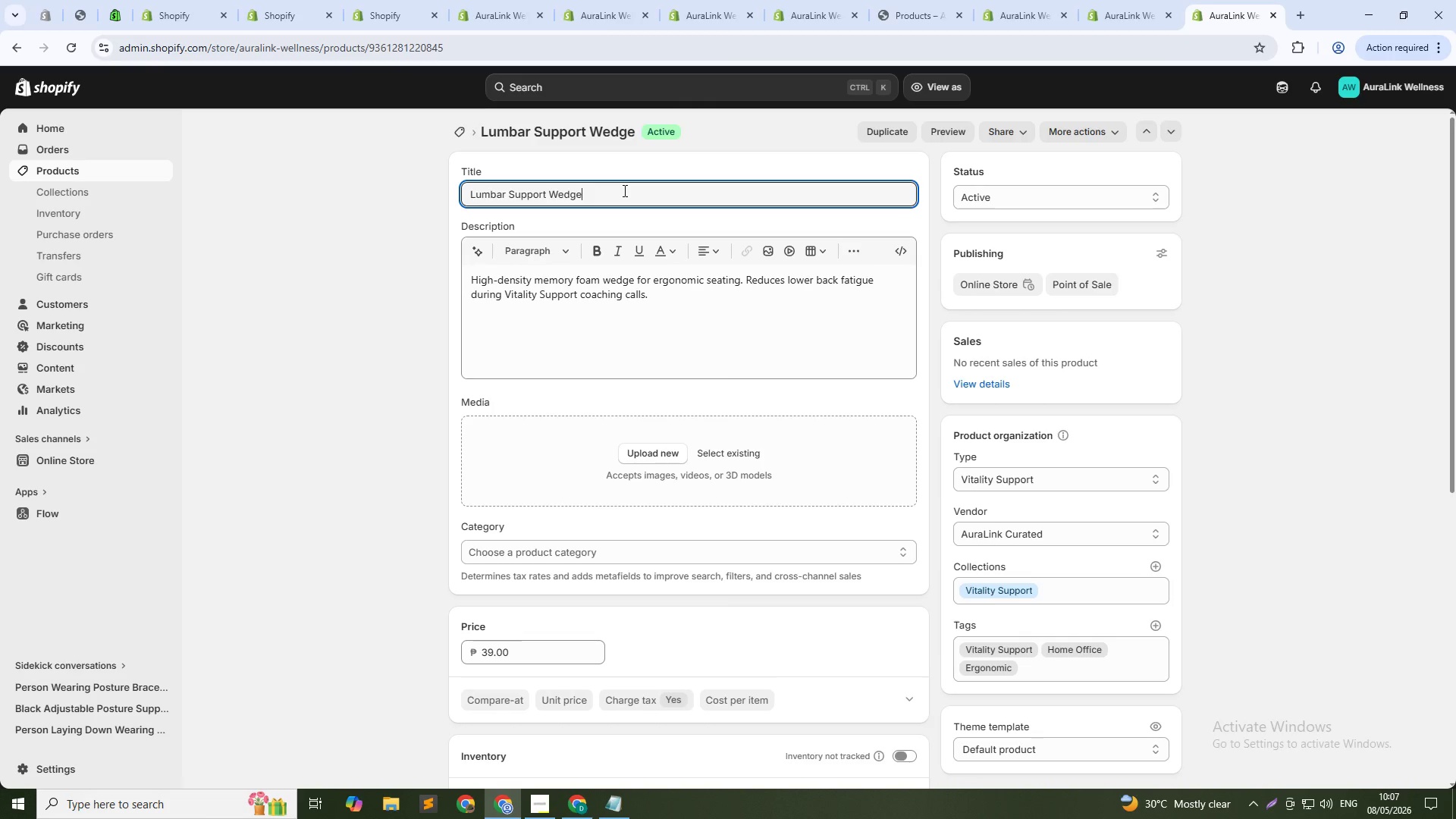 
type( - Ergonomic Seating Tool)
 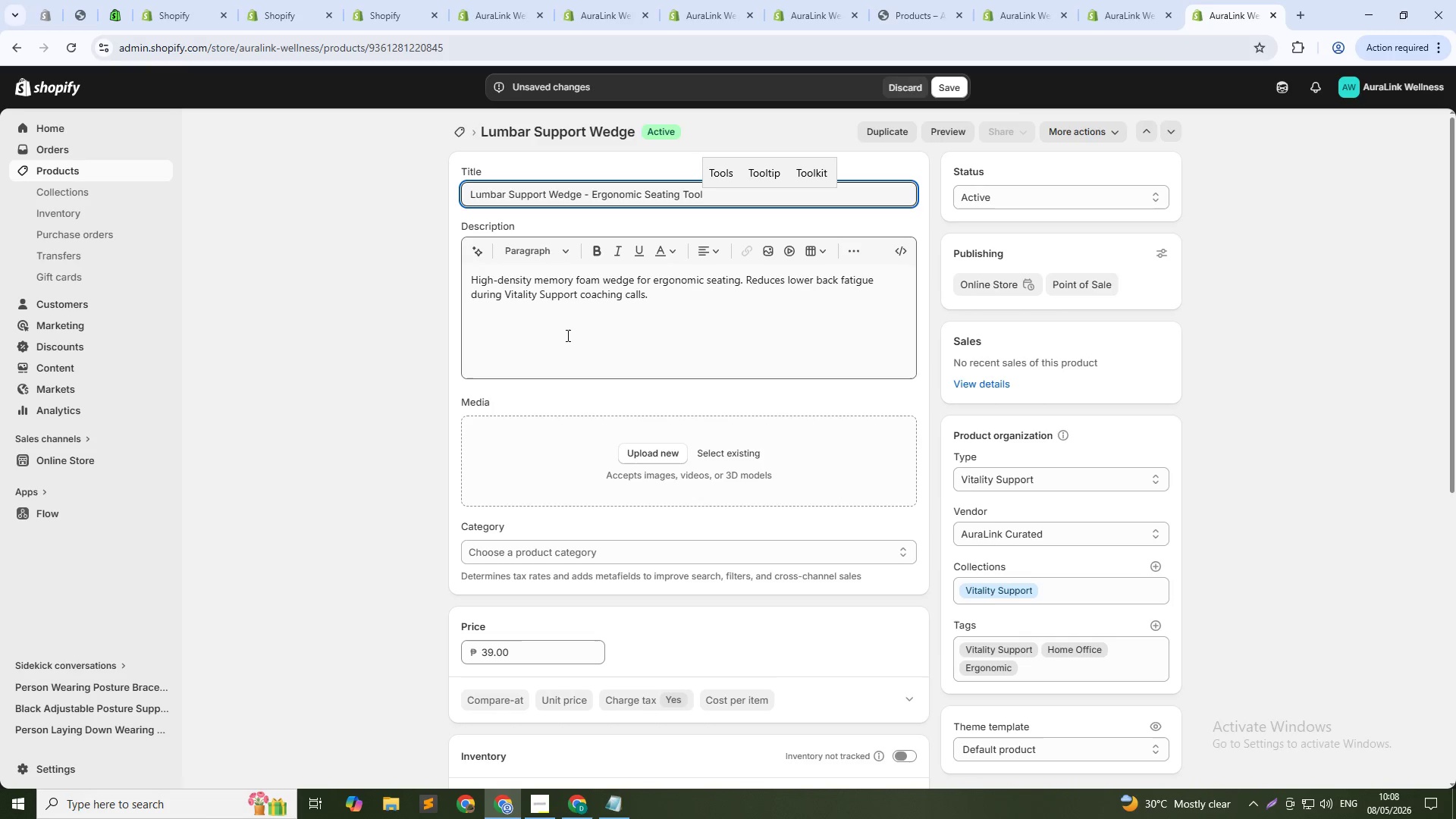 
left_click([576, 298])
 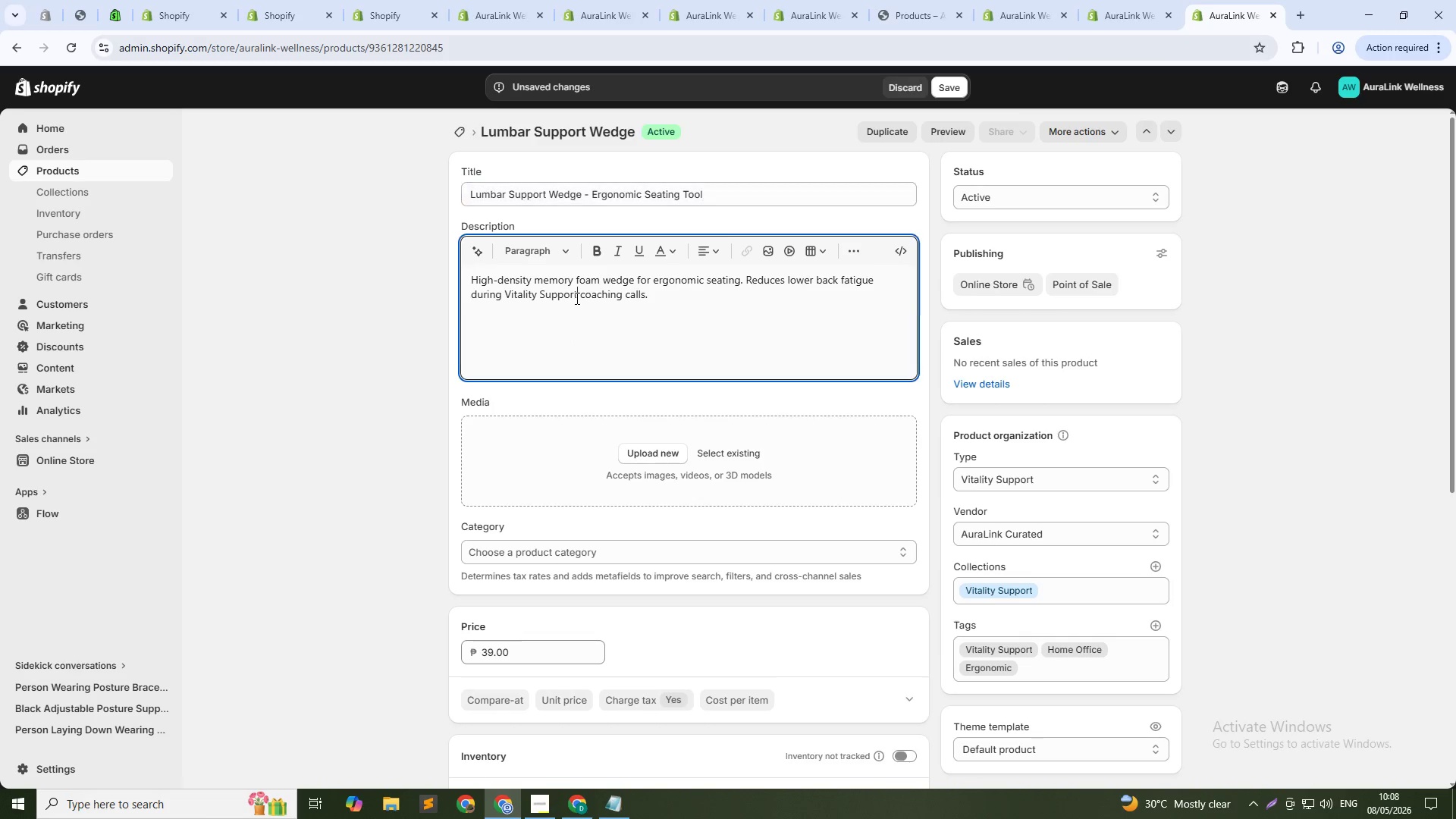 
key(Control+ControlLeft)
 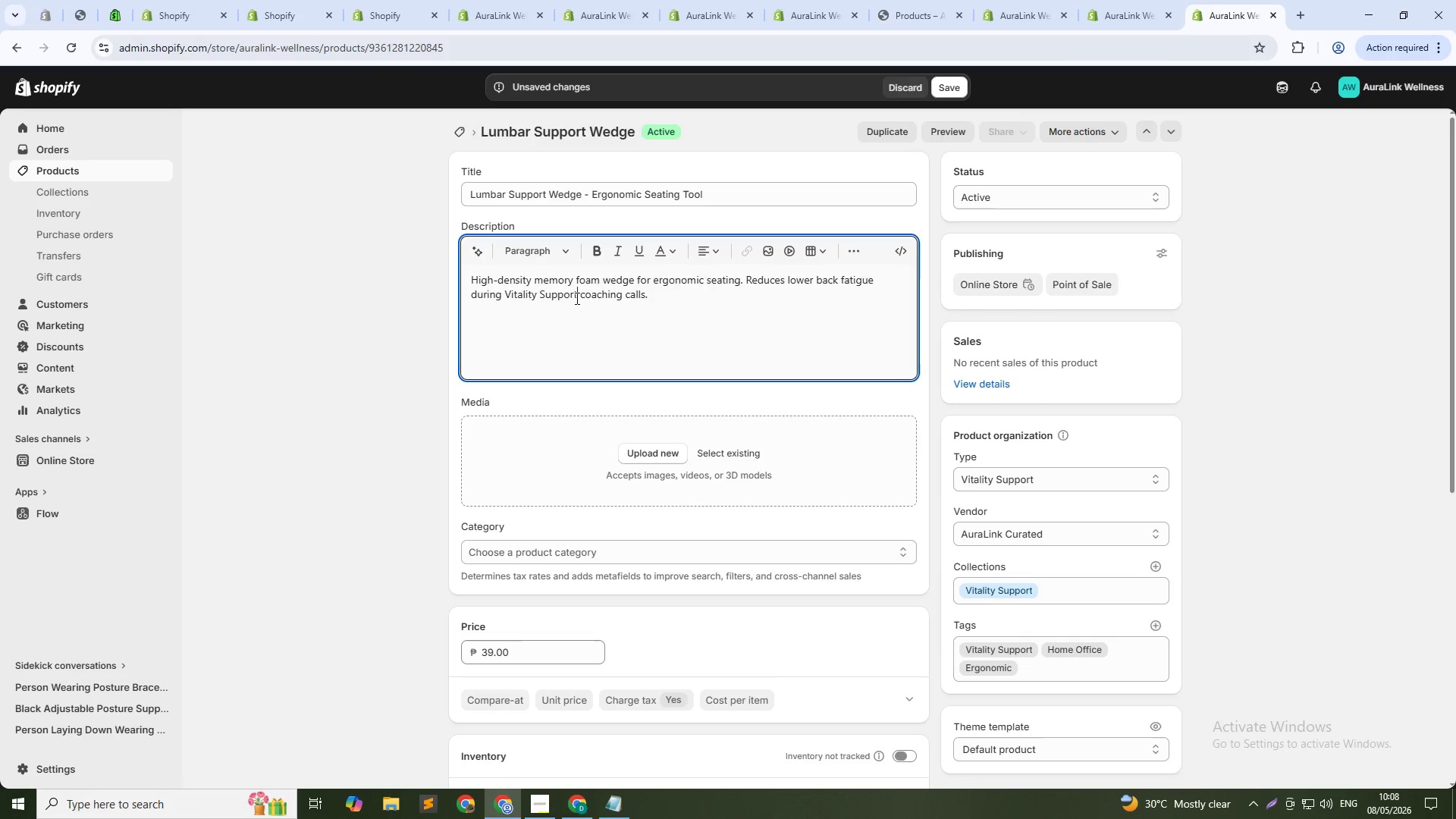 
key(Control+A)
 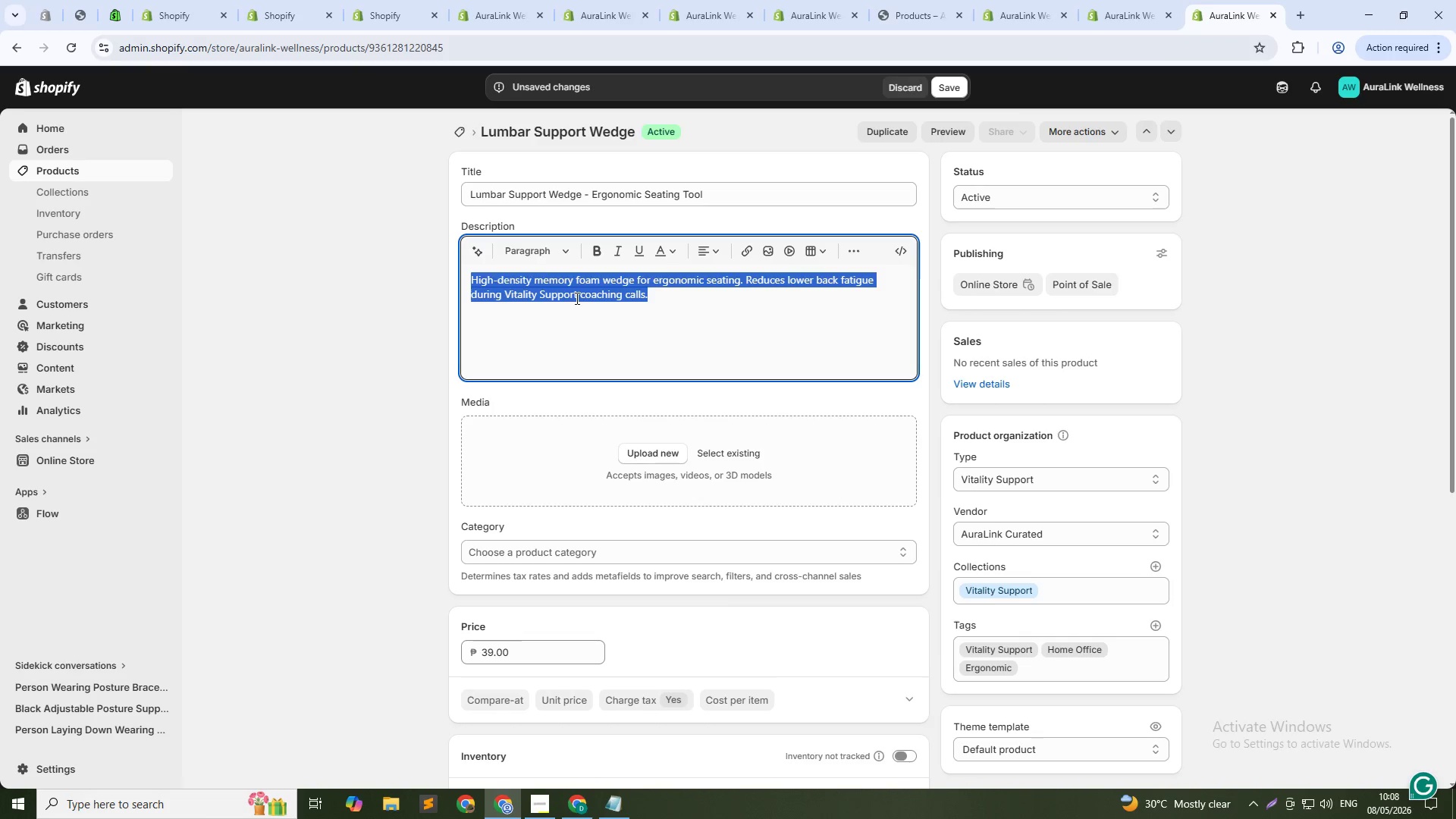 
key(Backspace)
type( This hight-density memoy foam wedge supports your lower back during long per)
 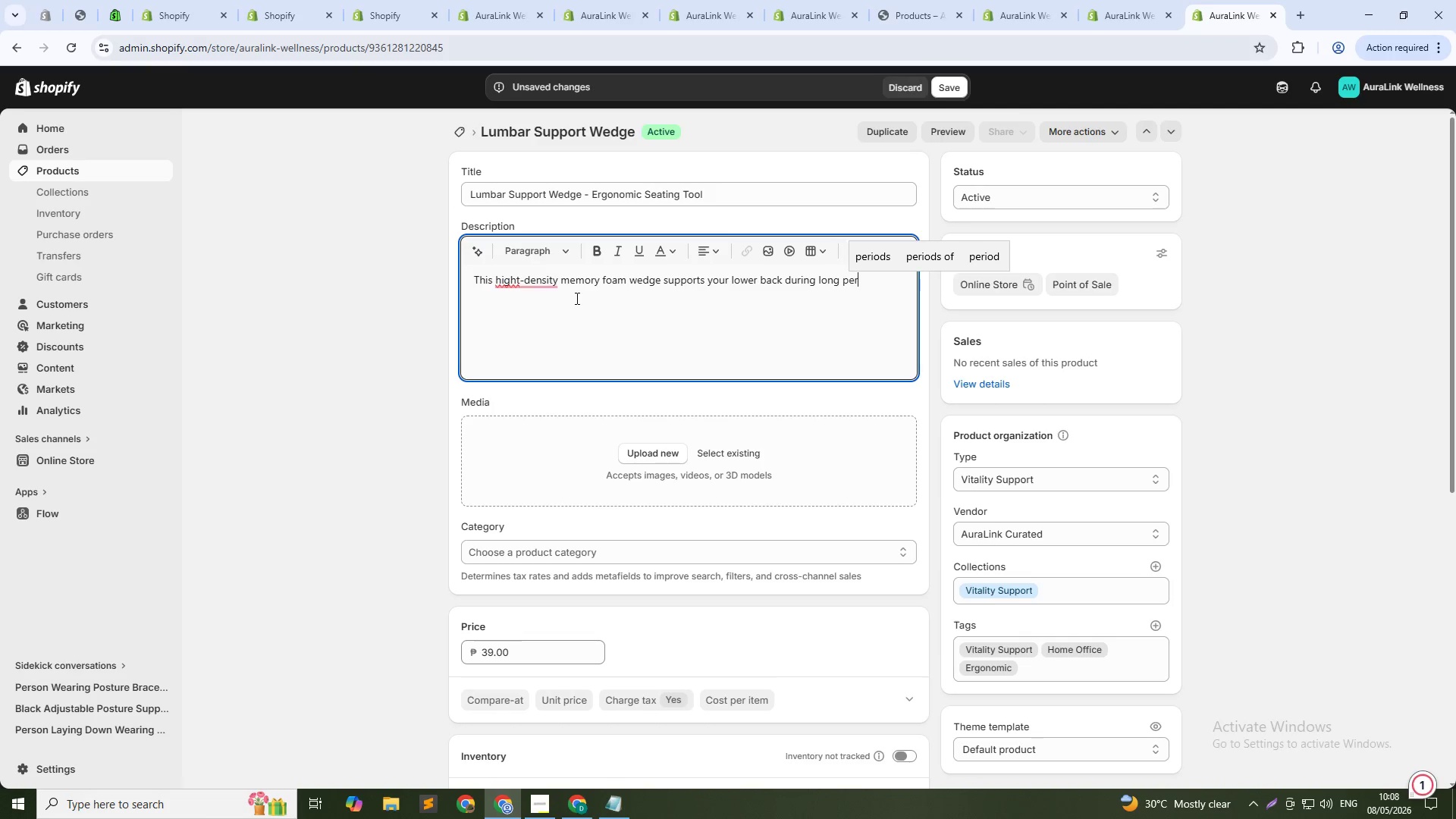 
left_click([864, 265])
 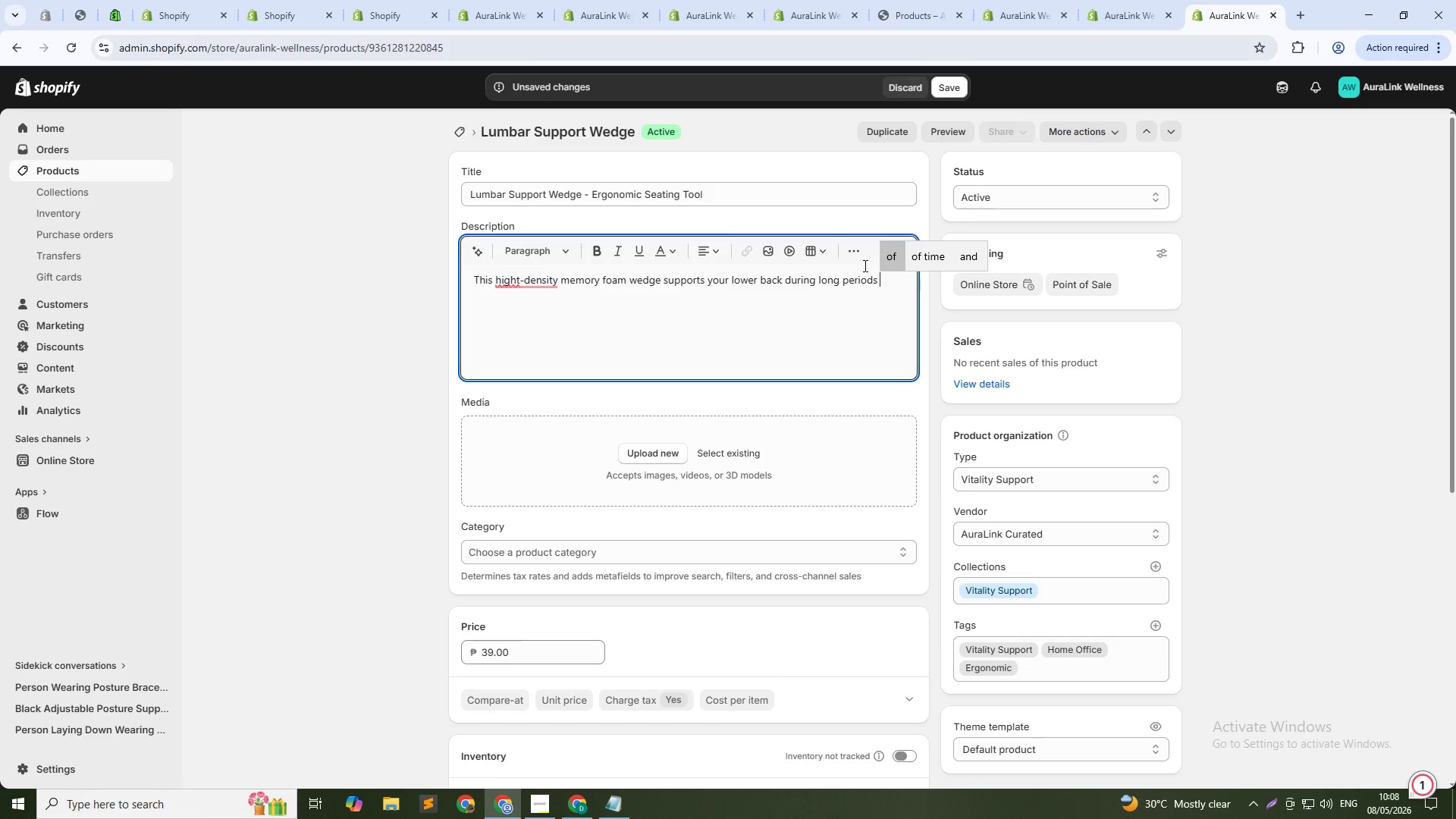 
type(of sitting. Proper lumber support reduces fatigue, prevents slouching, and maintains the natural cuve )
key(Backspace)
key(Backspace)
key(Backspace)
type(rve of your spine. The wede is)
 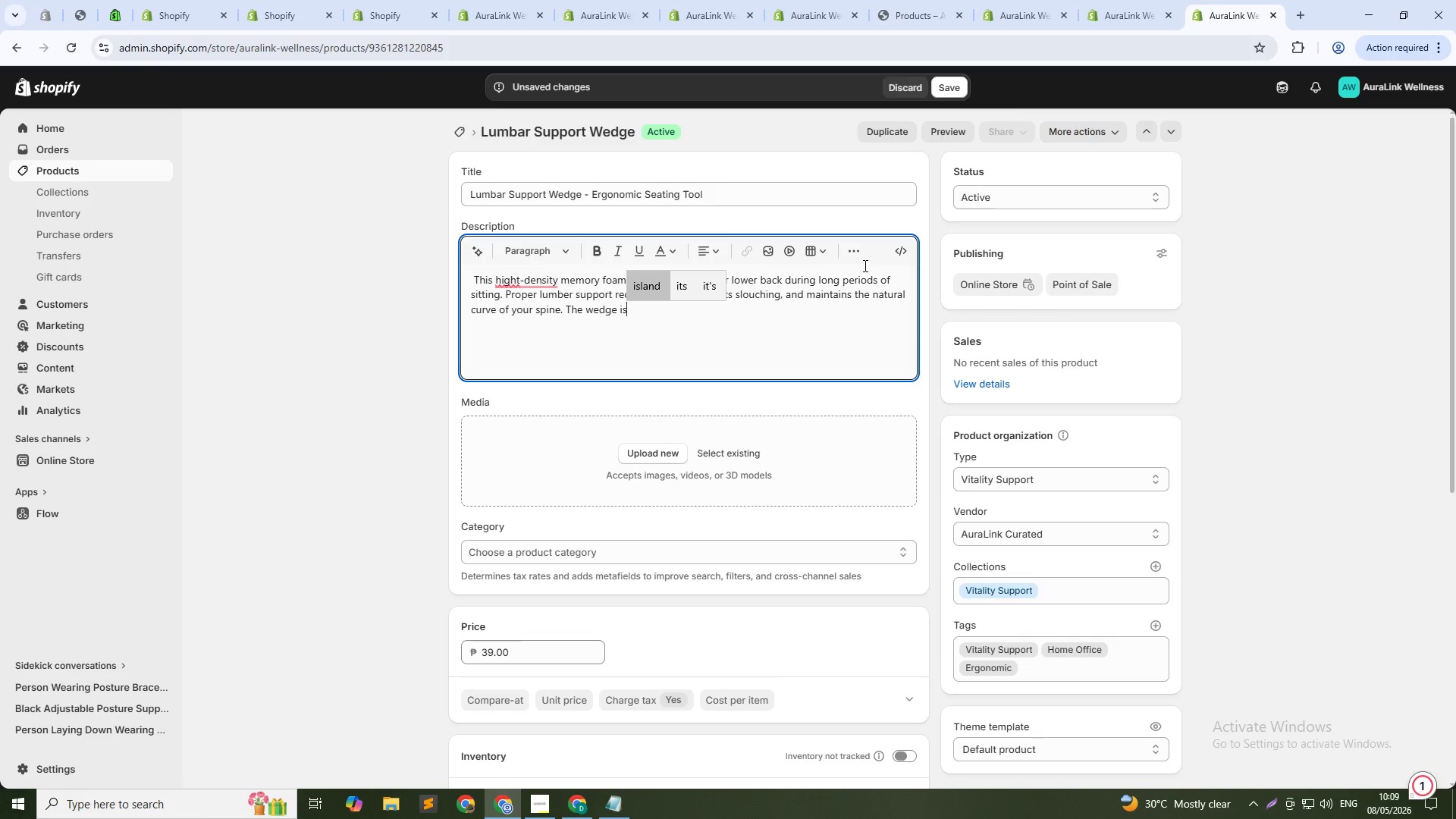 
type( protable and can)
 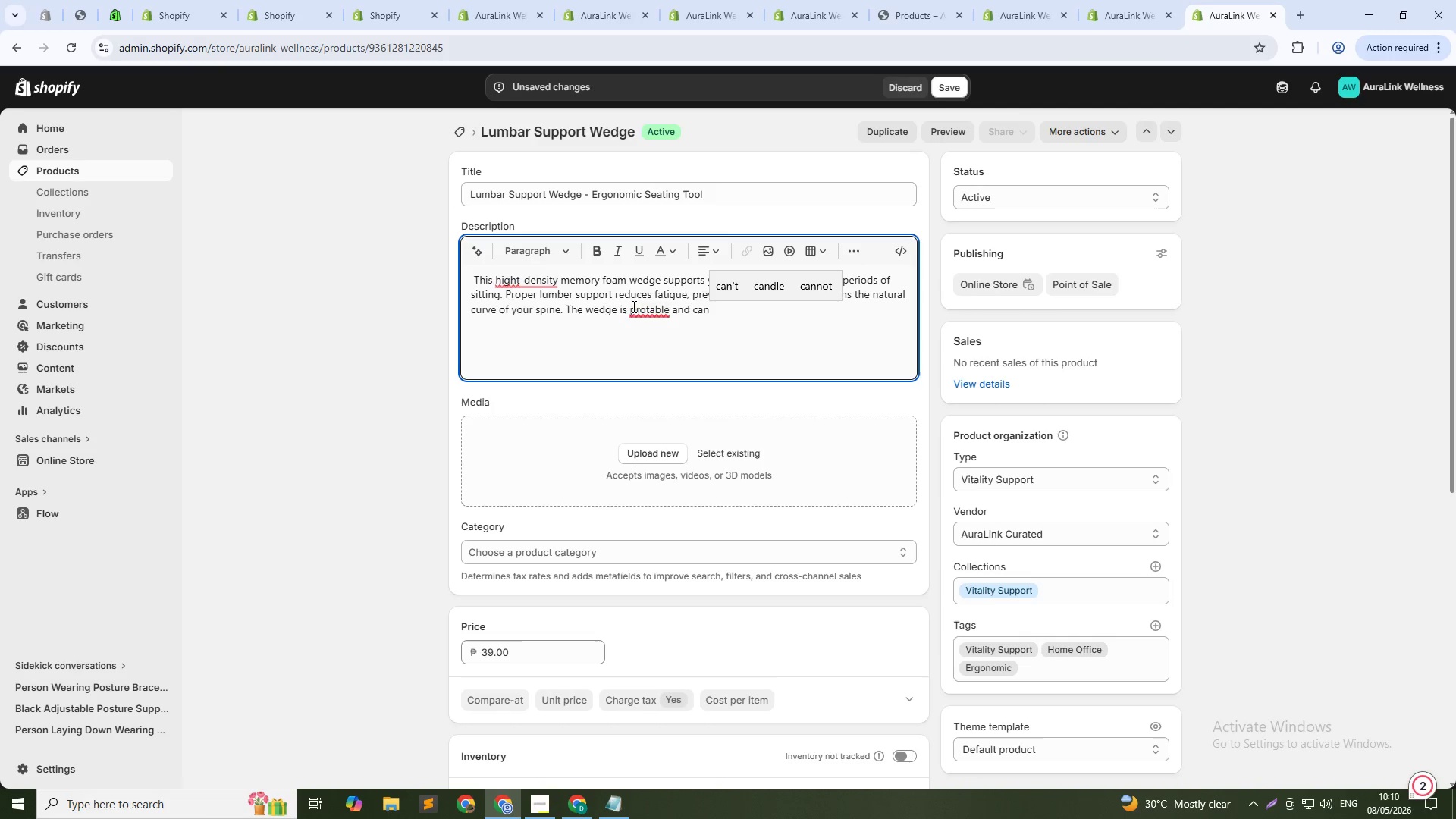 
left_click([642, 312])
 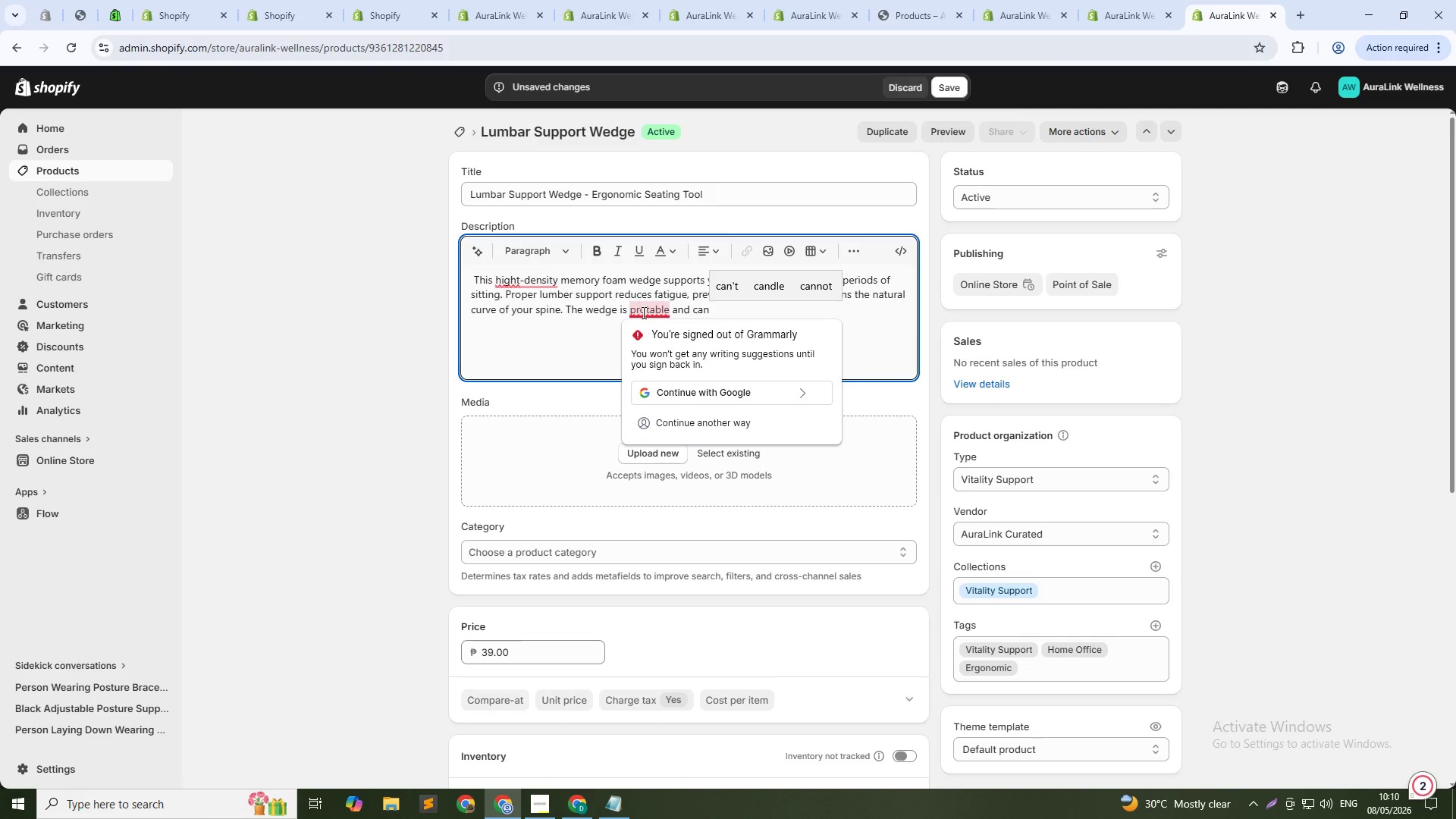 
key(ArrowRight)
 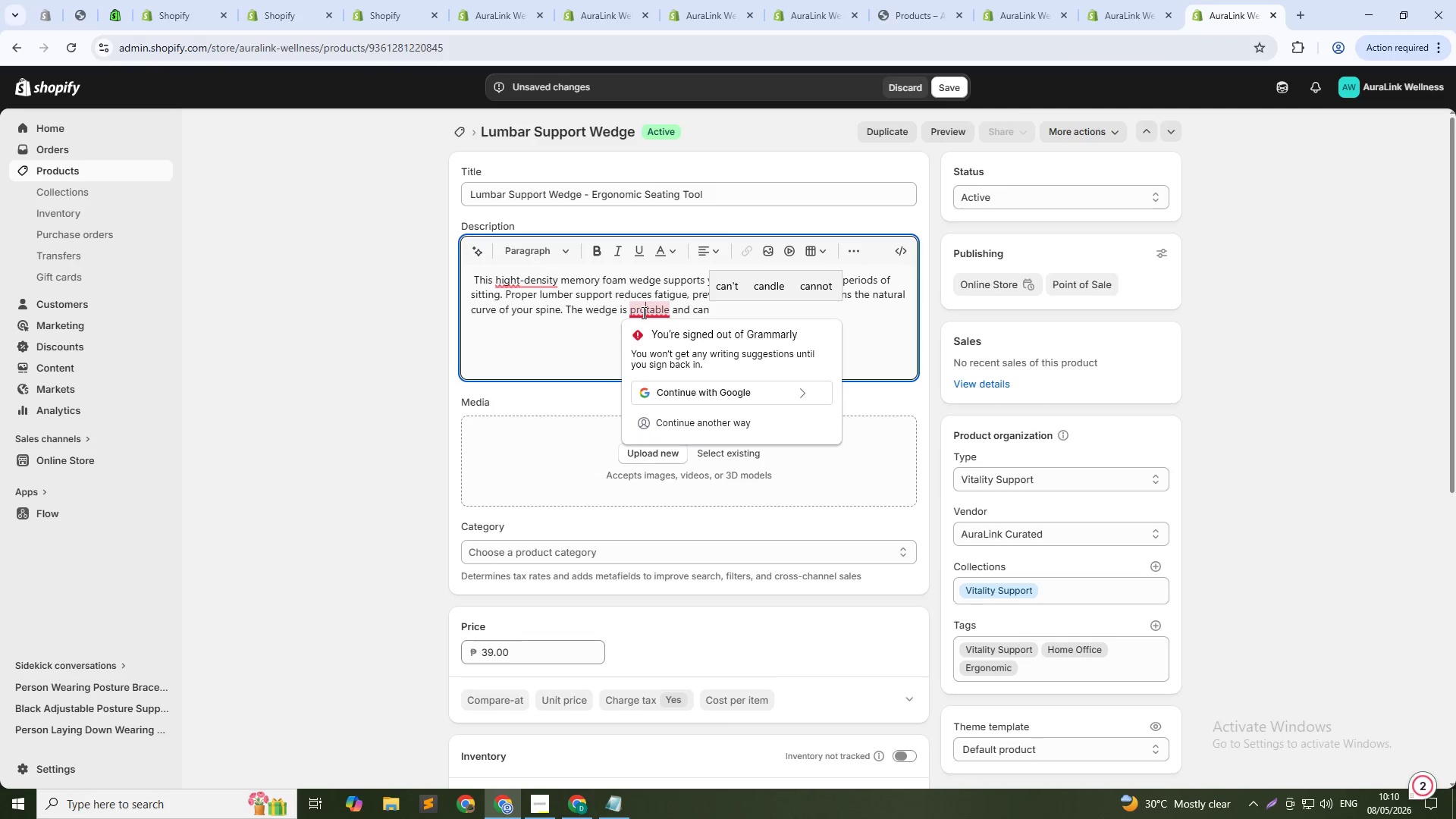 
key(Backspace)
key(Backspace)
type(orr)
 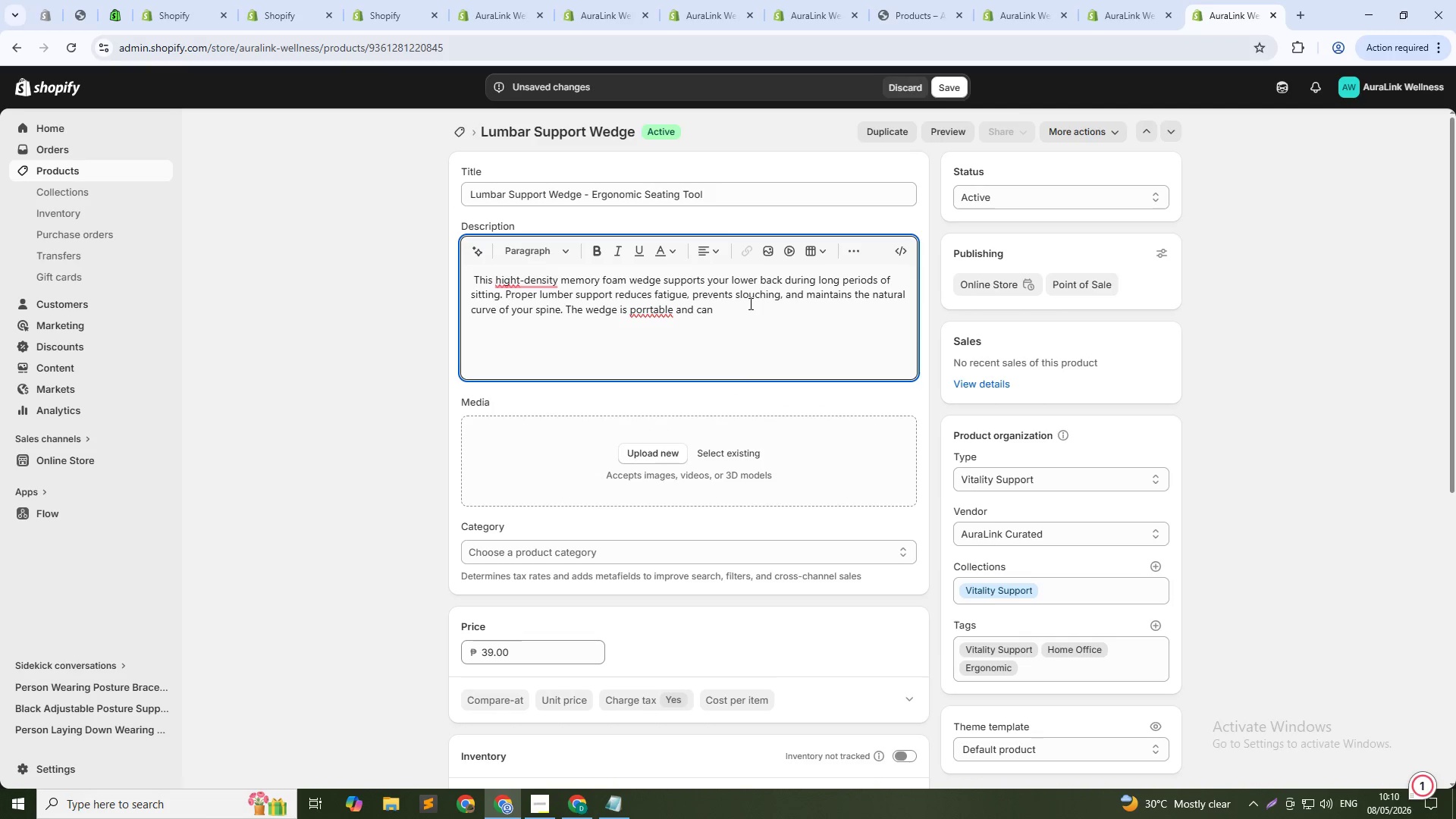 
key(Backspace)
 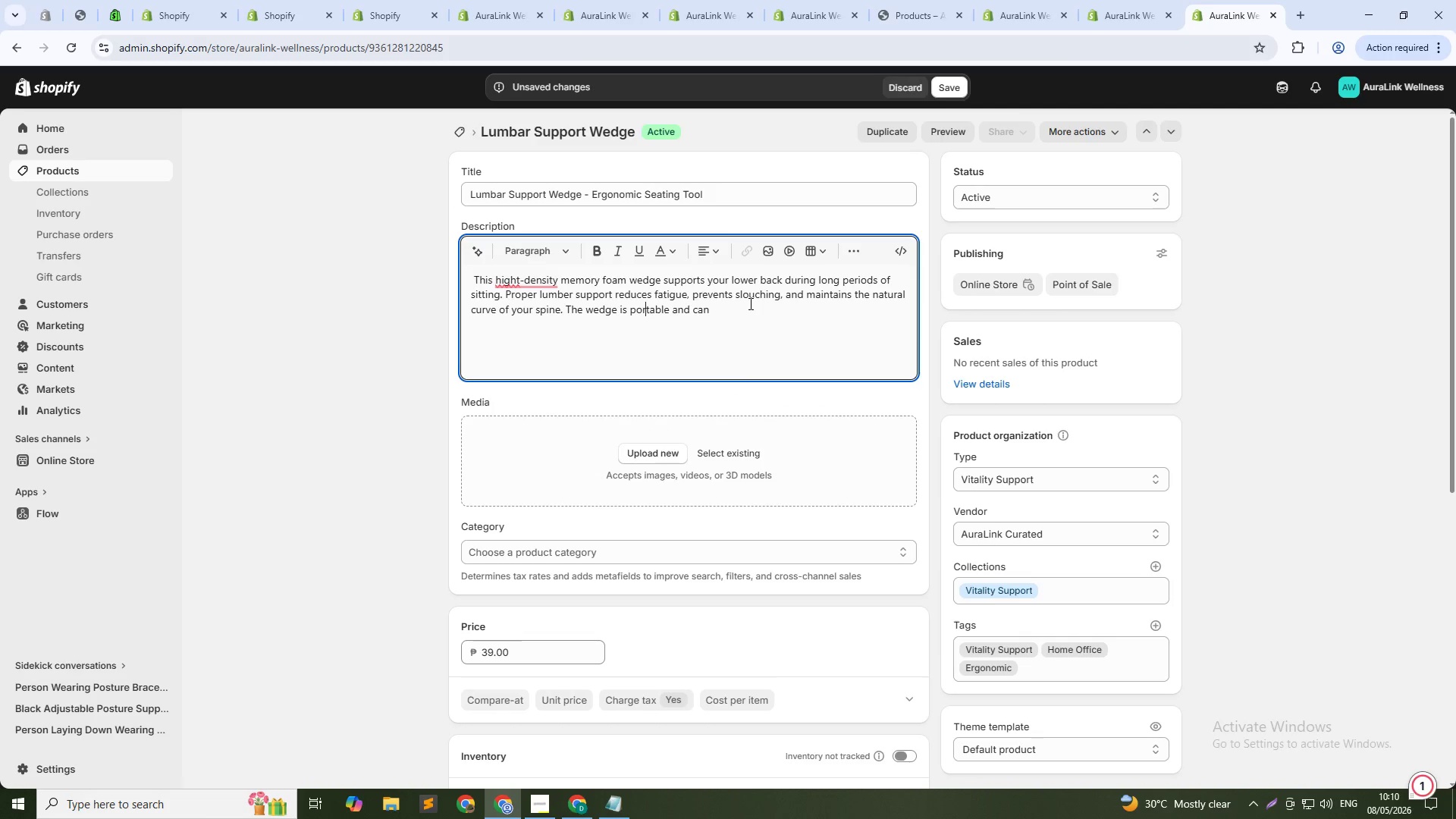 
left_click([749, 306])
 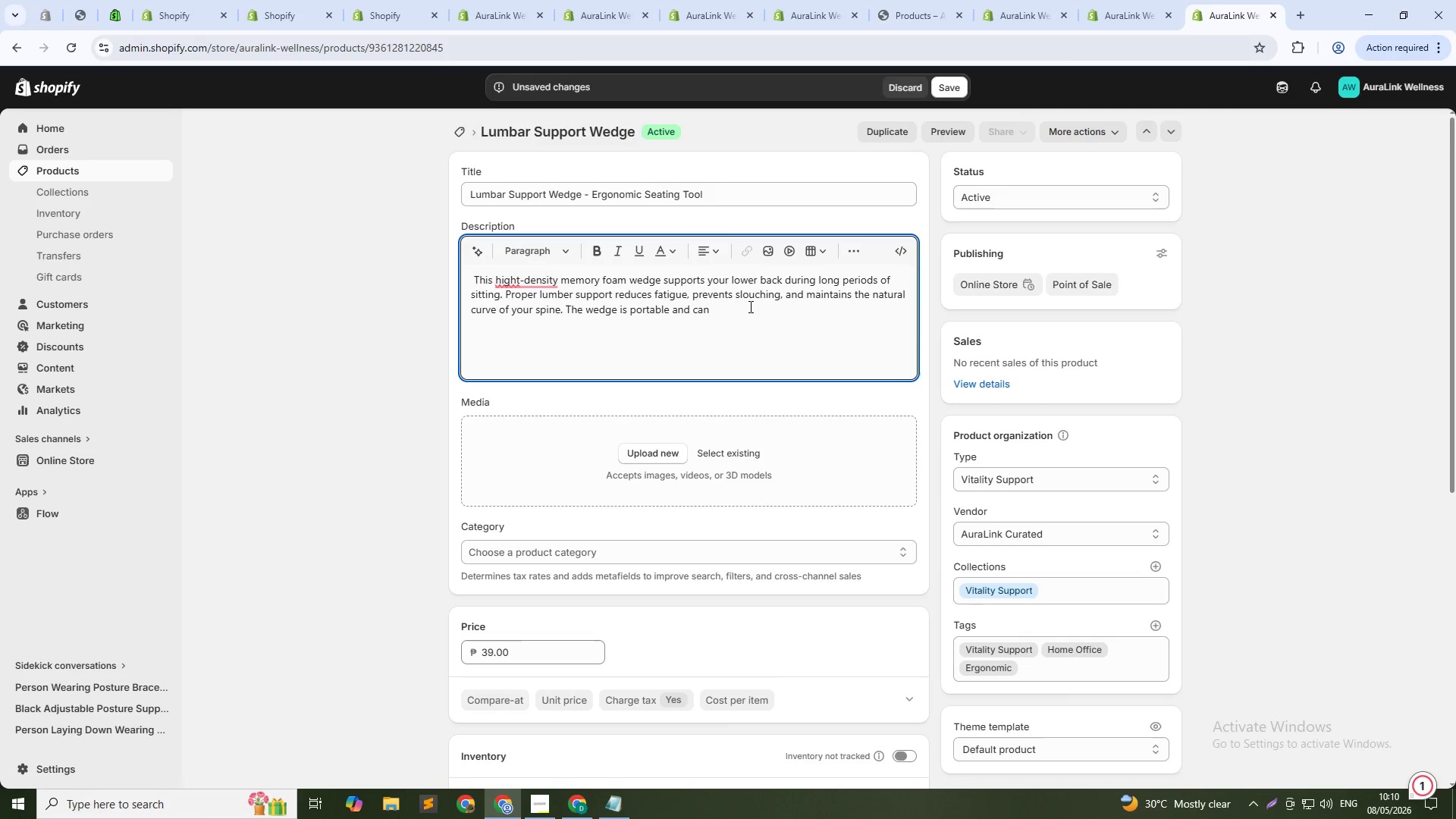 
type( BE UDES)
key(Backspace)
key(Backspace)
key(Backspace)
type(SED ON OFFICE CHIN)
key(Backspace)
key(Backspace)
type(AIRS, CAR SEATS, DINING CHAIRS, OR EVEN ON THE  FLOOR. tHE NON-SLIP BOTTOM KEEPS THE WEDGE SECURELY IN PLACE. The memory foam conforms to youe)
key(Backspace)
type(r body shpe)
key(Backspace)
key(Backspace)
type(ape while providing firm, Consistent support. Perfect for AuraLink)
 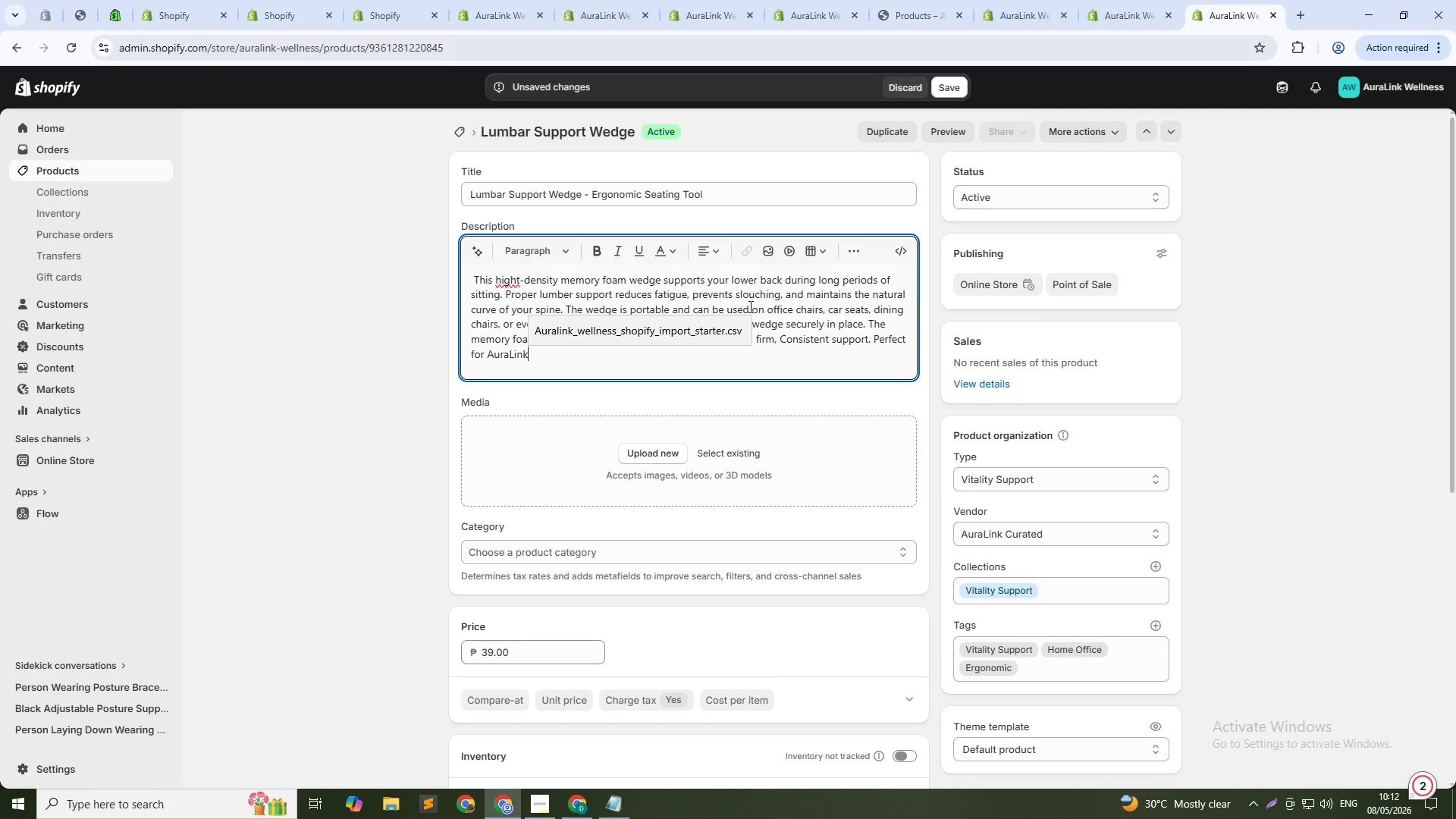 
hold_key(key=CapsLock, duration=0.34)
 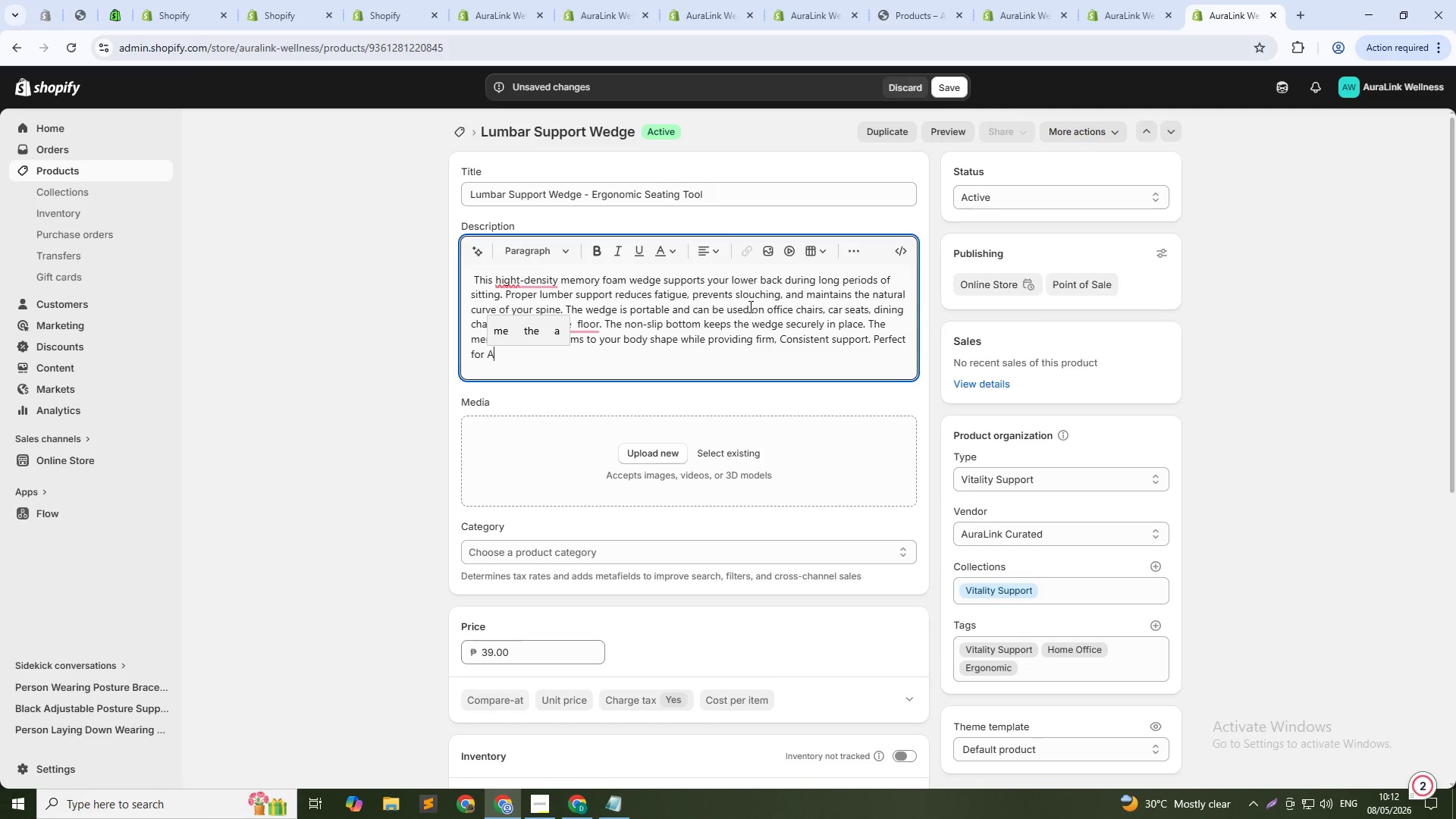 
type( CLIENTS WHO WORK FOR)
key(Backspace)
key(Backspace)
type(ROM HOME, DRIVE FREQUENTL, OR)
key(Backspace)
key(Backspace)
key(Backspace)
key(Backspace)
key(Backspace)
type(Y, OR)
 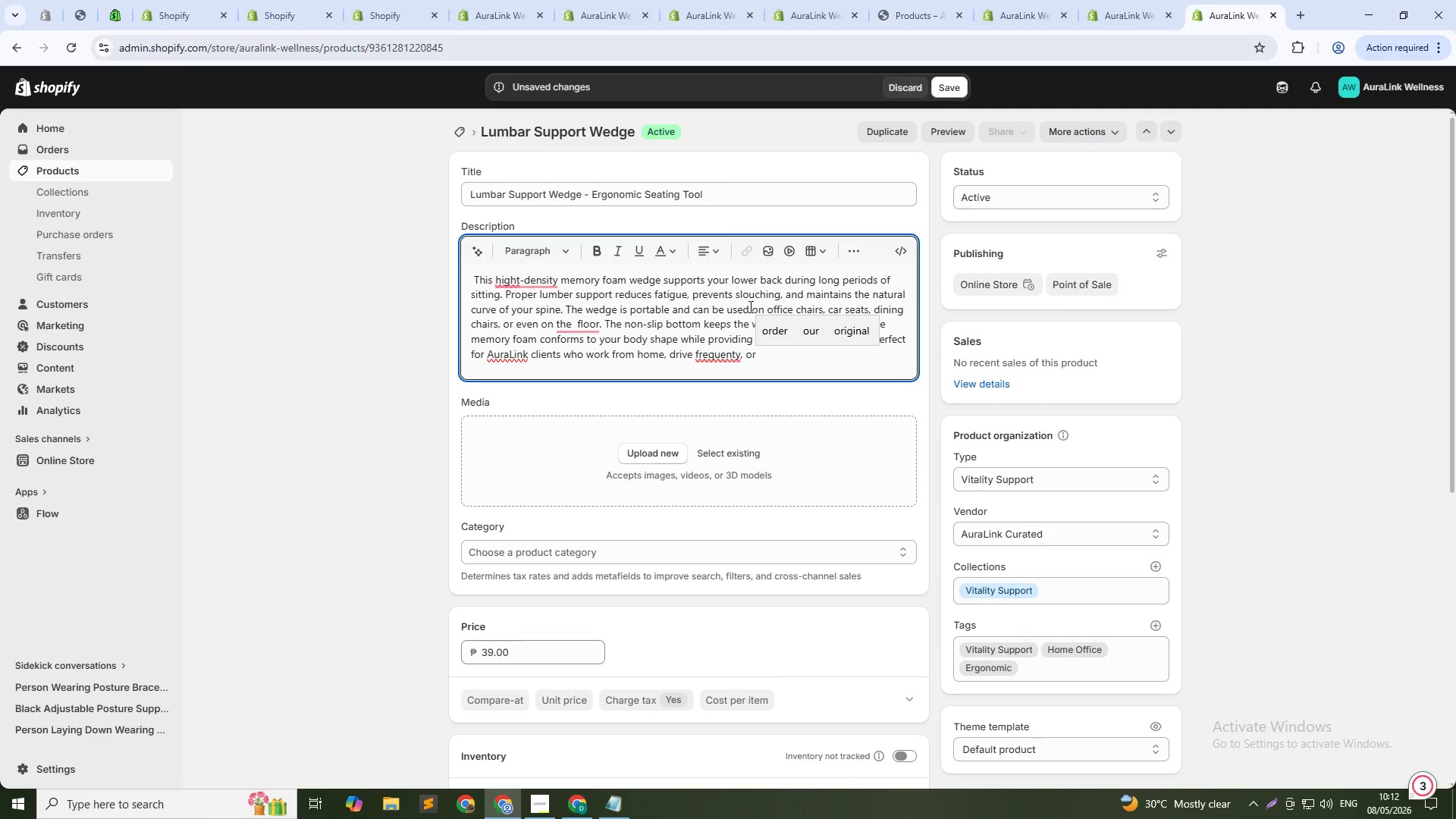 
mouse_move([740, 368])
 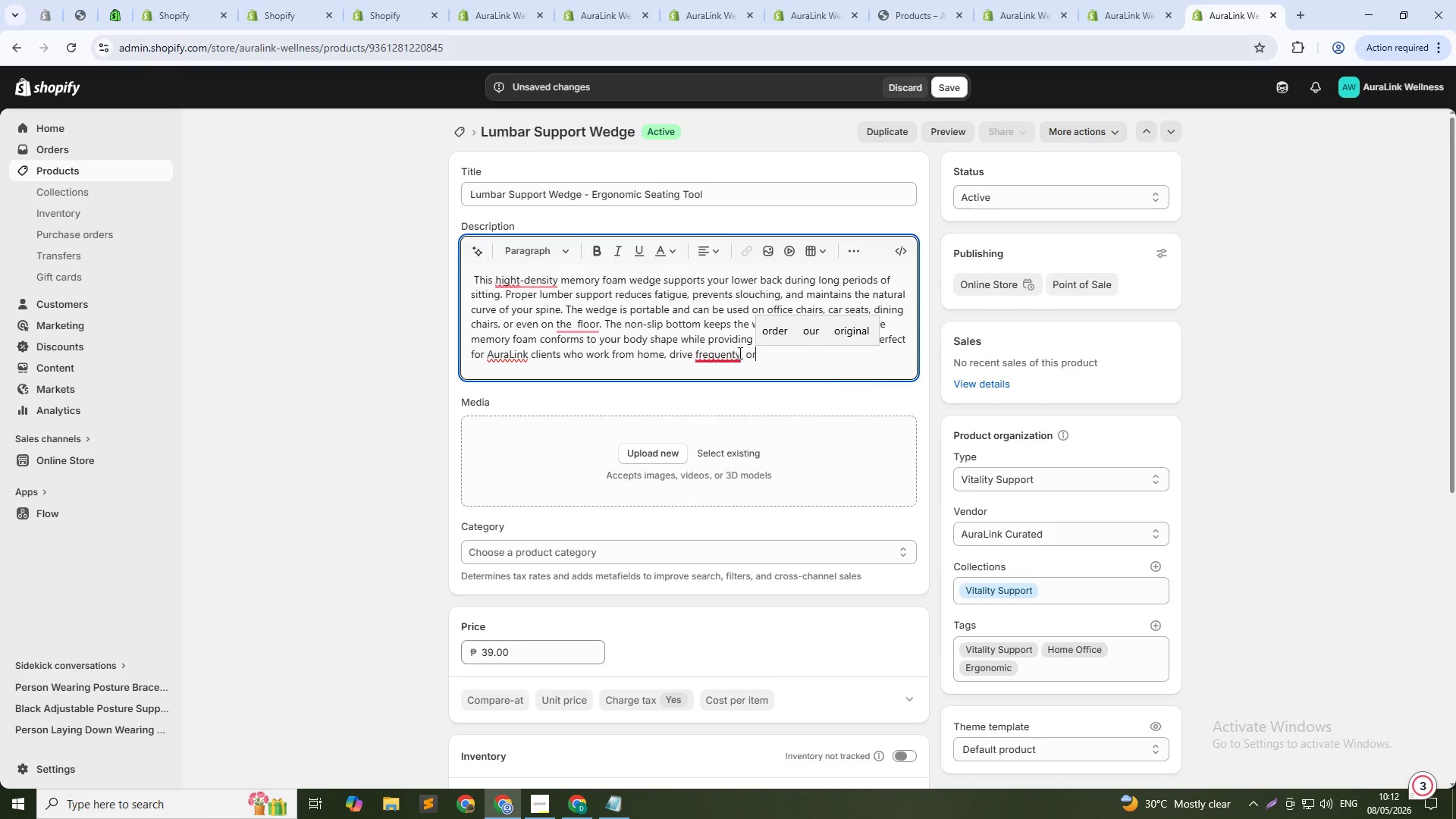 
left_click([734, 351])
 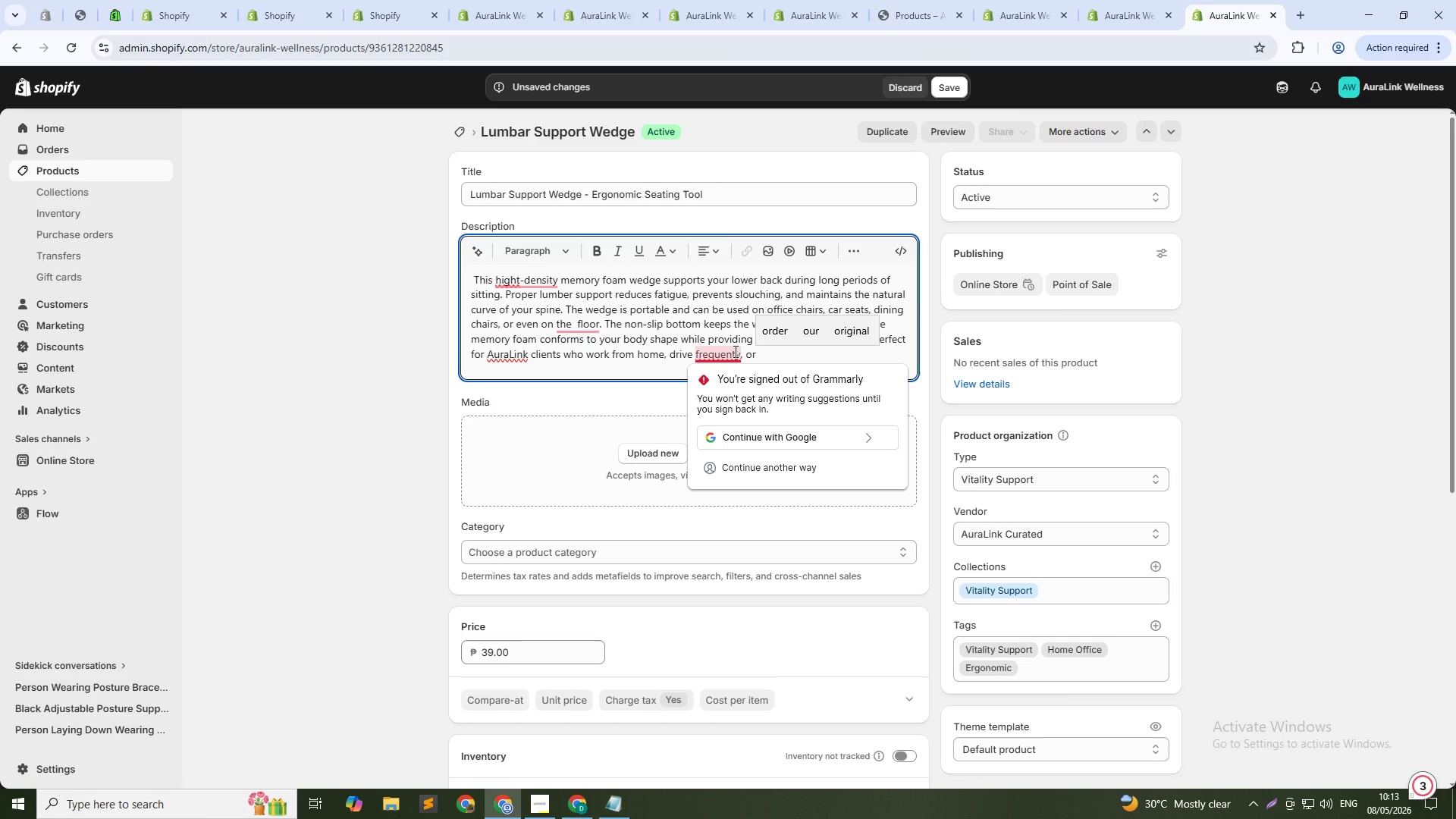 
key(L)
 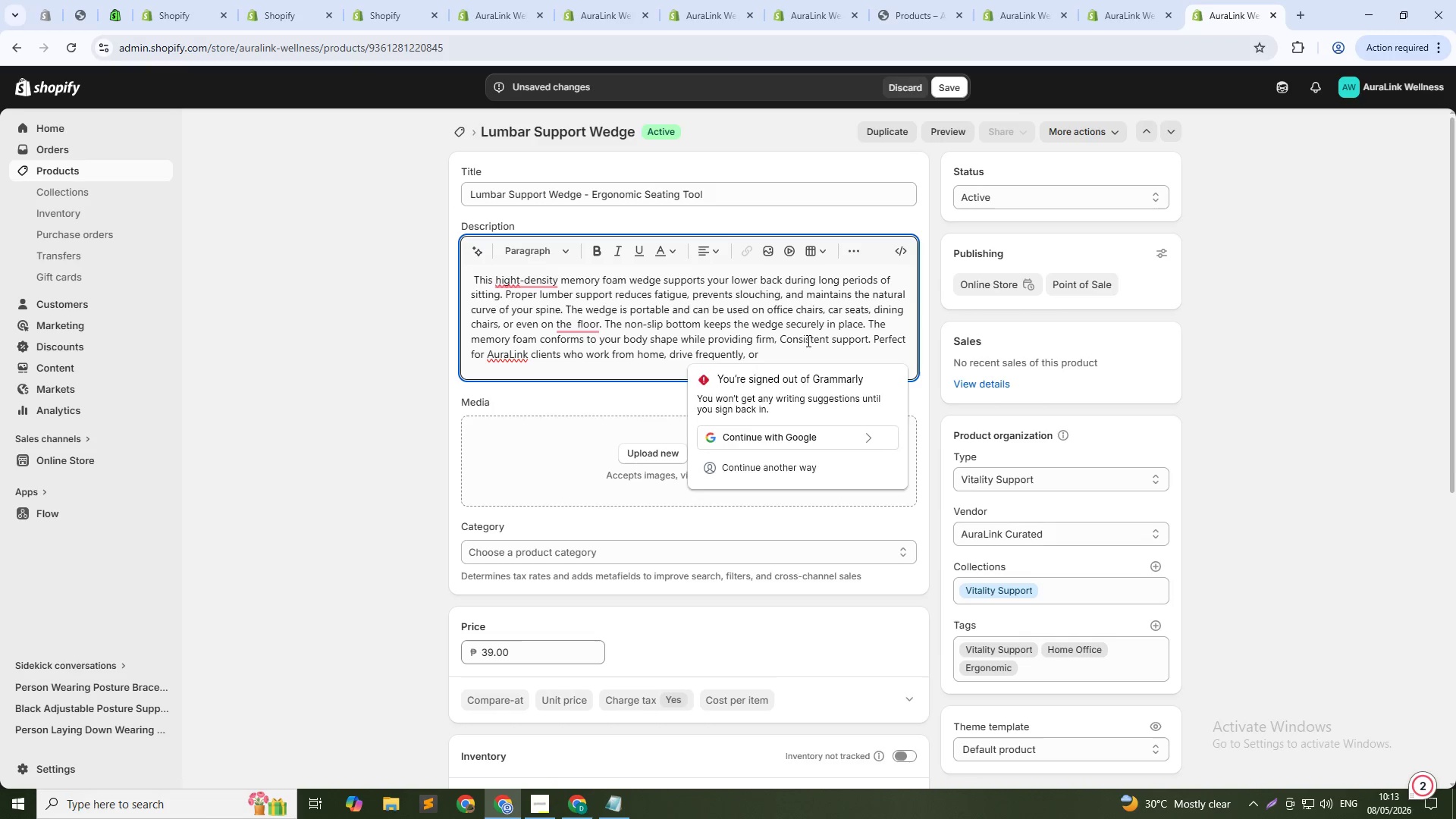 
left_click([793, 351])
 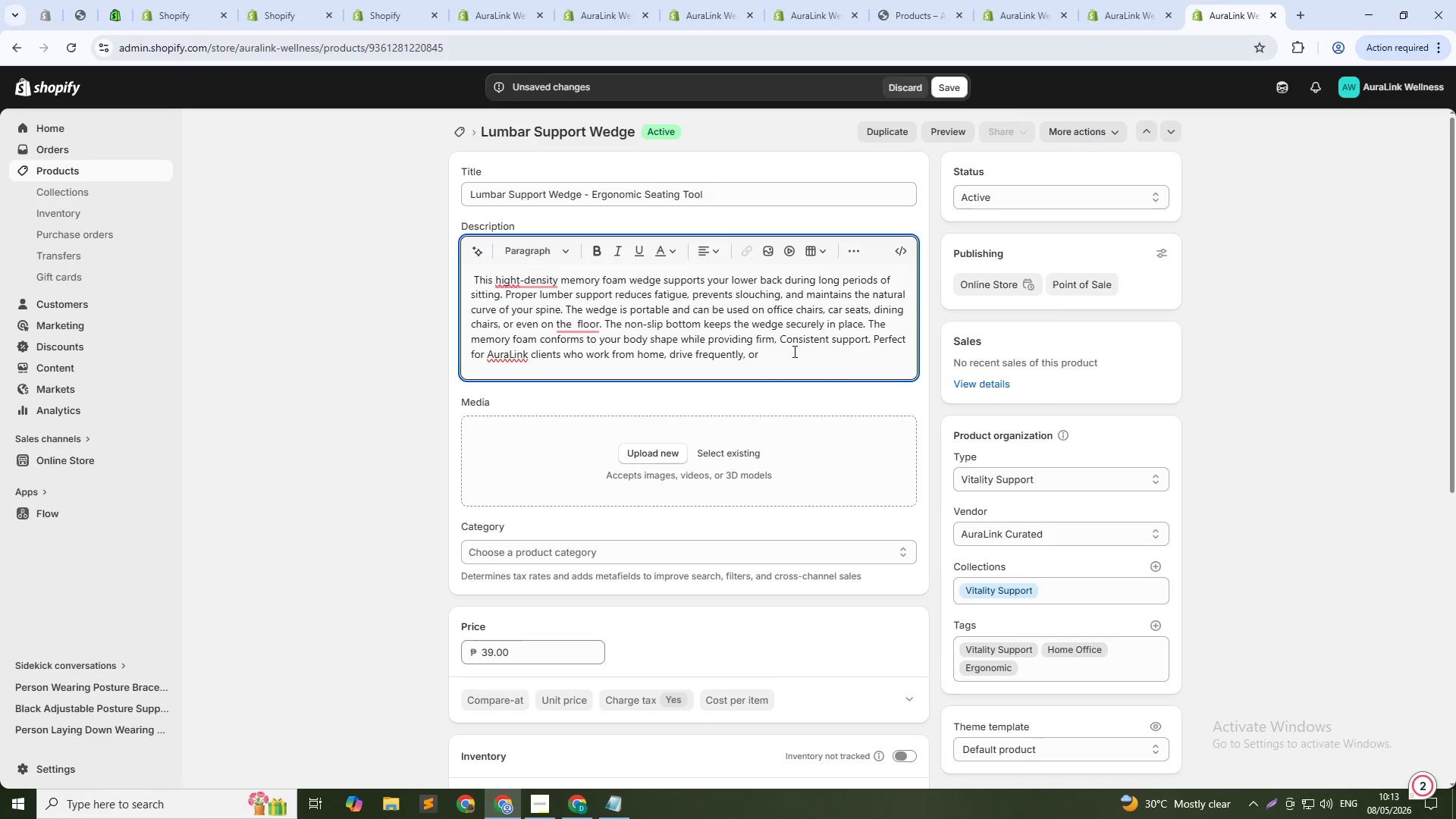 
type( EXPERIENCE LOWER BACK DIS)
 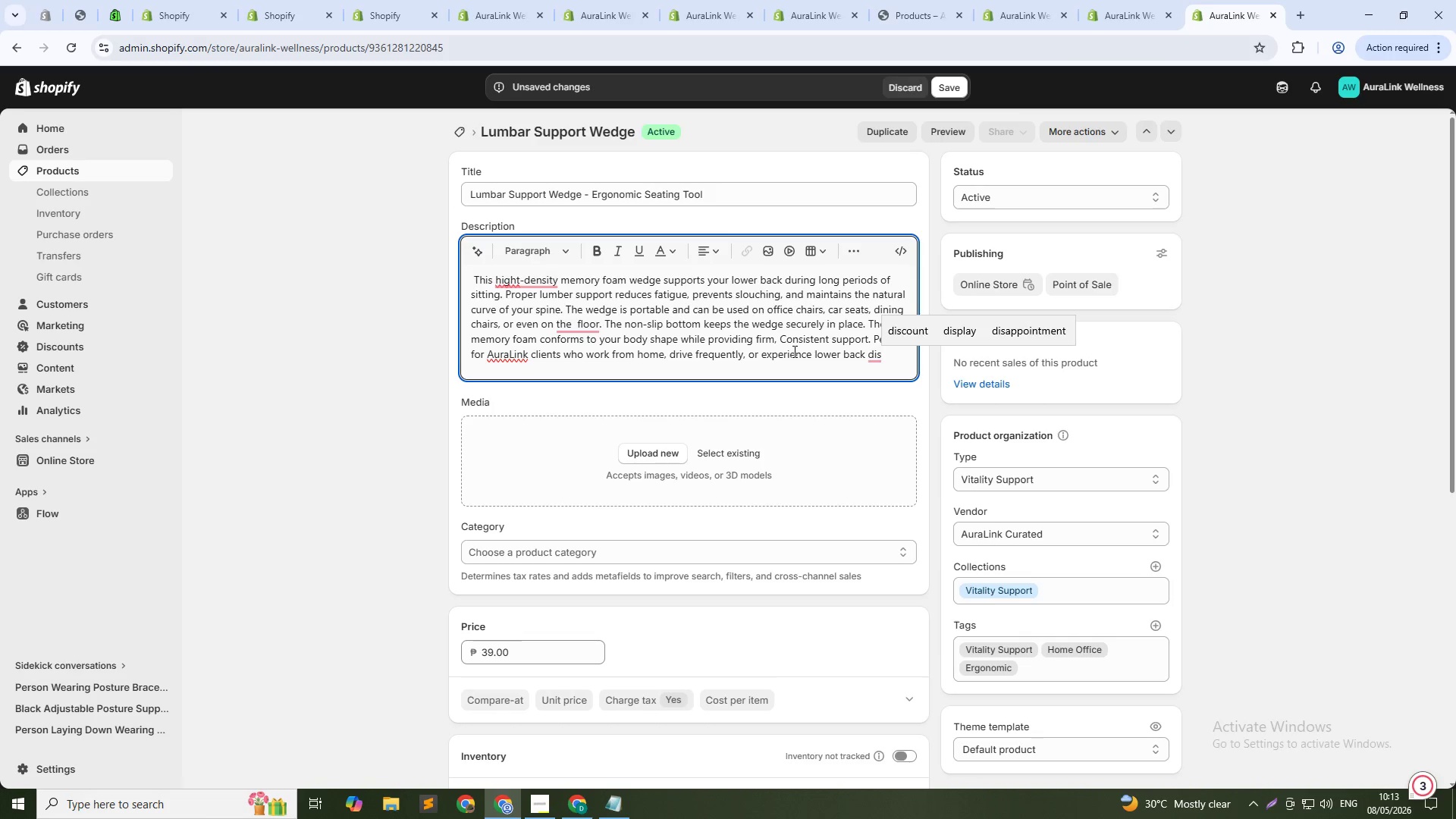 
key(C)
 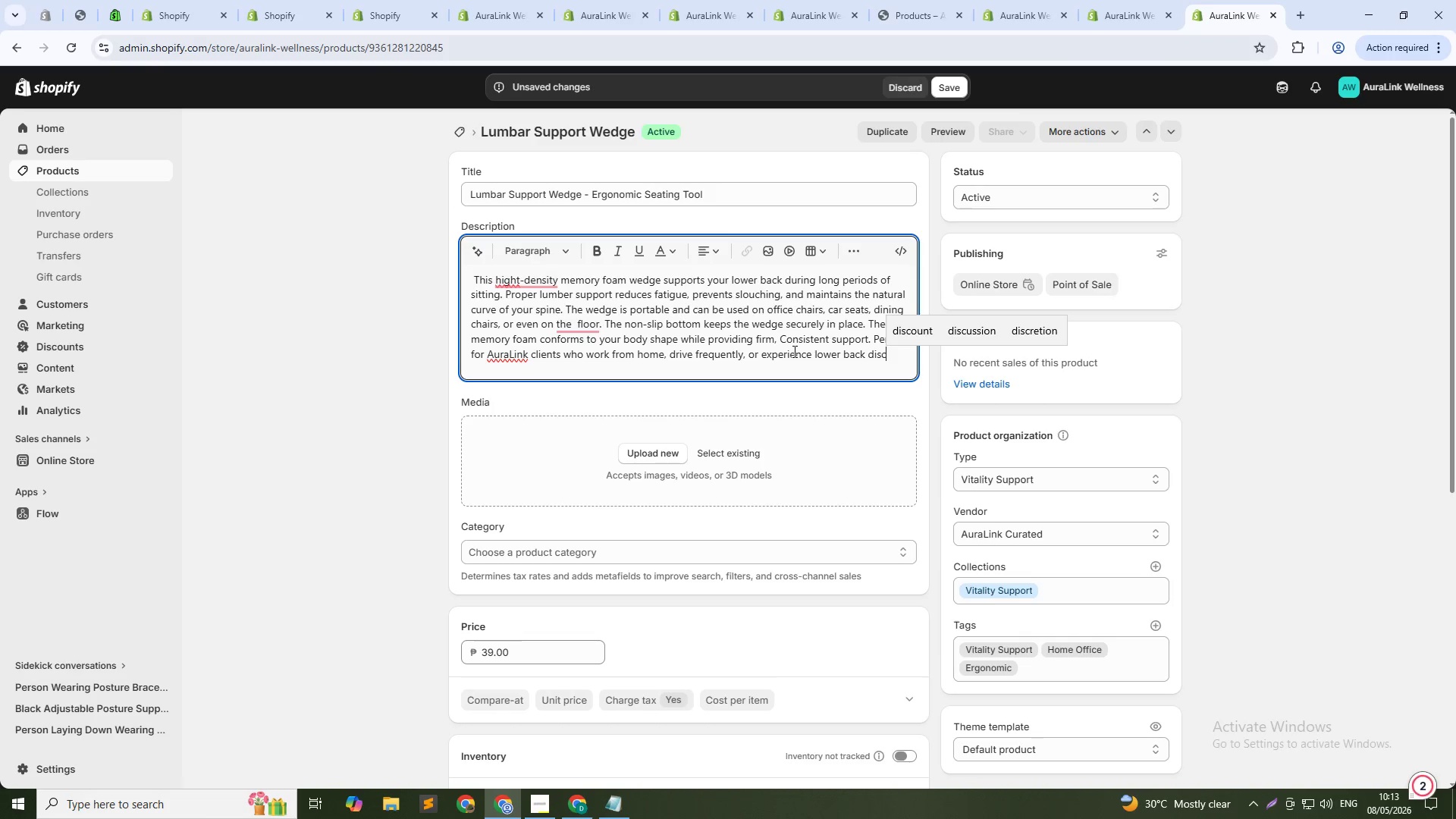 
type(OMFOT)
key(Backspace)
type(RT)
 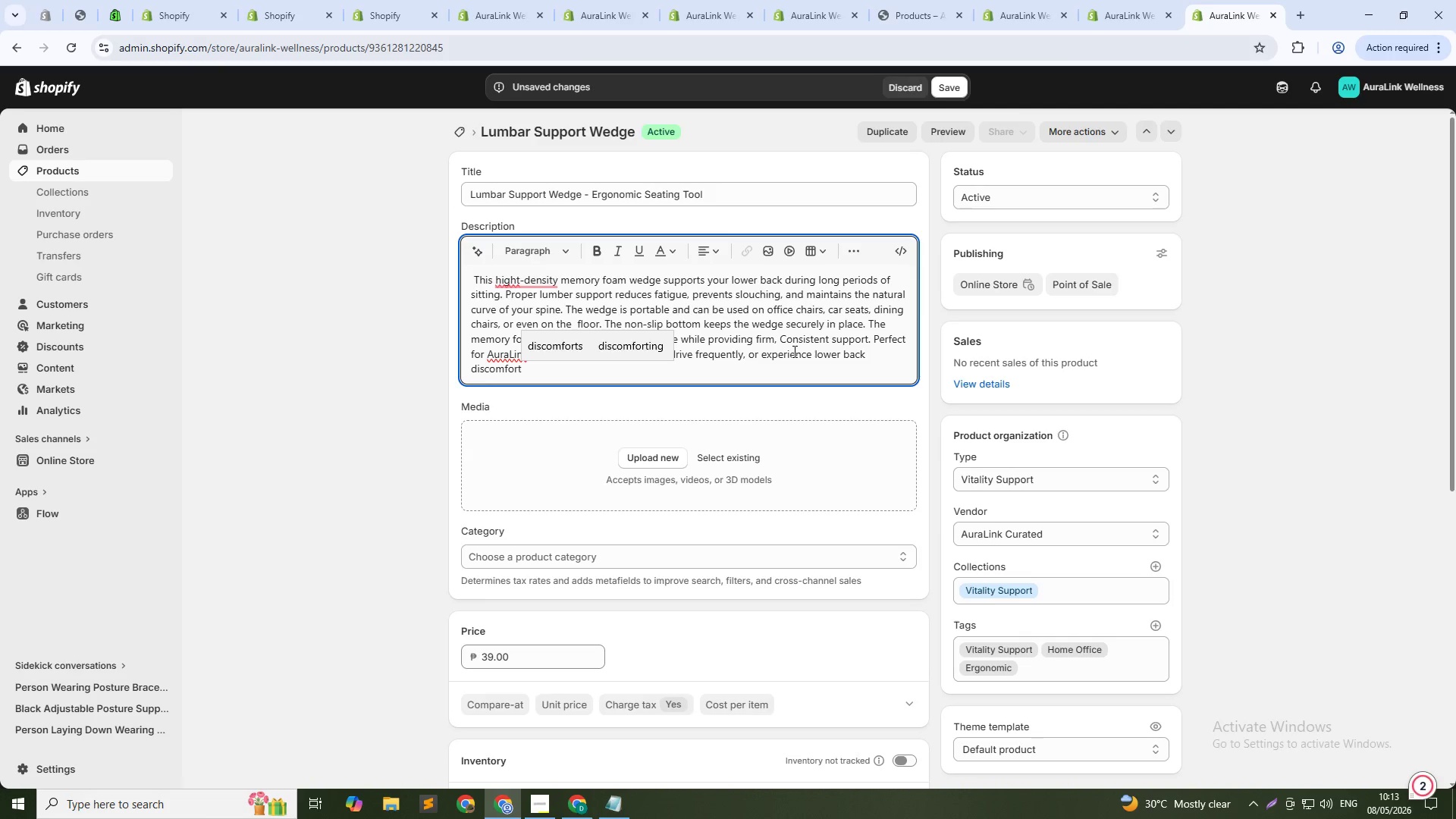 
type( DURING SEATED COACHING)
 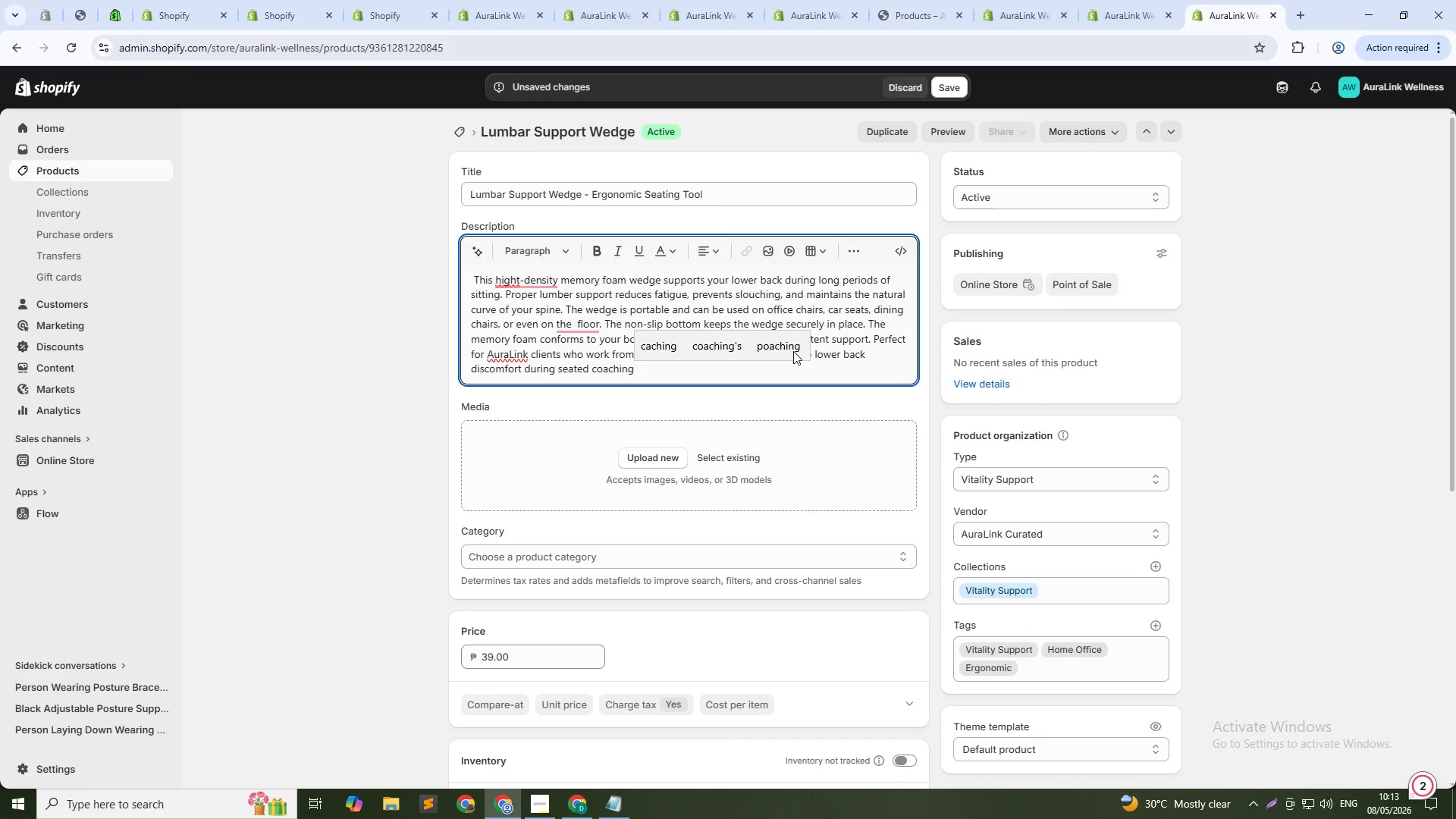 
type( sessions. Part of the Vitality, Support col)
key(Backspace)
type(olectio)
key(Backspace)
key(Backspace)
key(Backspace)
key(Backspace)
key(Backspace)
key(Backspace)
key(Backspace)
type(ll)
 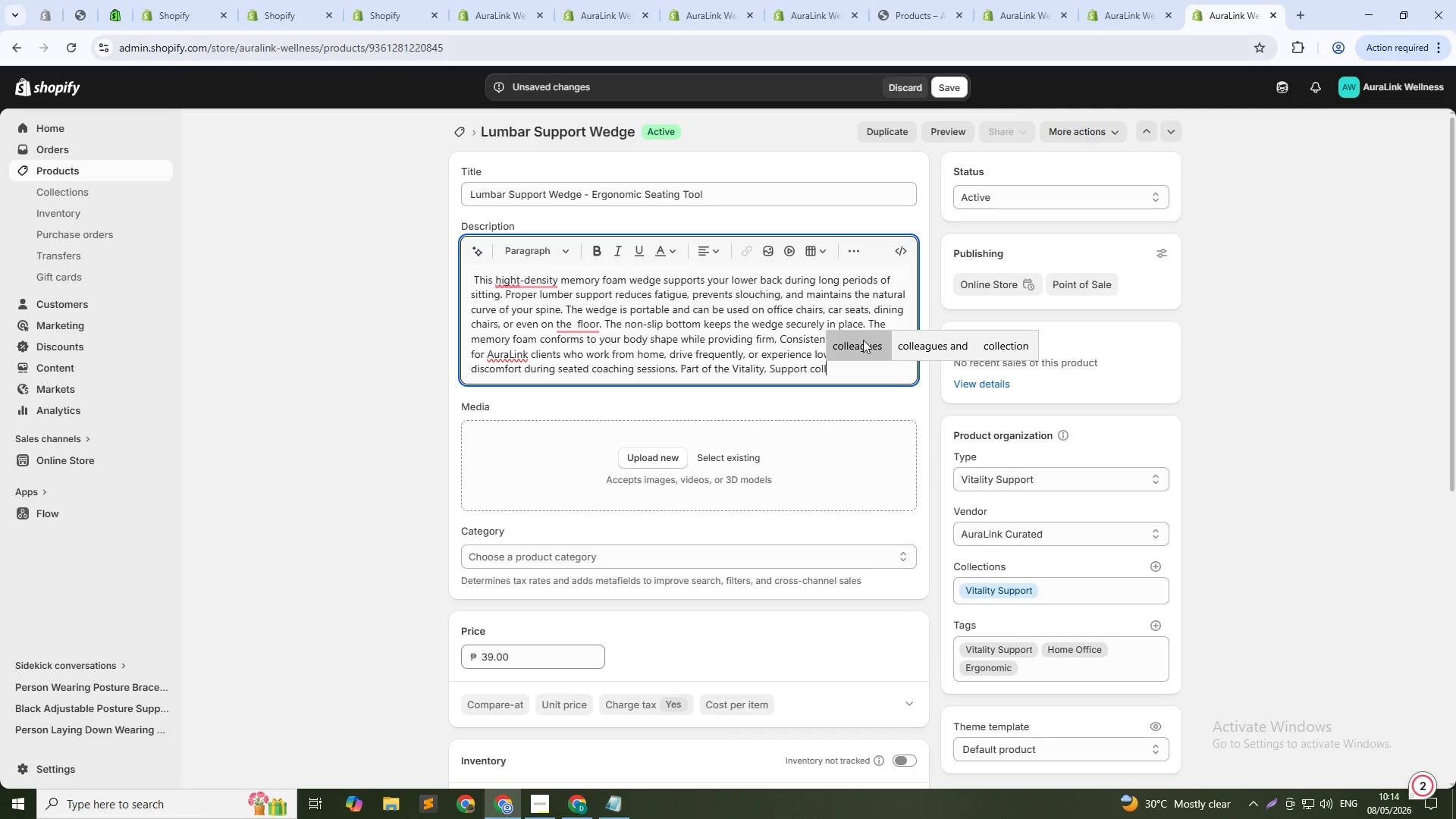 
left_click([1018, 348])
 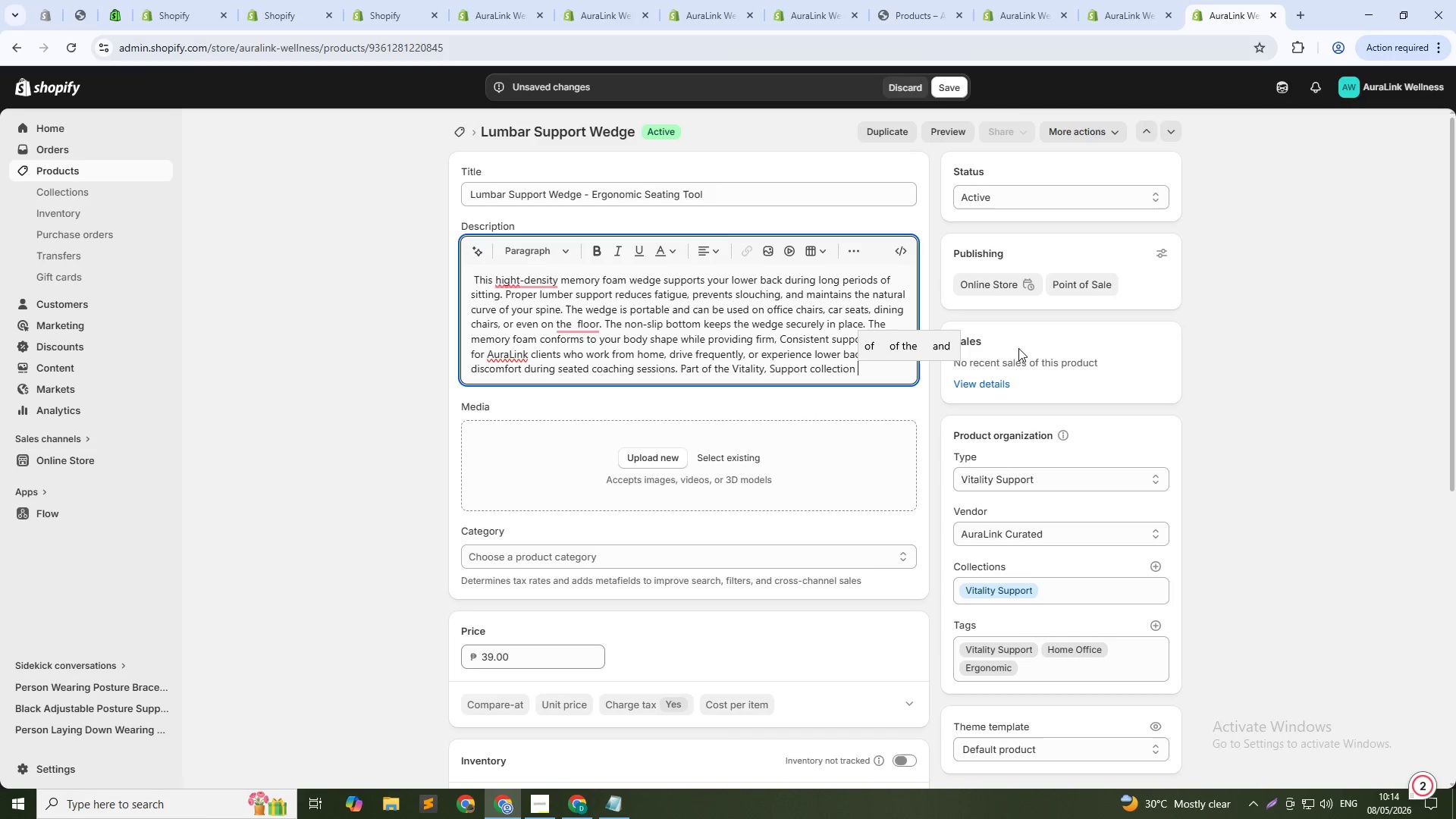 
type(for better posture and spnial)
key(Backspace)
key(Backspace)
key(Backspace)
key(Backspace)
type(inal health.)
 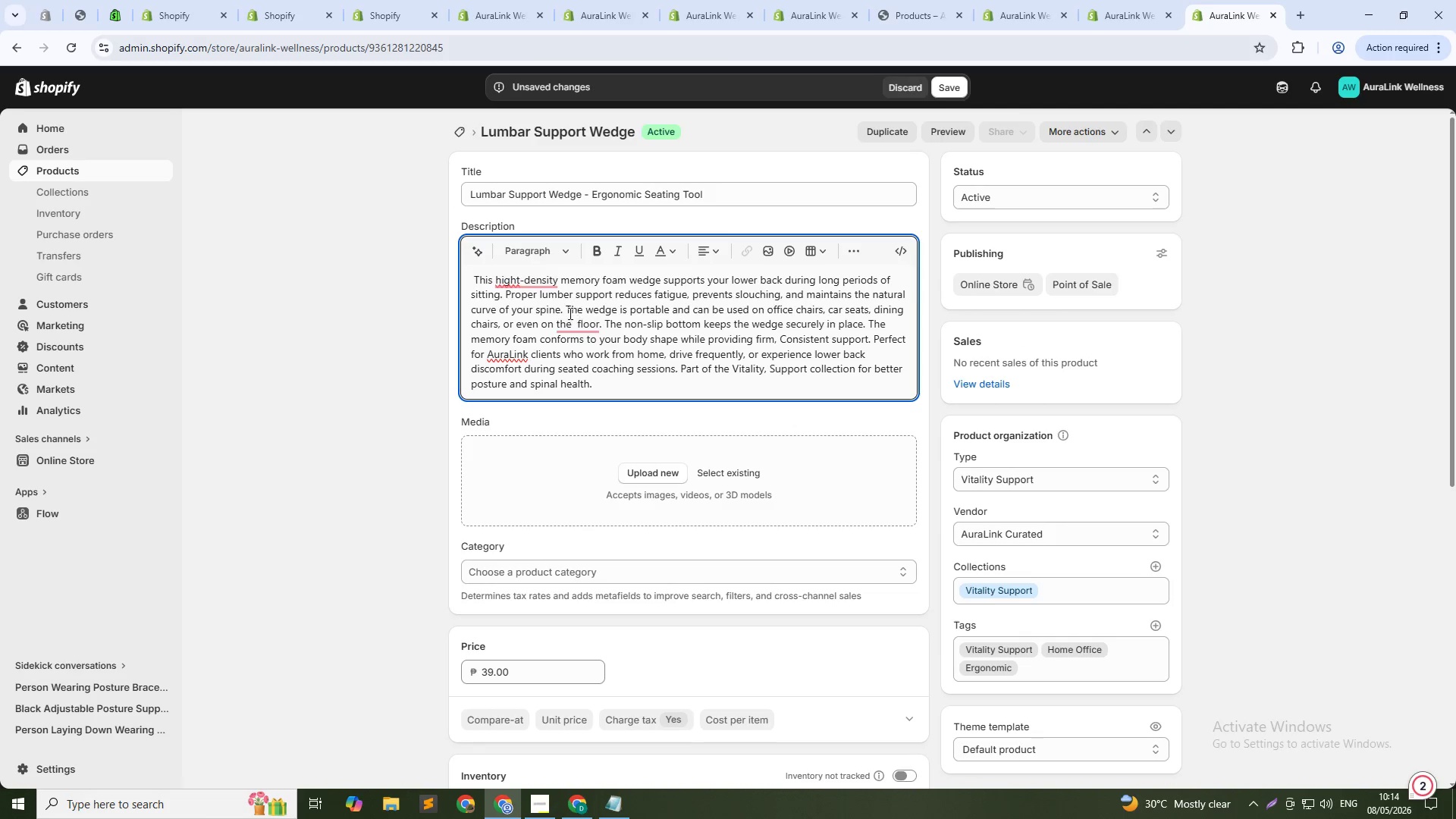 
left_click([573, 320])
 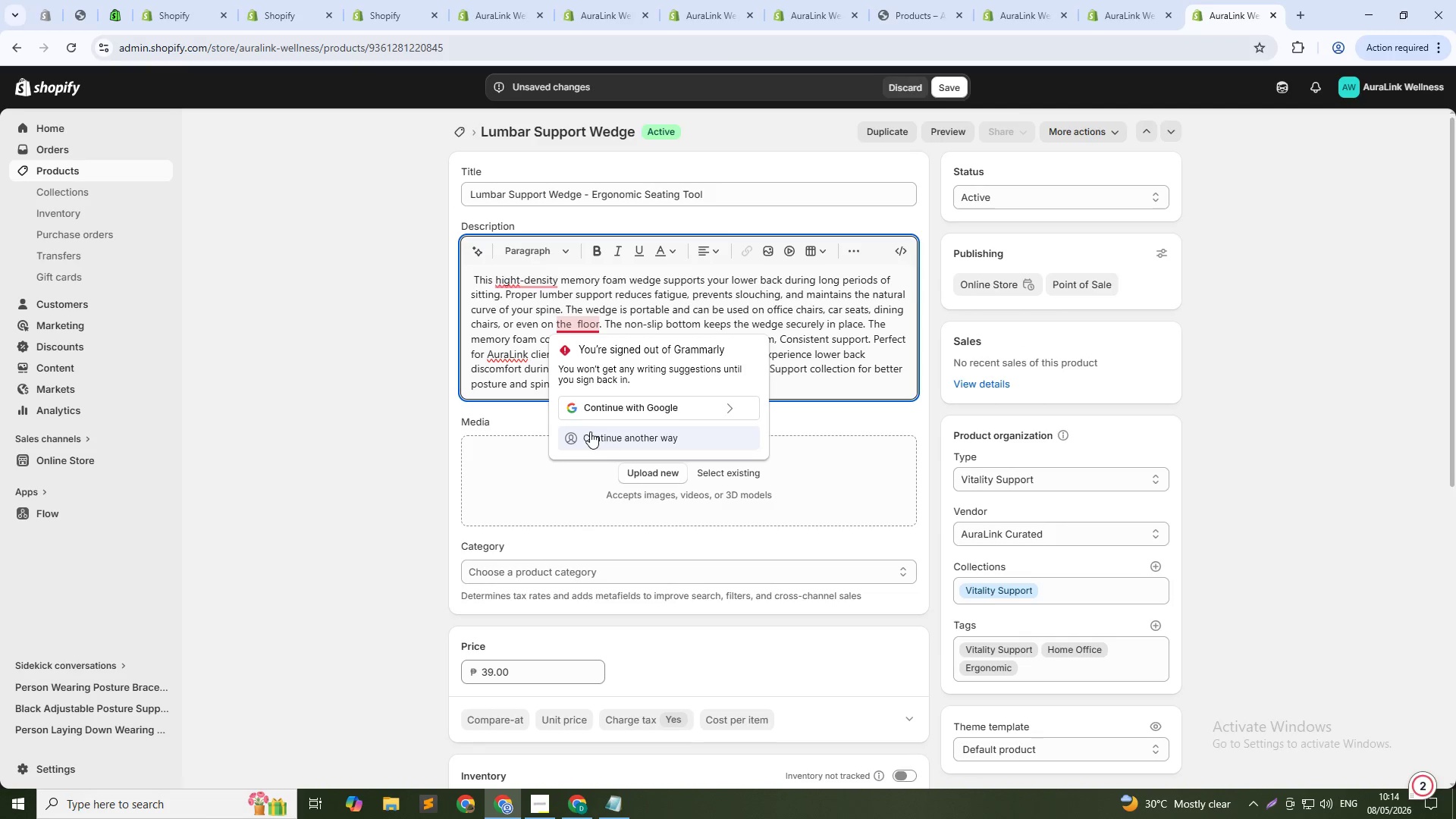 
key(Backspace)
 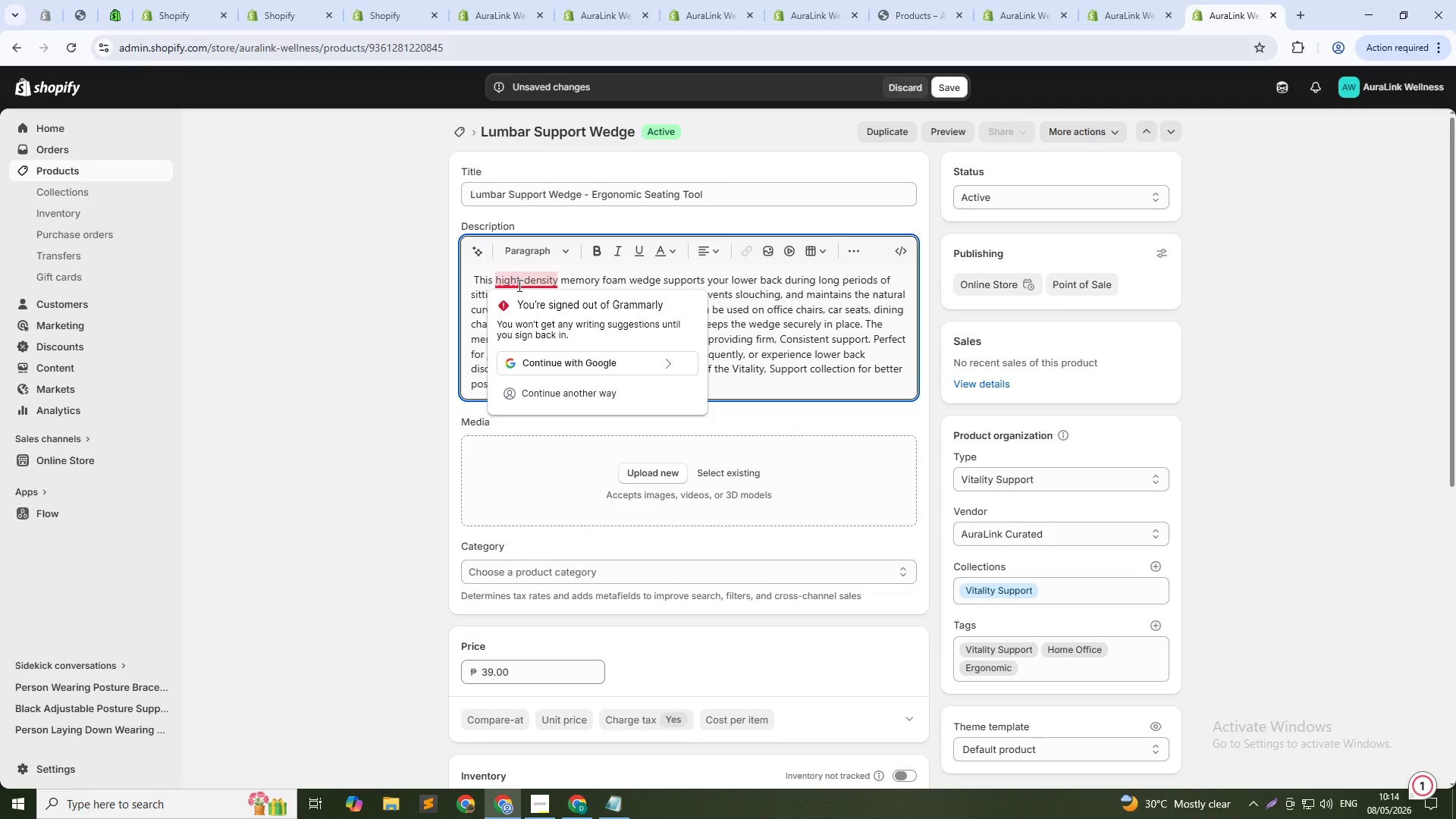 
wait(5.66)
 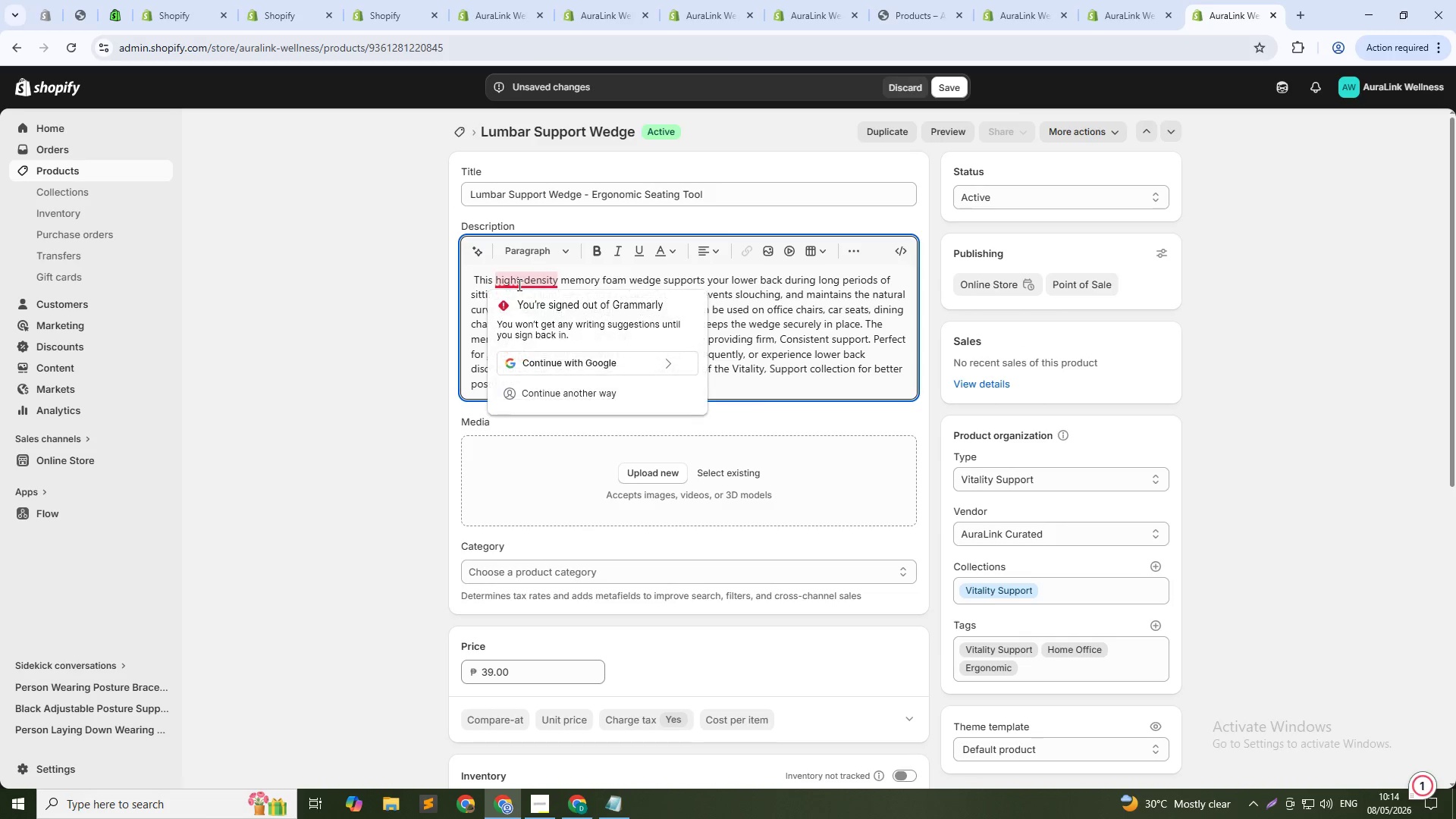 
left_click([526, 284])
 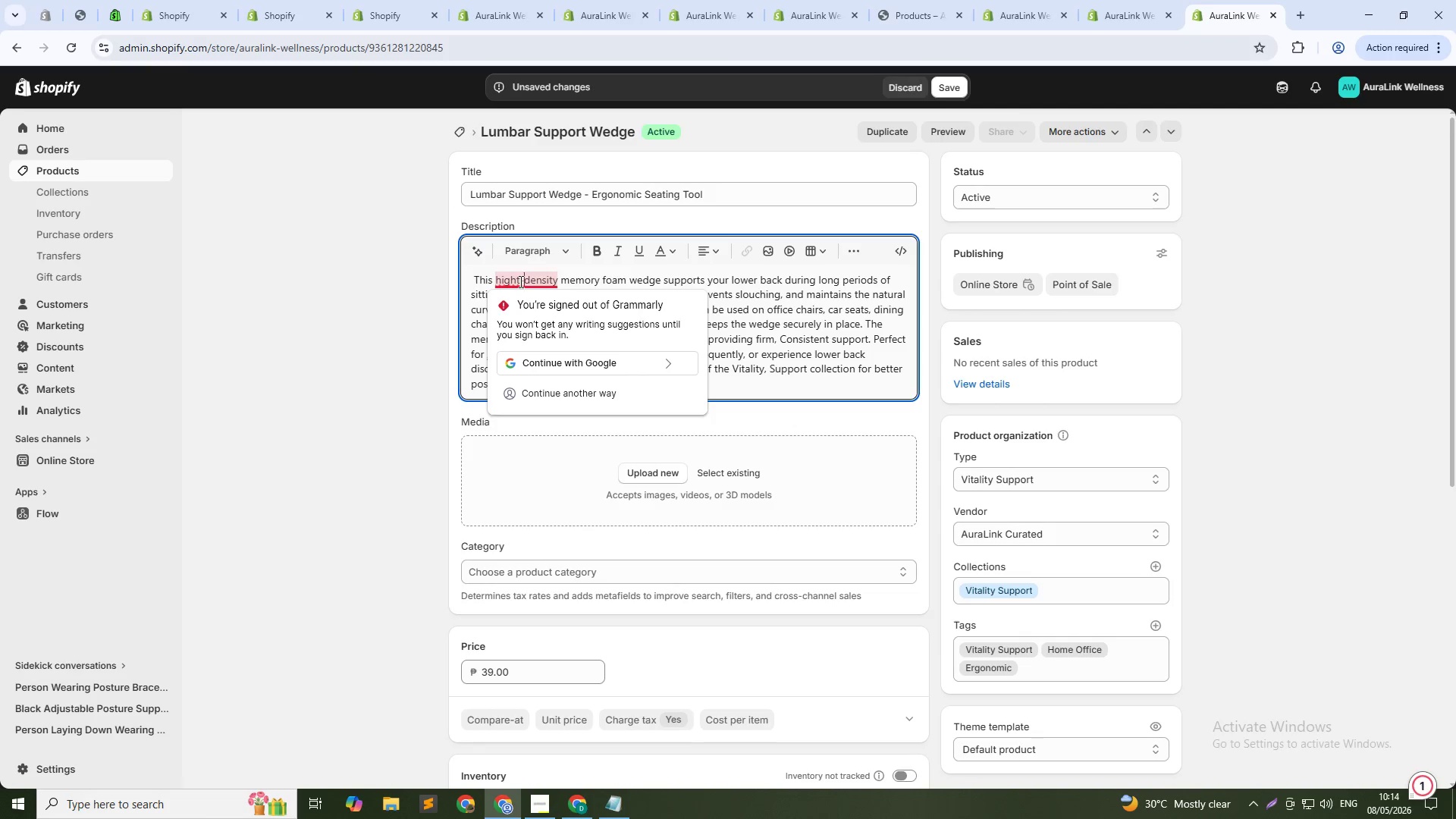 
left_click([519, 281])
 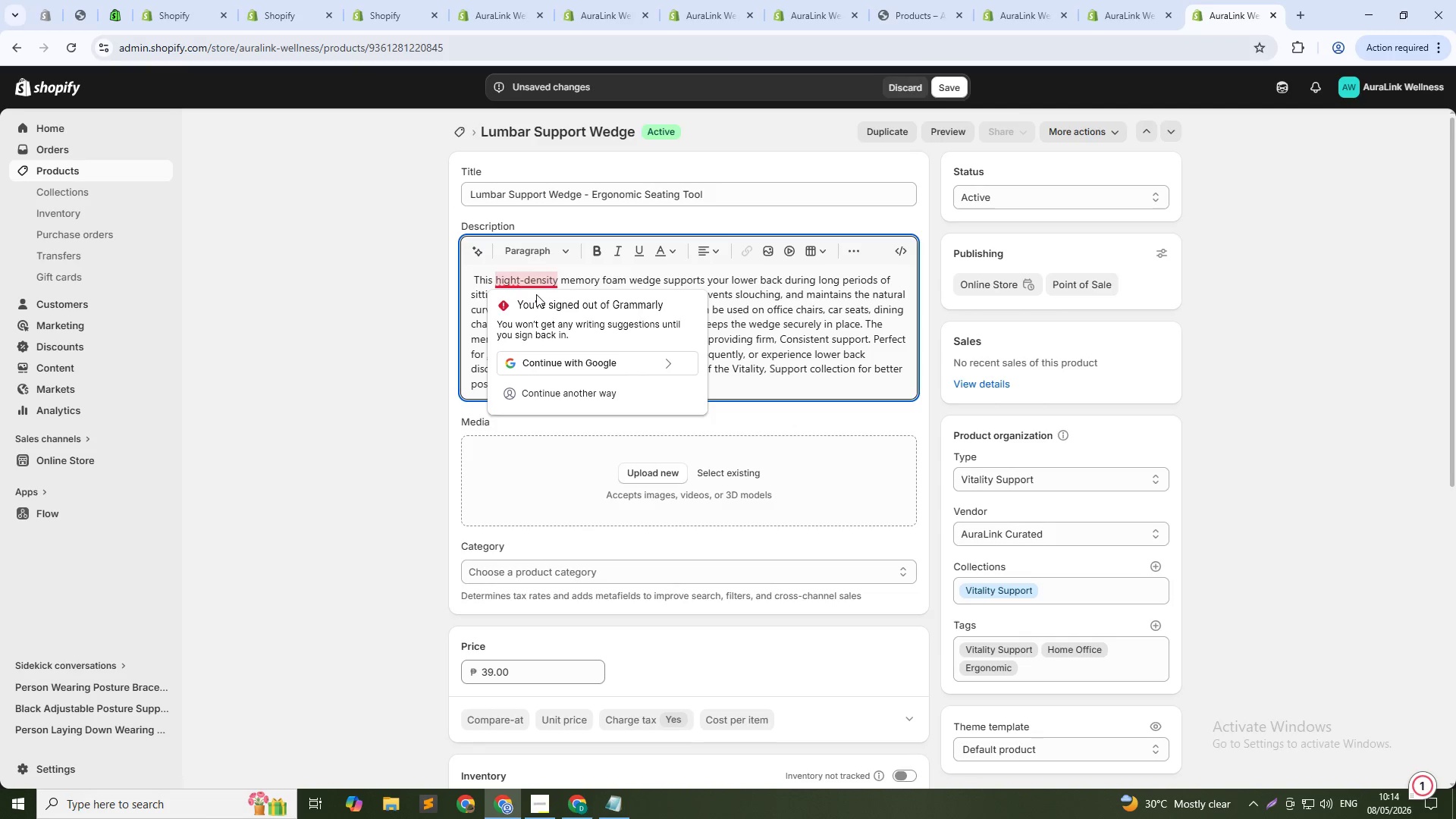 
key(Backspace)
 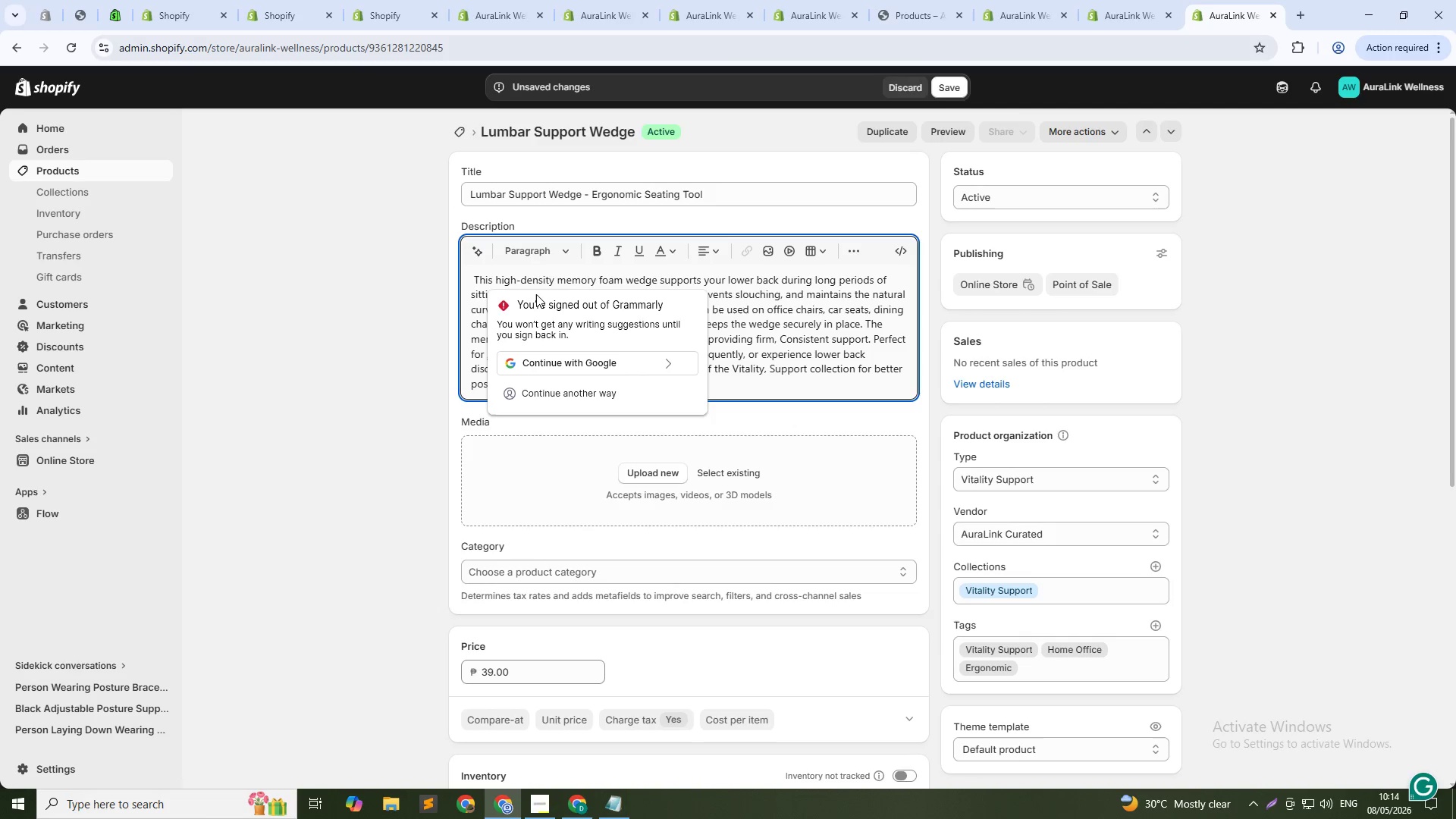 
left_click([552, 281])
 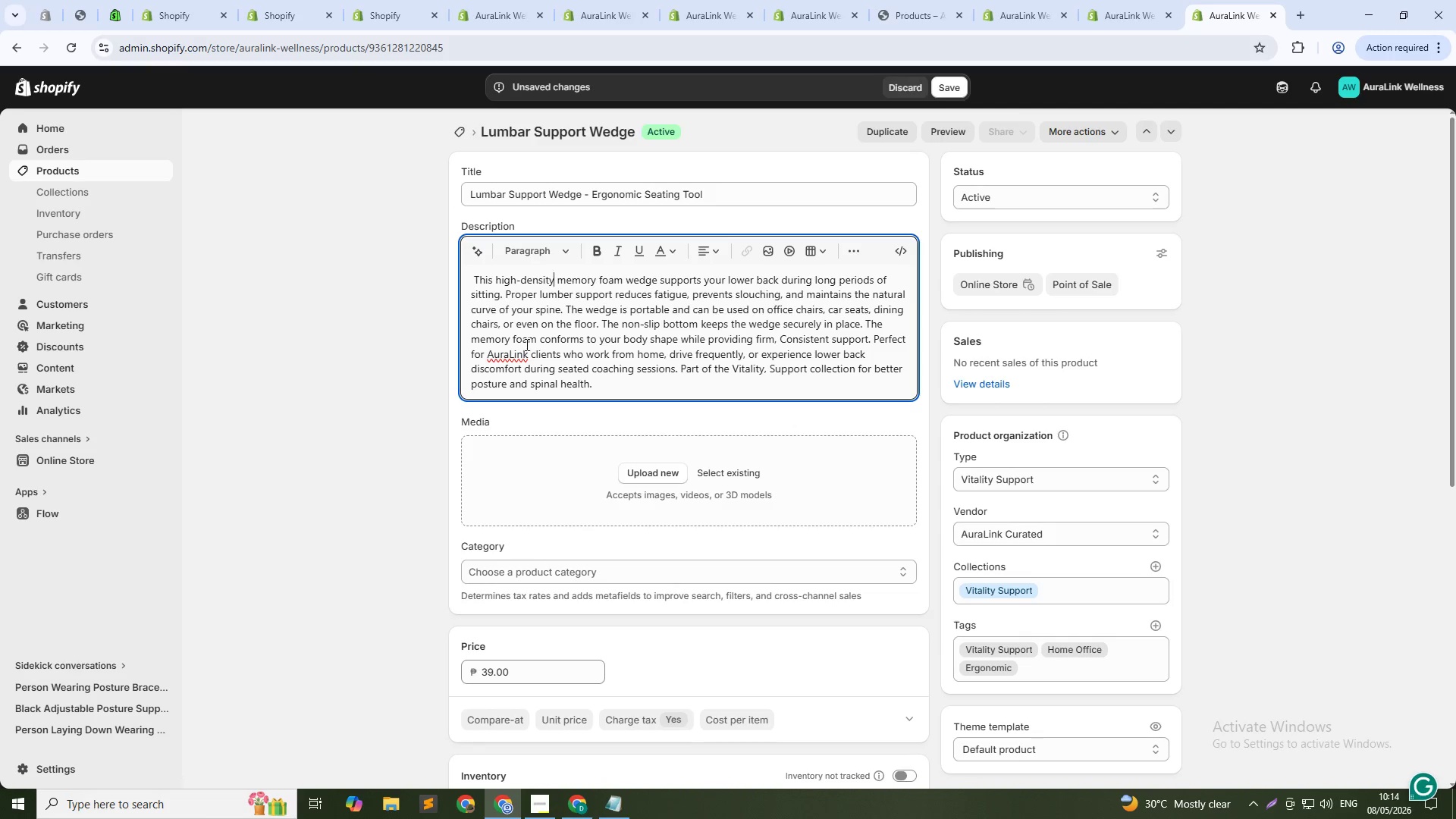 
scroll: coordinate [524, 347], scroll_direction: down, amount: 1.0
 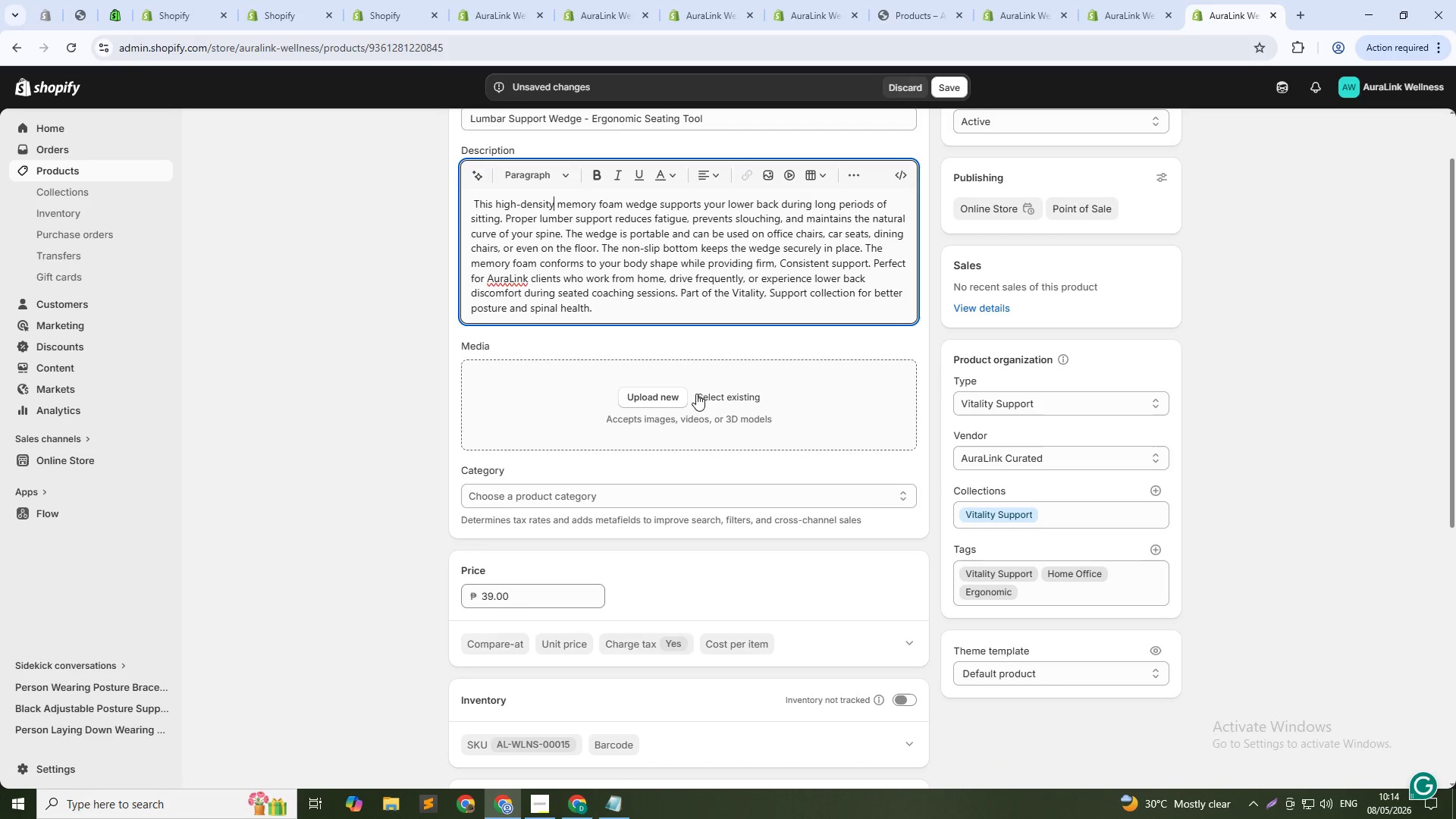 
left_click([728, 400])
 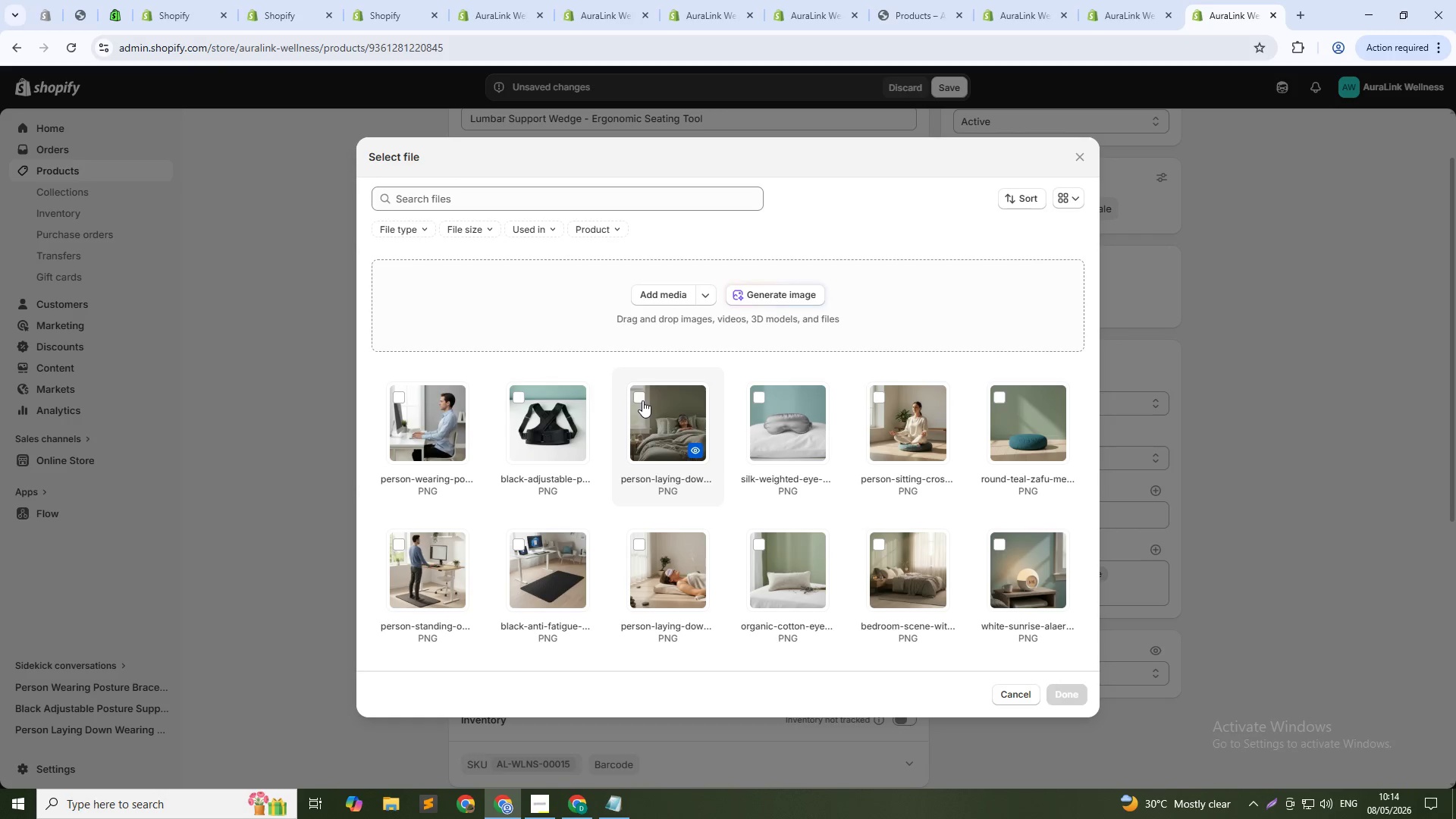 
left_click([786, 290])
 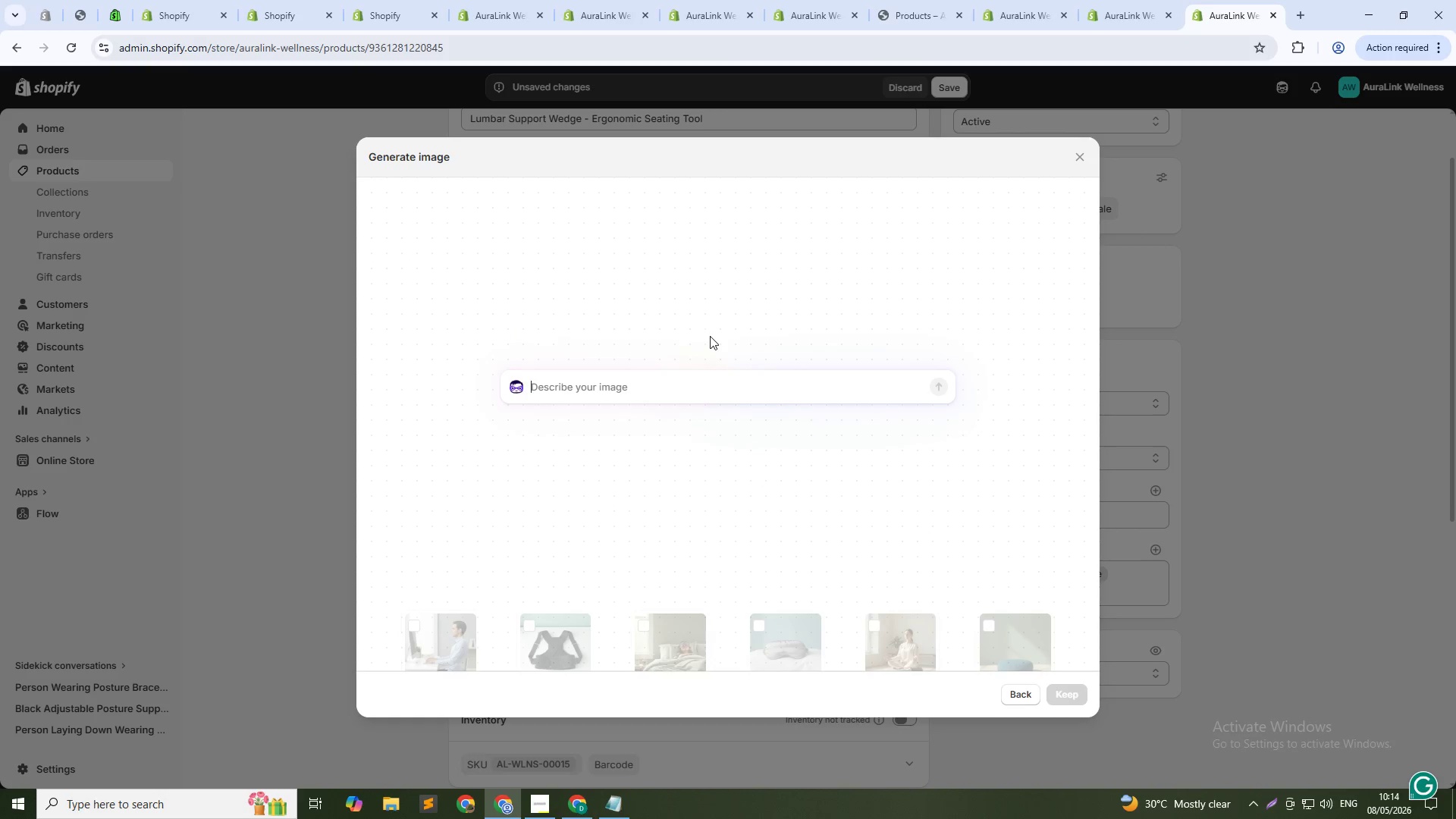 
type(Lu)
key(Backspace)
key(Backspace)
type(blue meory )
key(Backspace)
key(Backspace)
key(Backspace)
key(Backspace)
type(mory foam lumber wedge on an office chair. Clean workspace b)
key(Backspace)
type(background with soft teal accents. Even natural lighting 1:1 squre)
 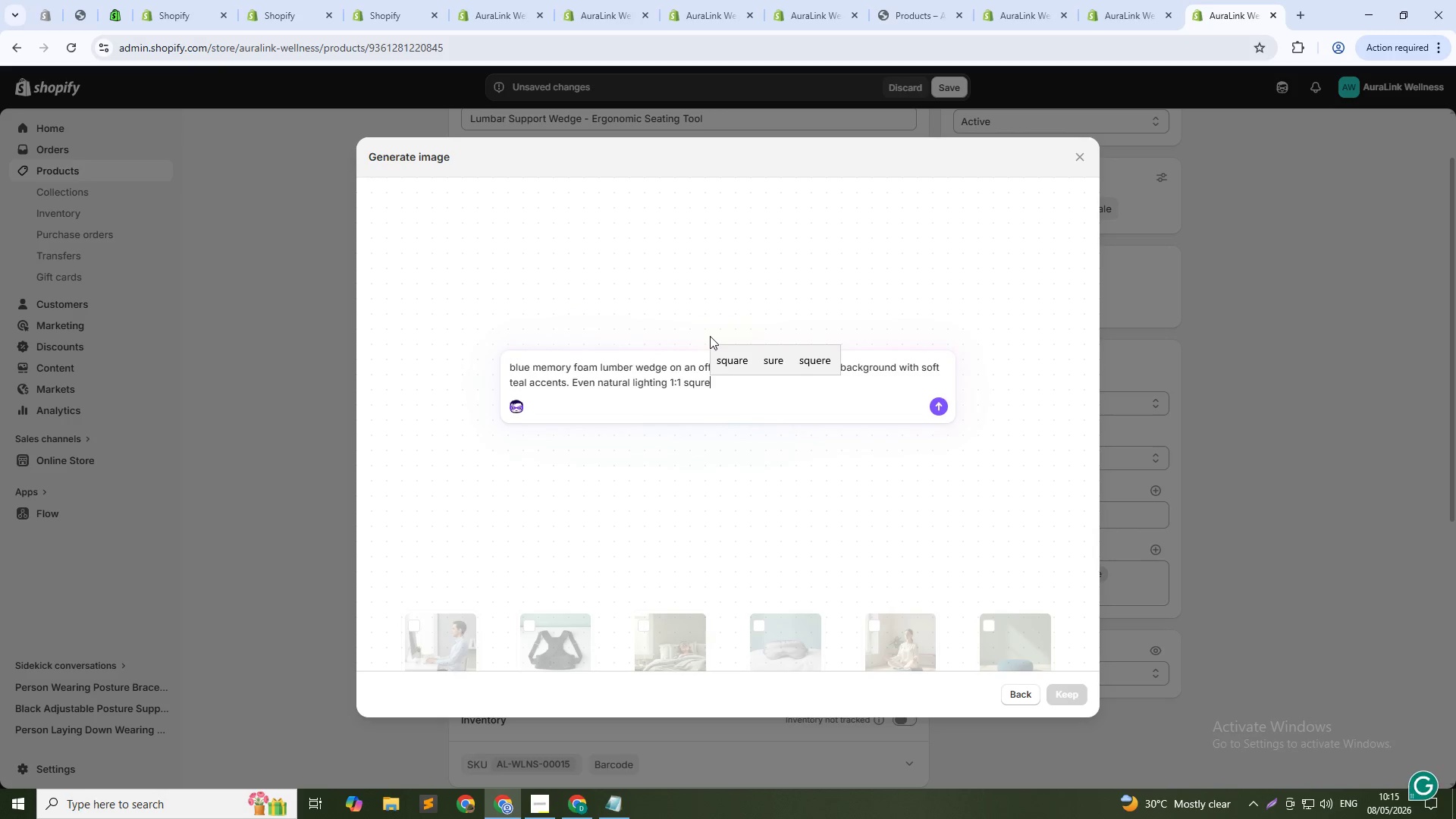 
key(Enter)
 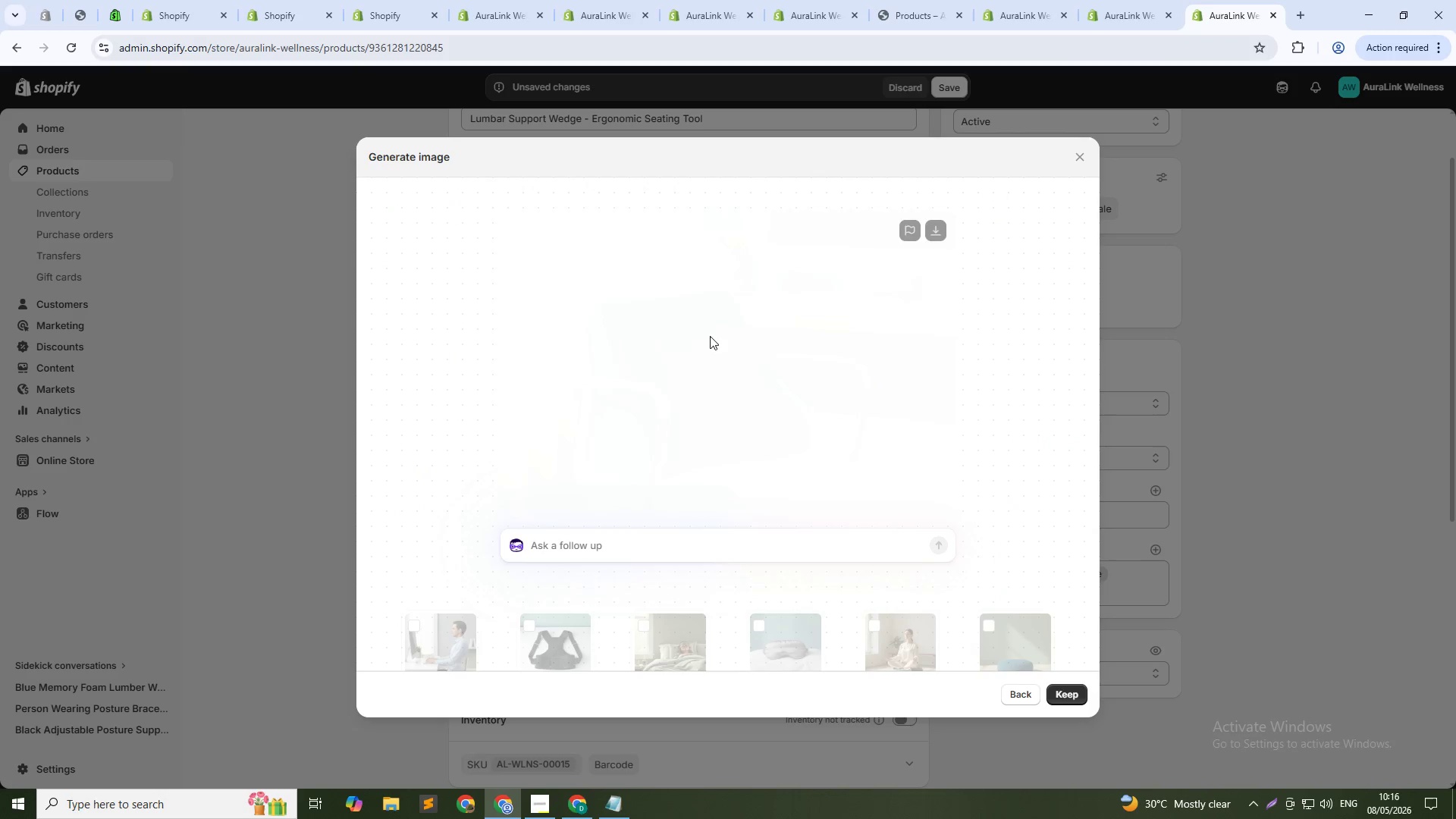 
wait(26.52)
 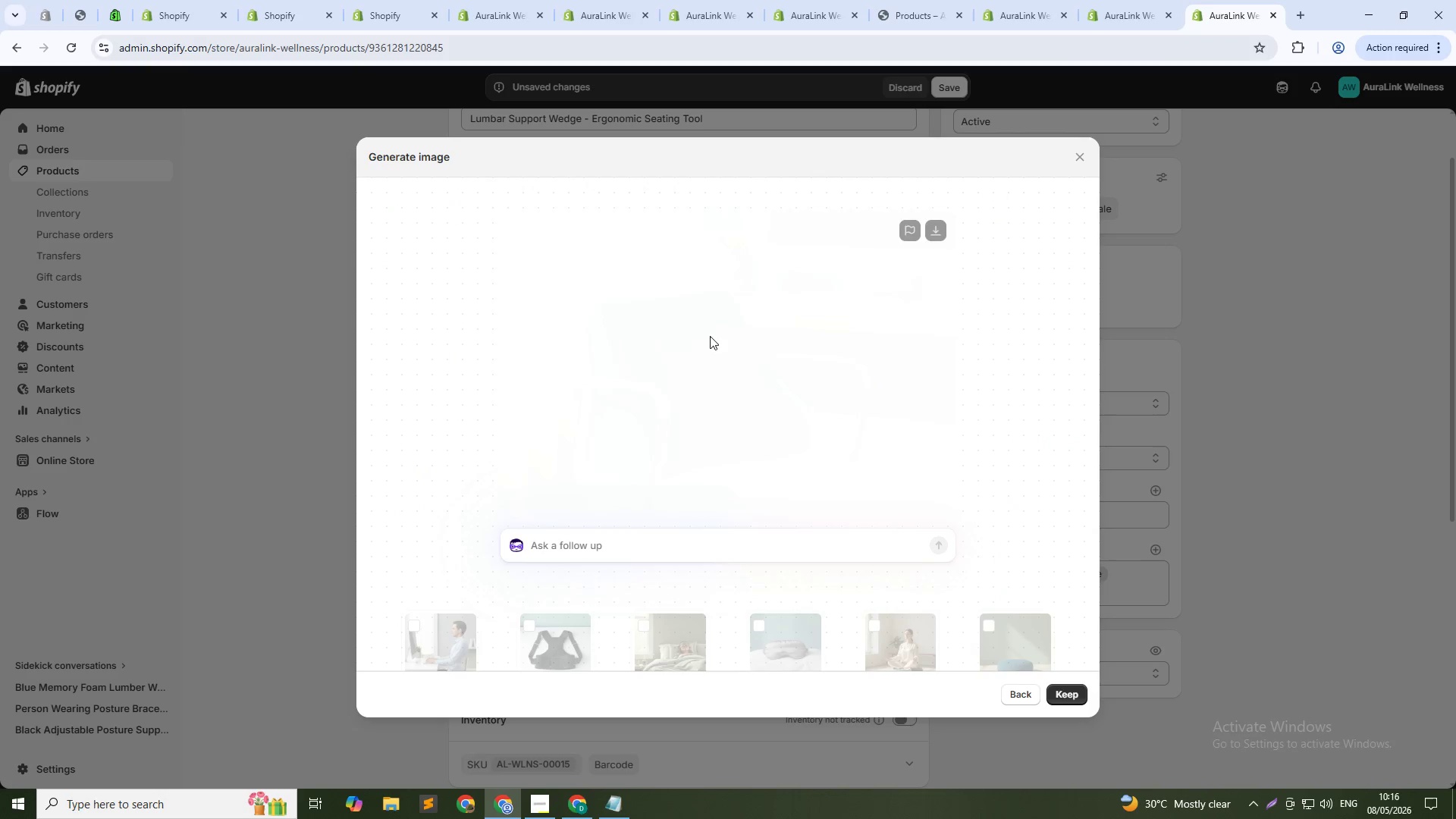 
left_click([1064, 690])
 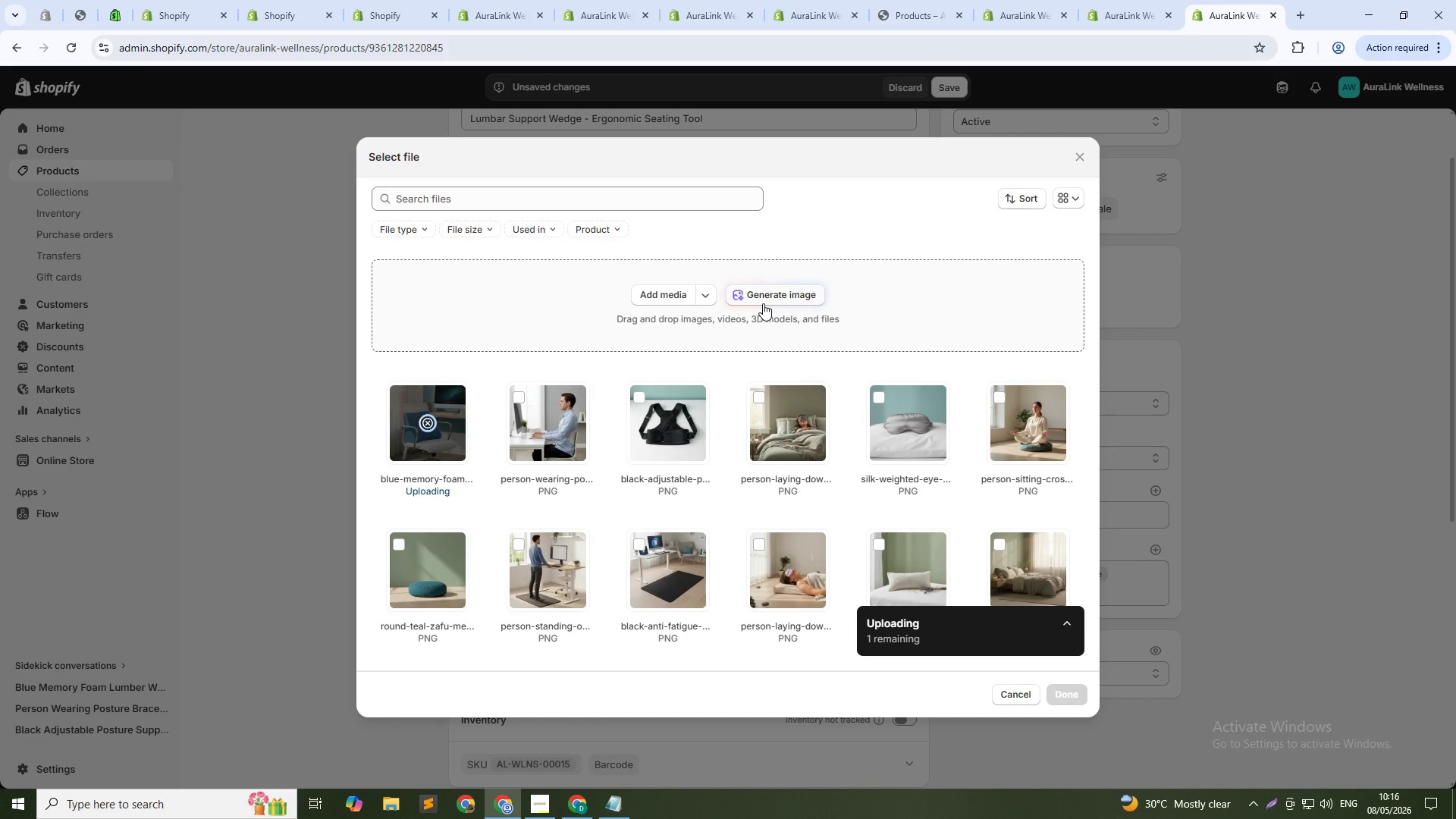 
left_click([762, 284])
 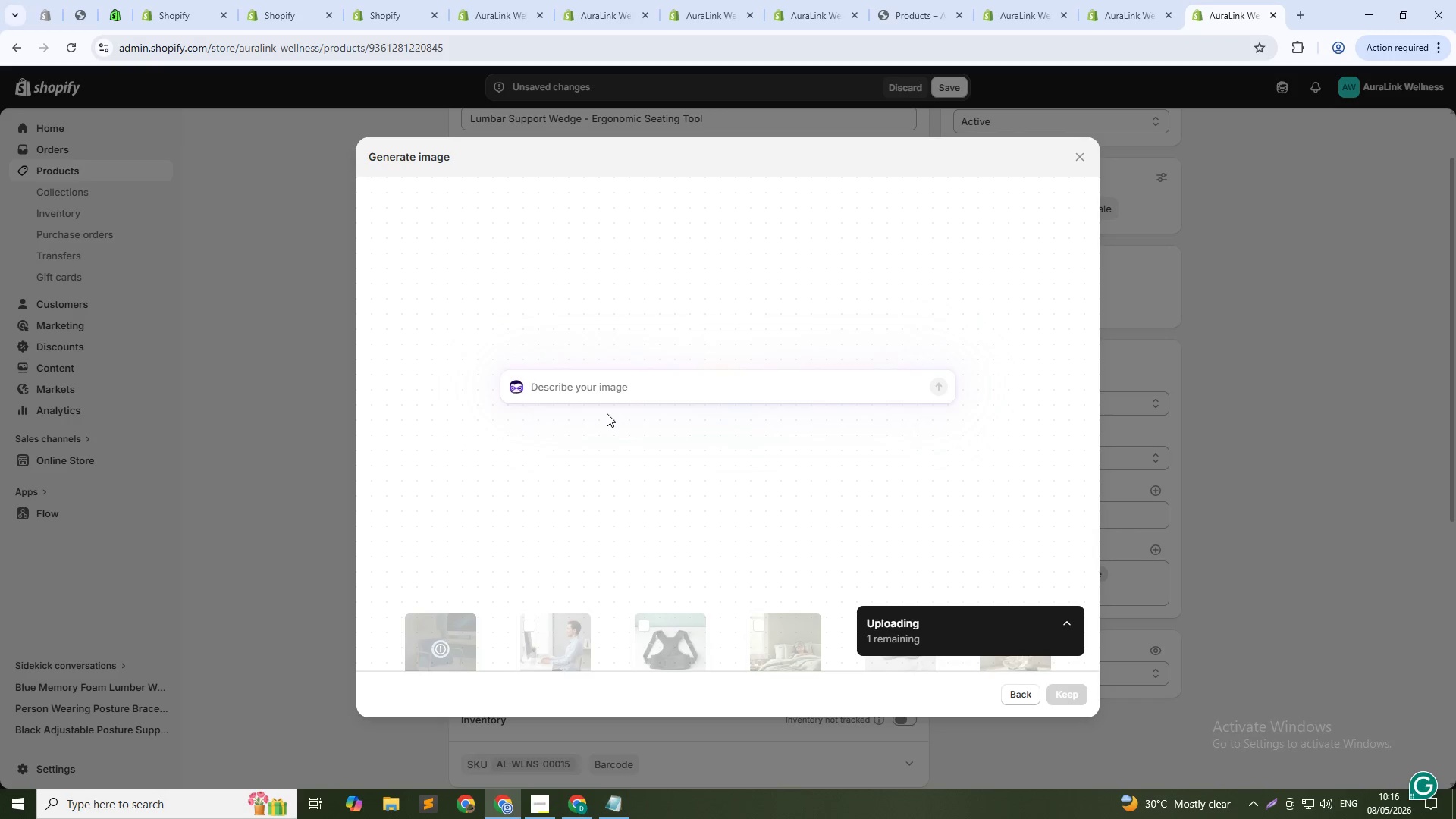 
type(person sitting in office chair with lumber wedge posi)
 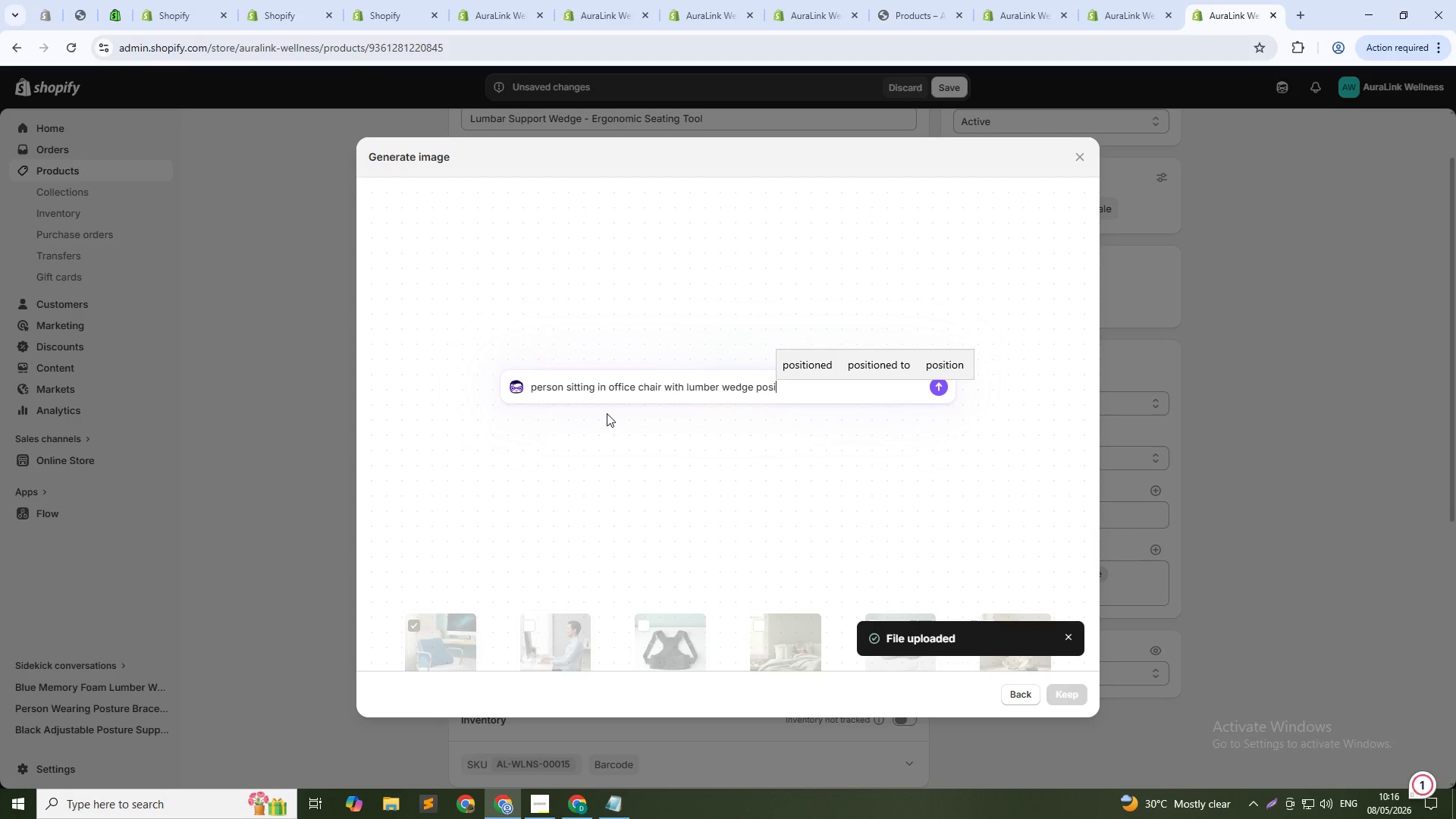 
wait(7.19)
 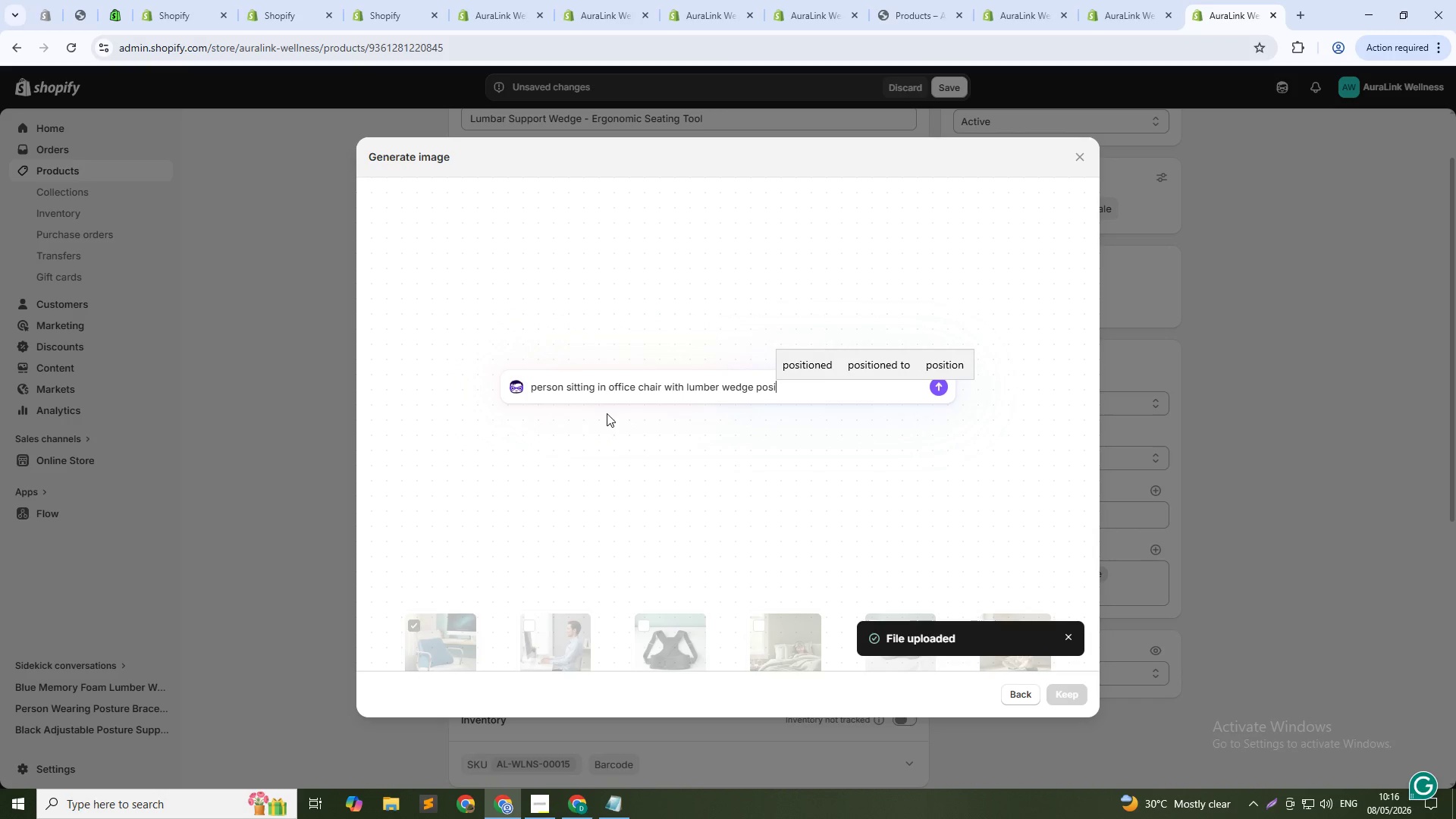 
type(tioned behind their lower back. Side view. Proper upright posture with natural spine uc)
key(Backspace)
key(Backspace)
type(curve. Soft naturl)
key(Backspace)
type(al light from window. Clean clinical home office setting. 1:1 squre)
 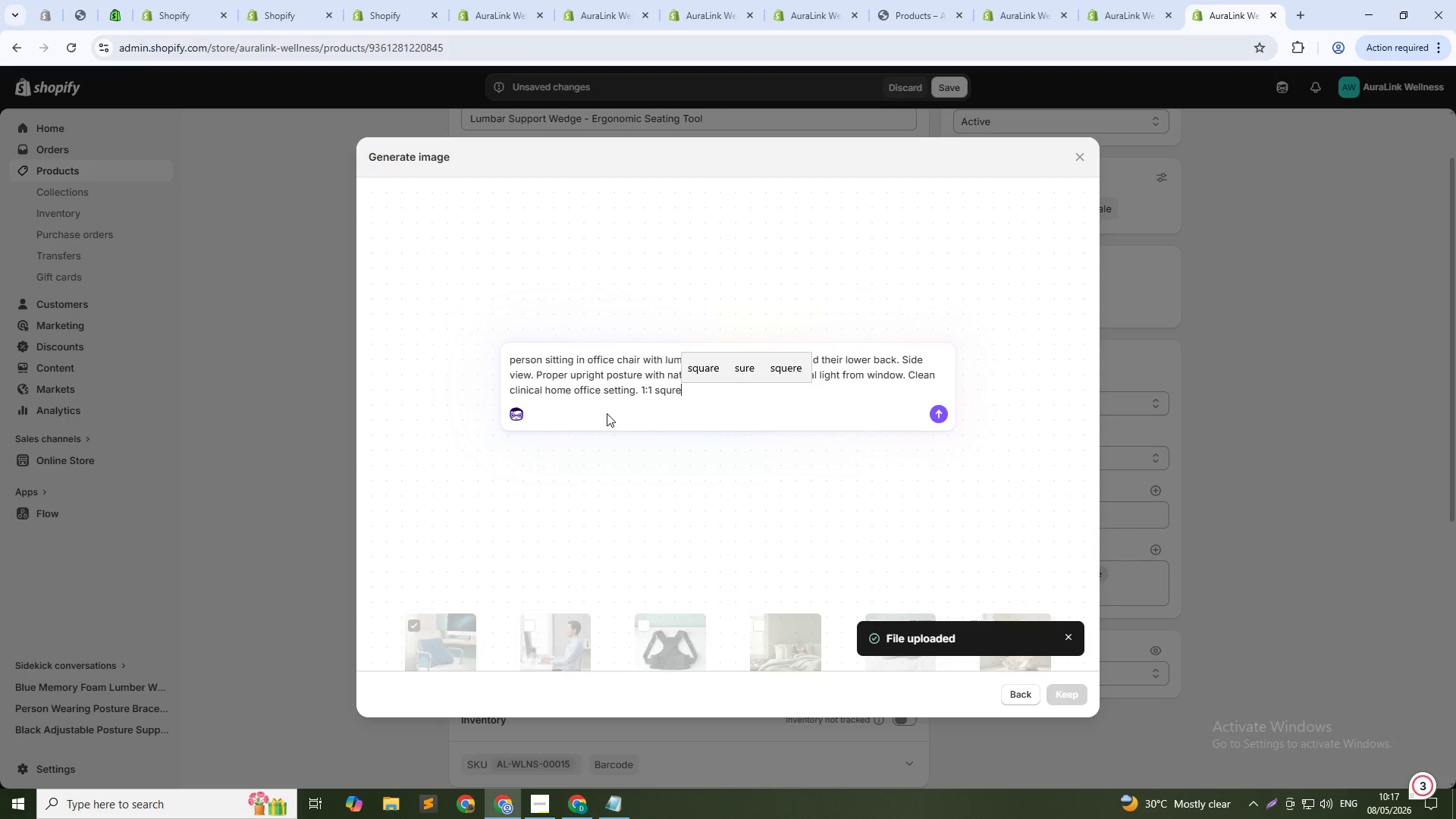 
hold_key(key=Enter, duration=0.38)
 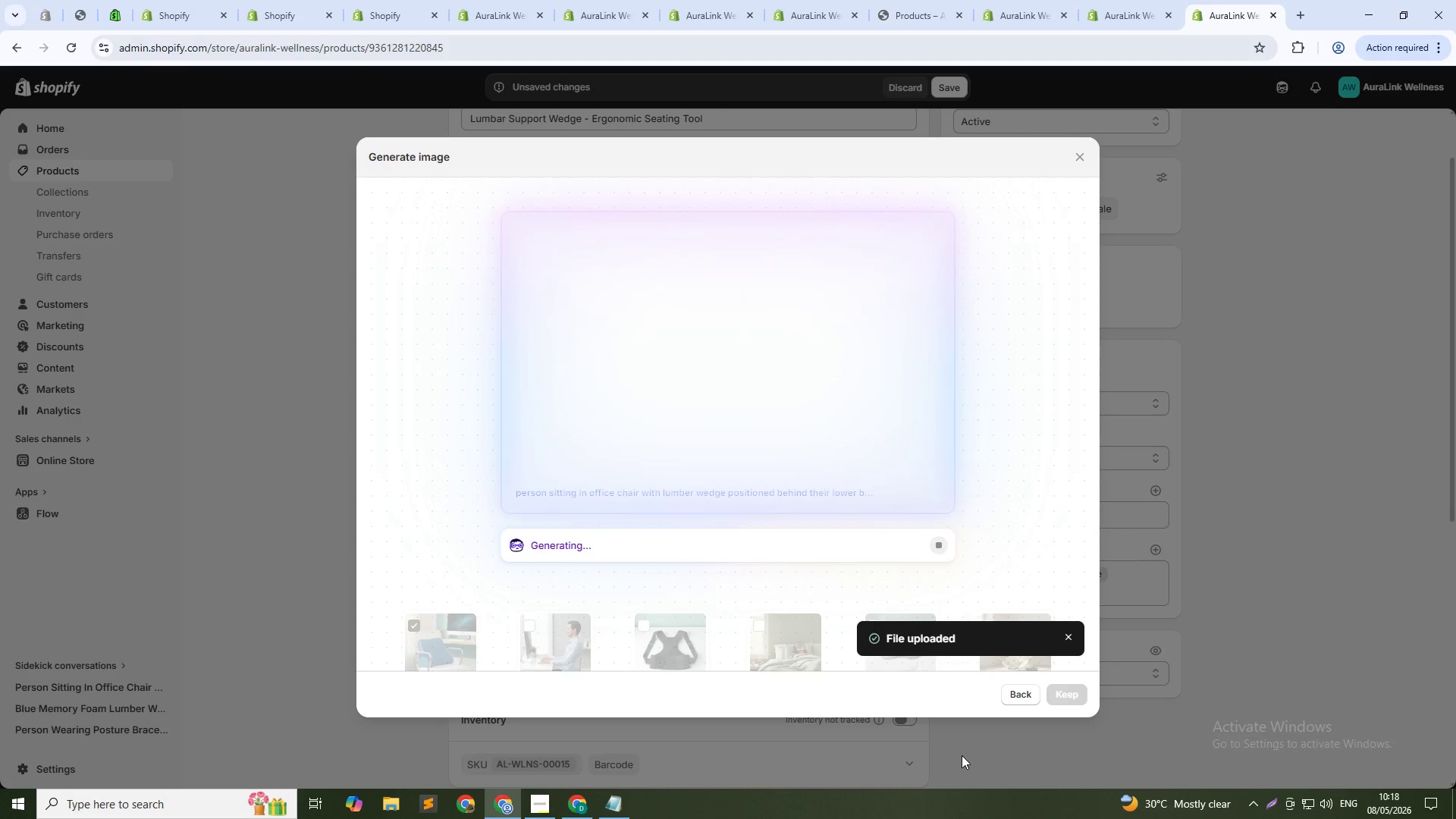 
wait(20.75)
 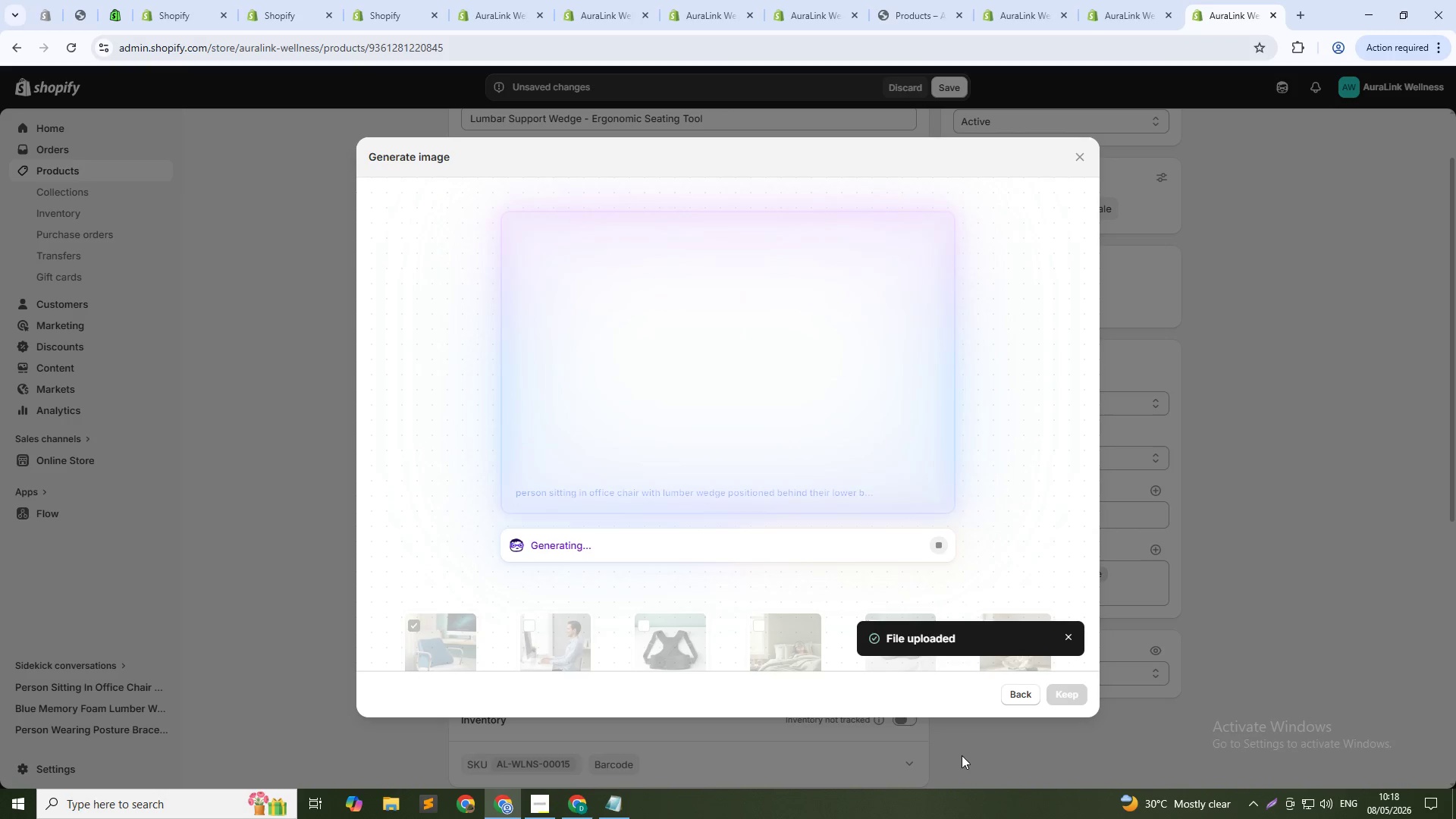 
key(Alt+AltLeft)
 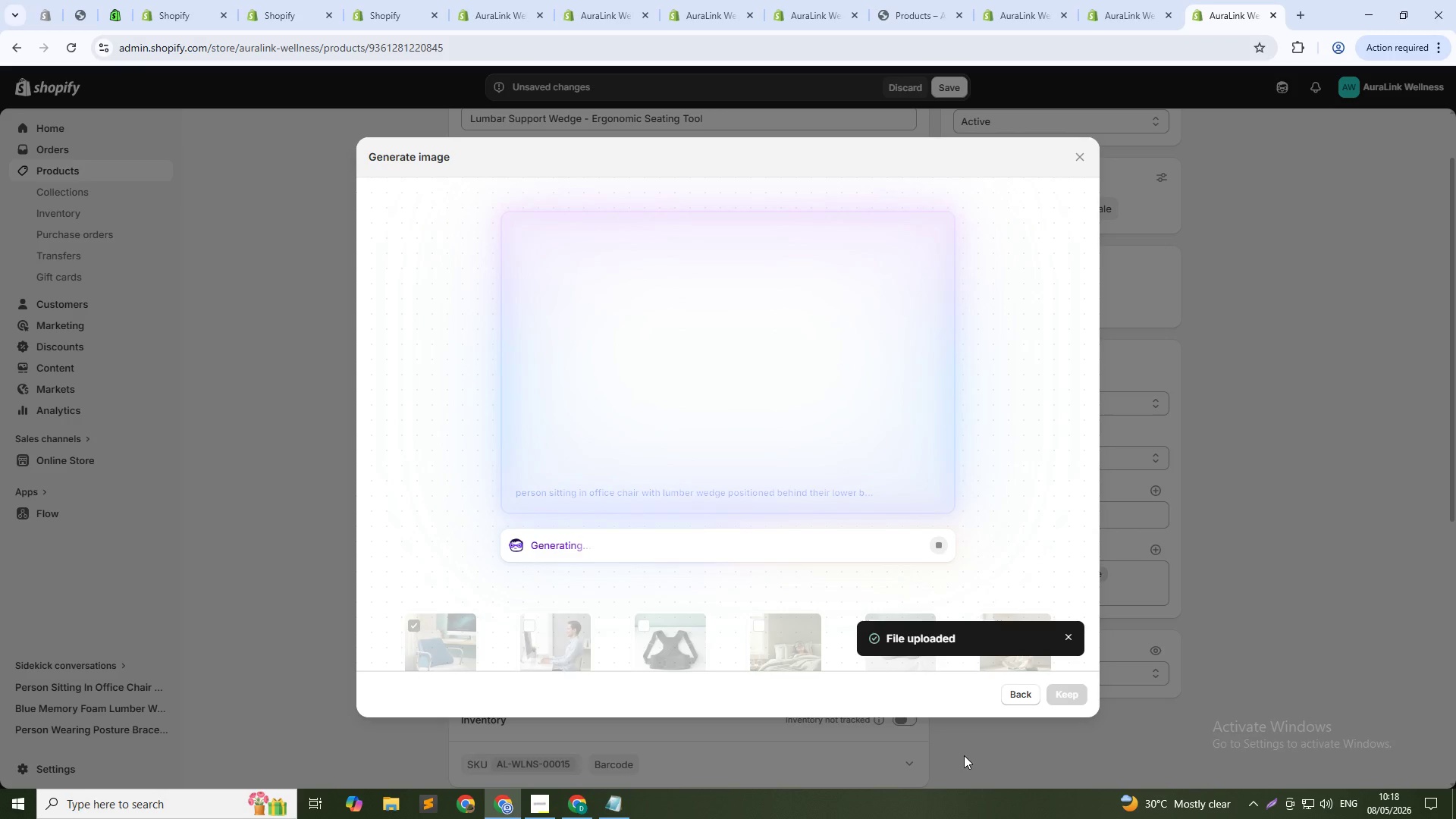 
key(Alt+Tab)